 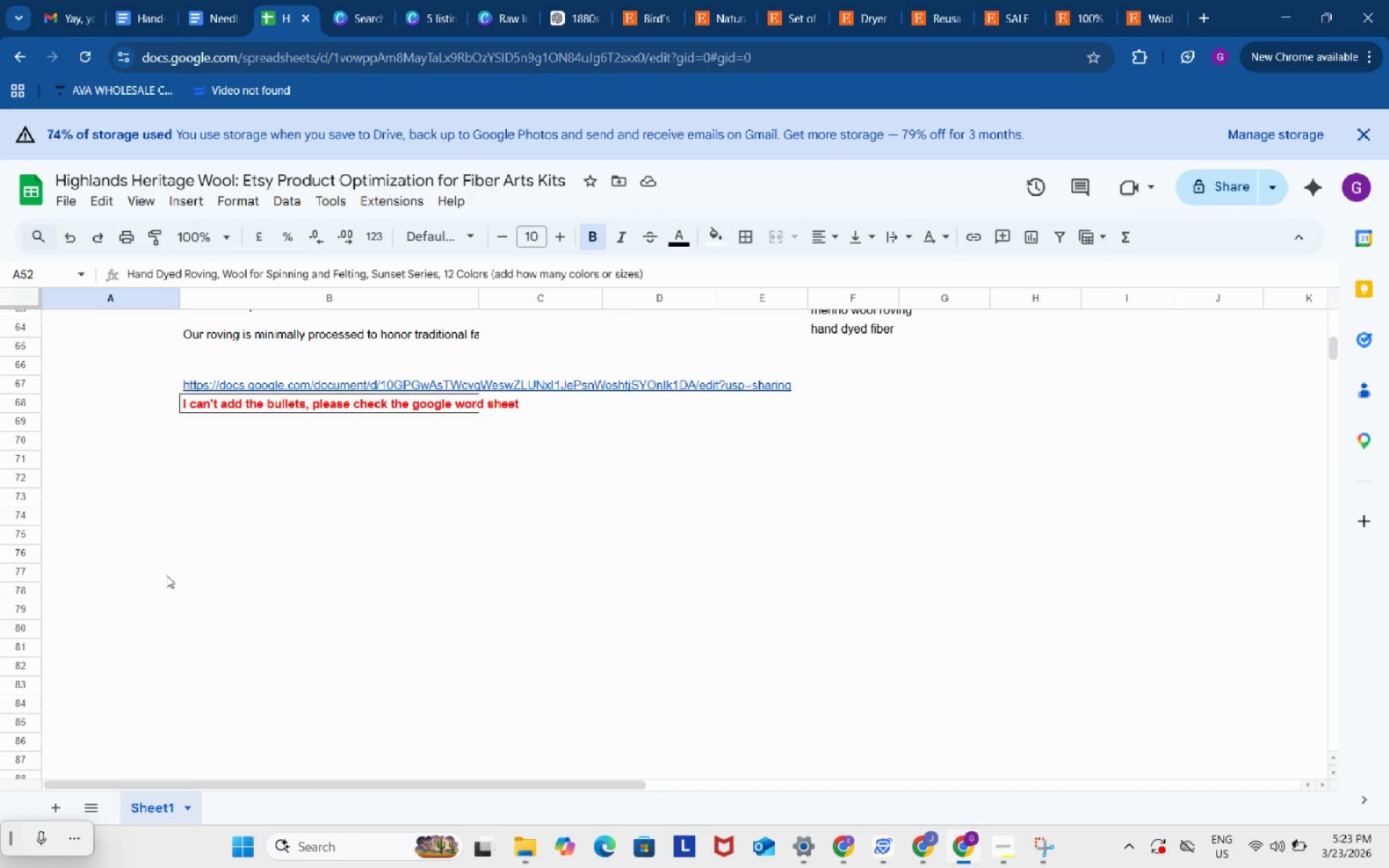 
left_click([126, 563])
 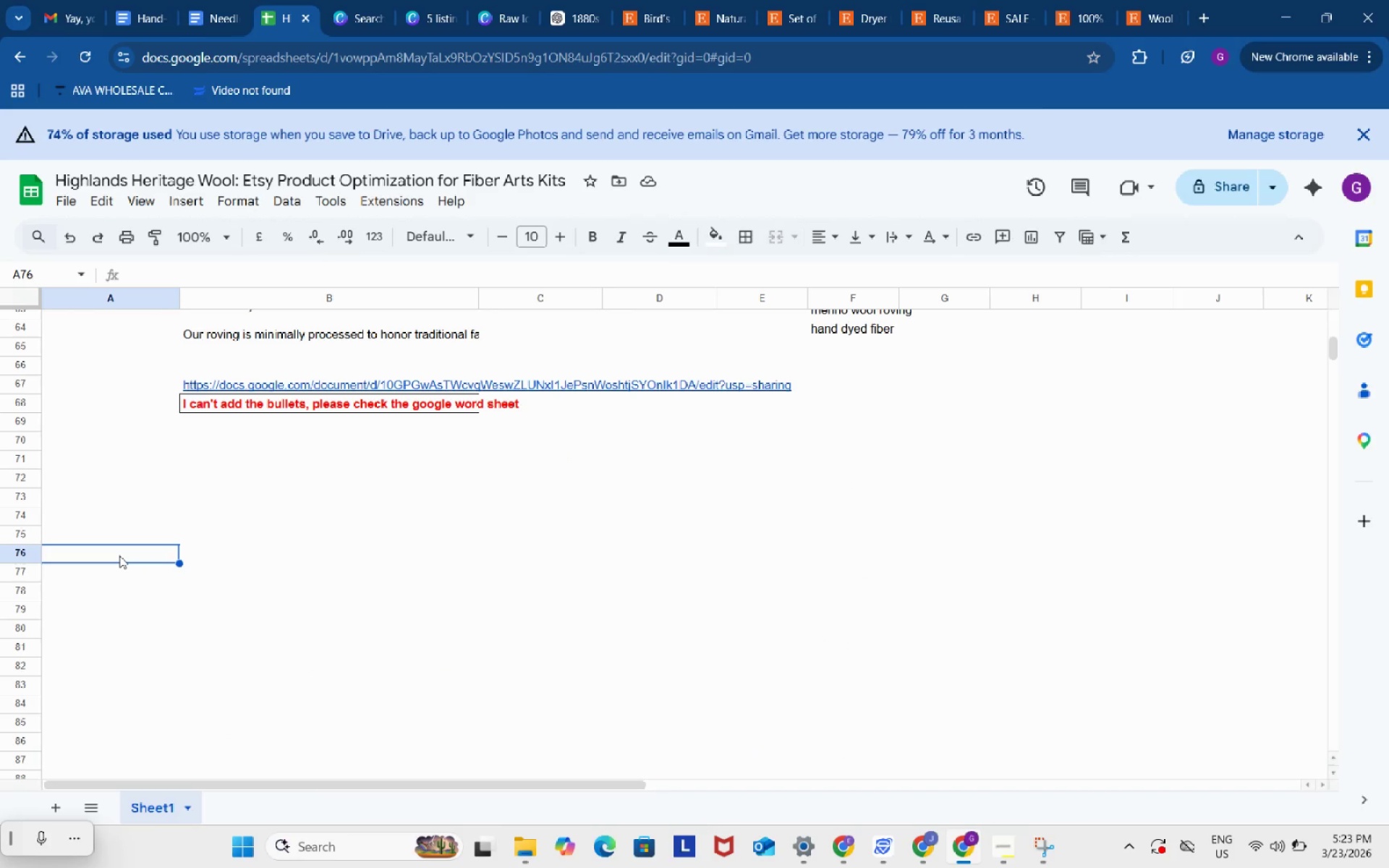 
double_click([119, 556])
 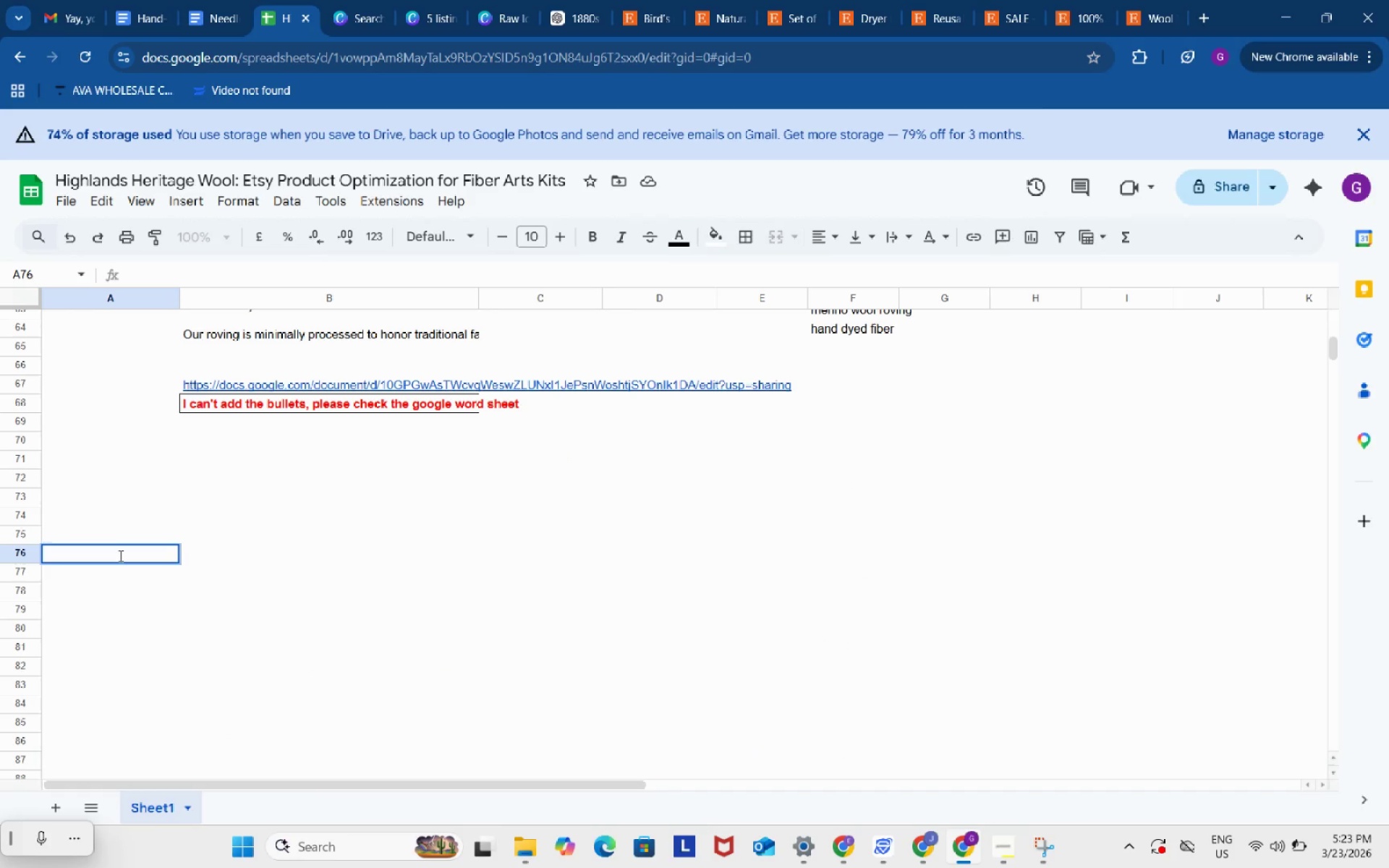 
type(Uncented )
 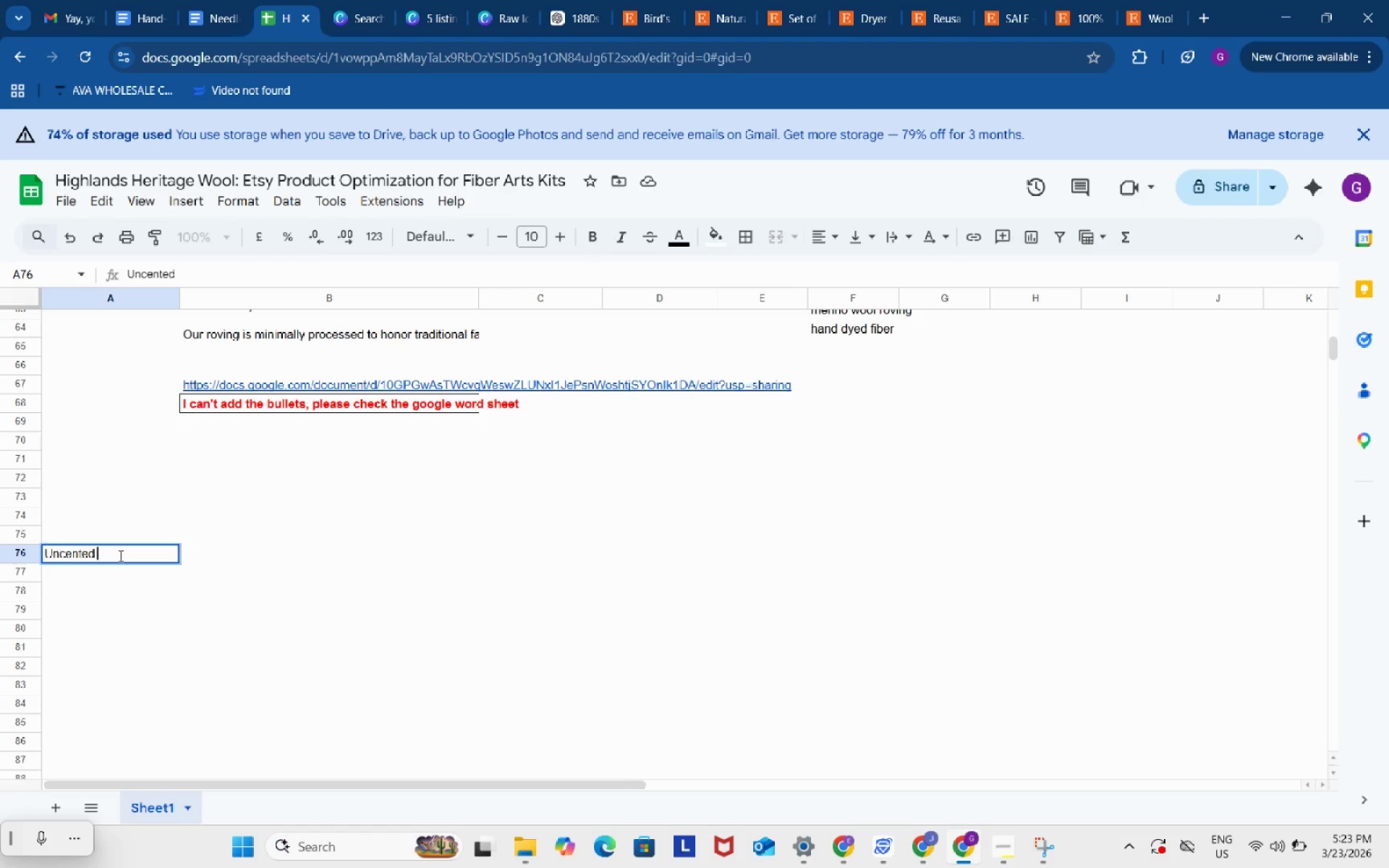 
key(Control+ControlLeft)
 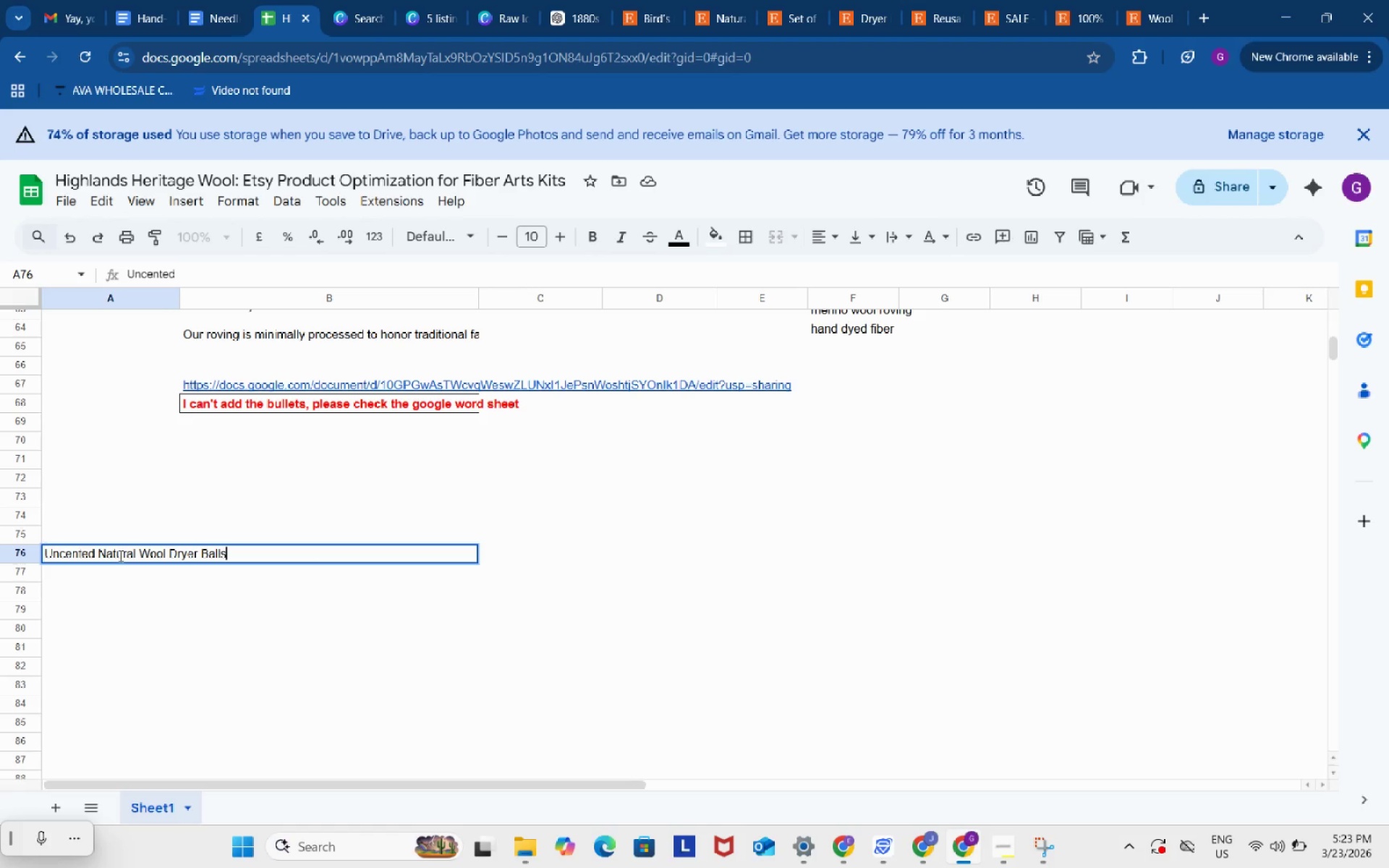 
key(Control+V)
 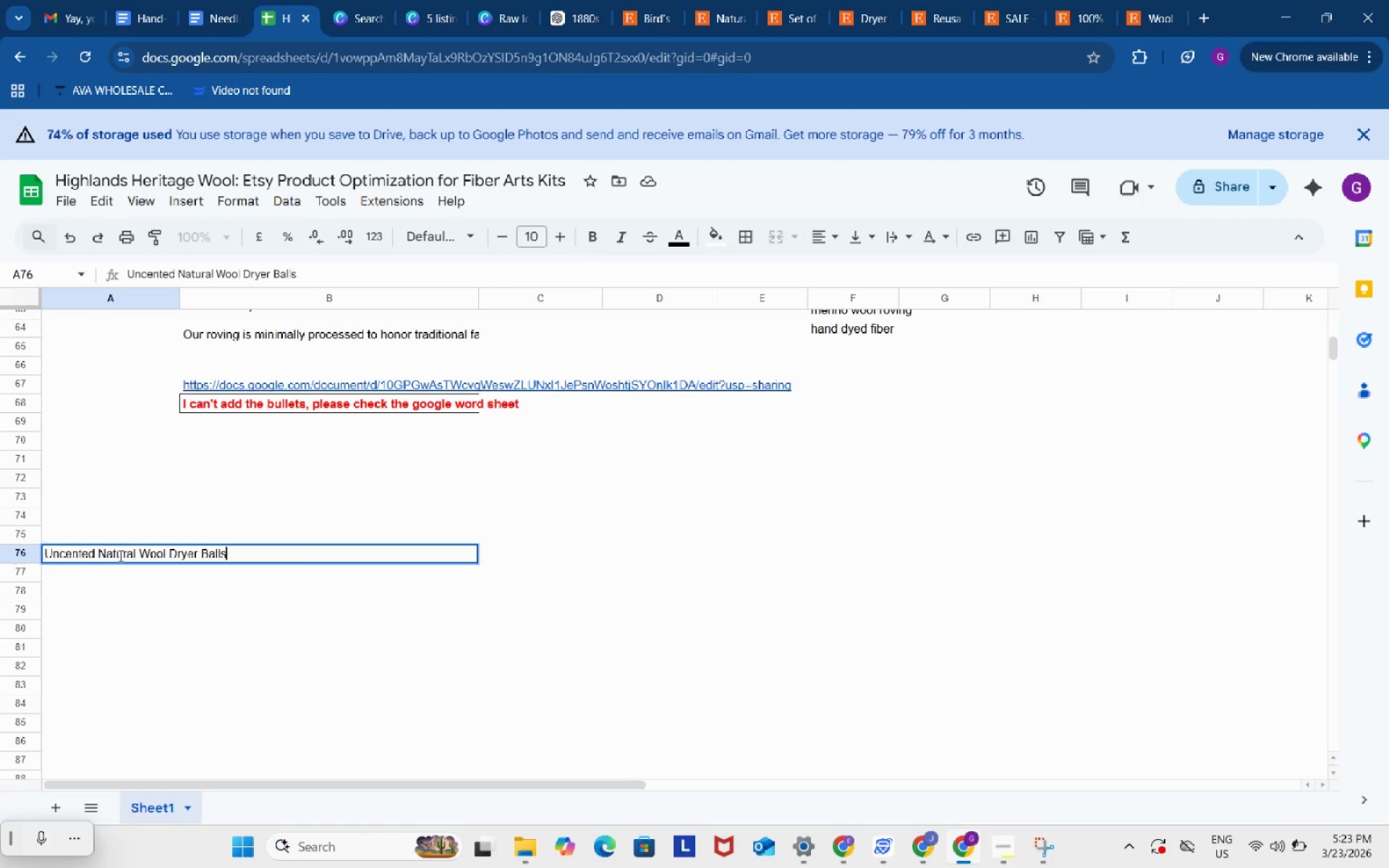 
left_click([119, 556])
 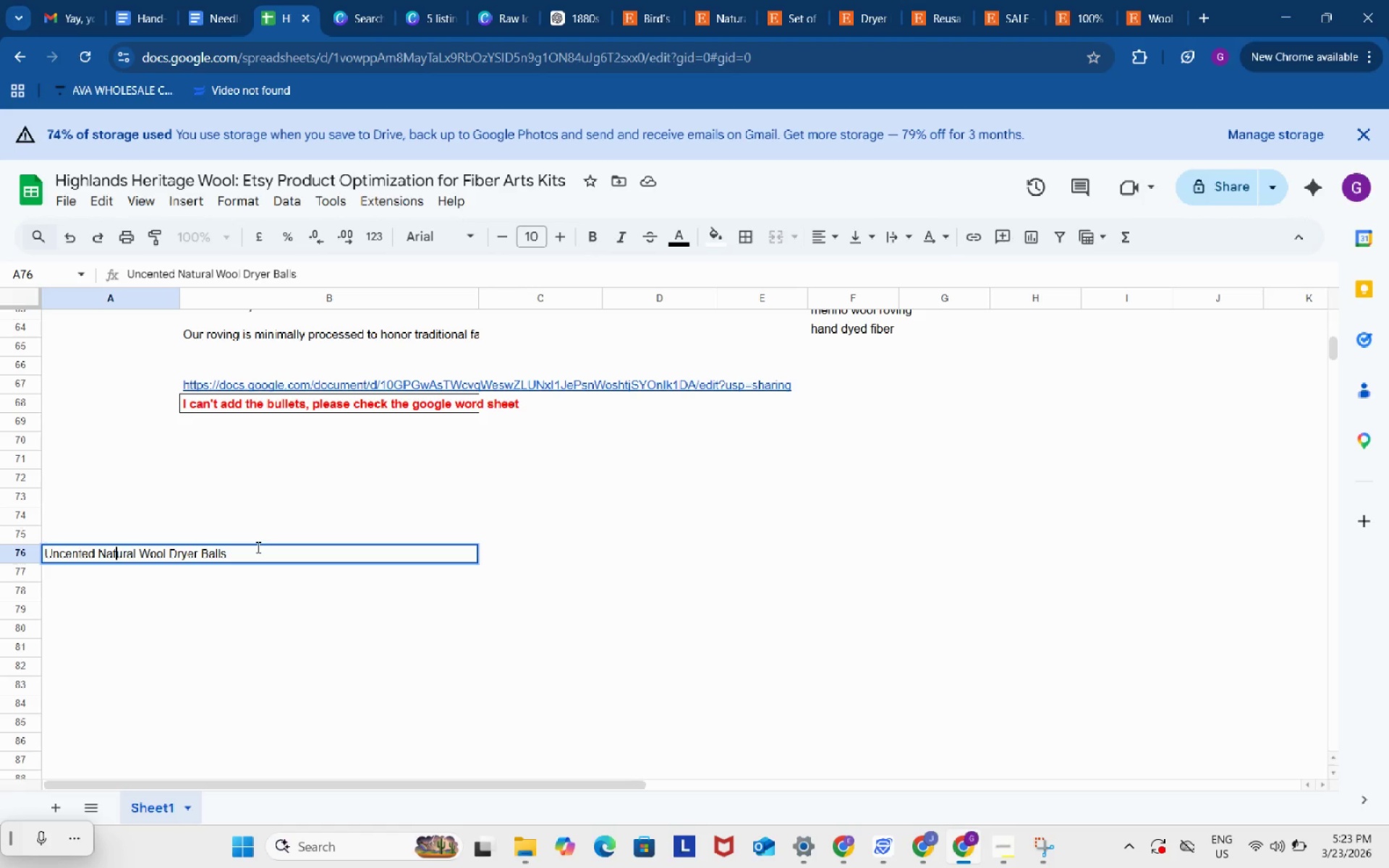 
left_click([257, 551])
 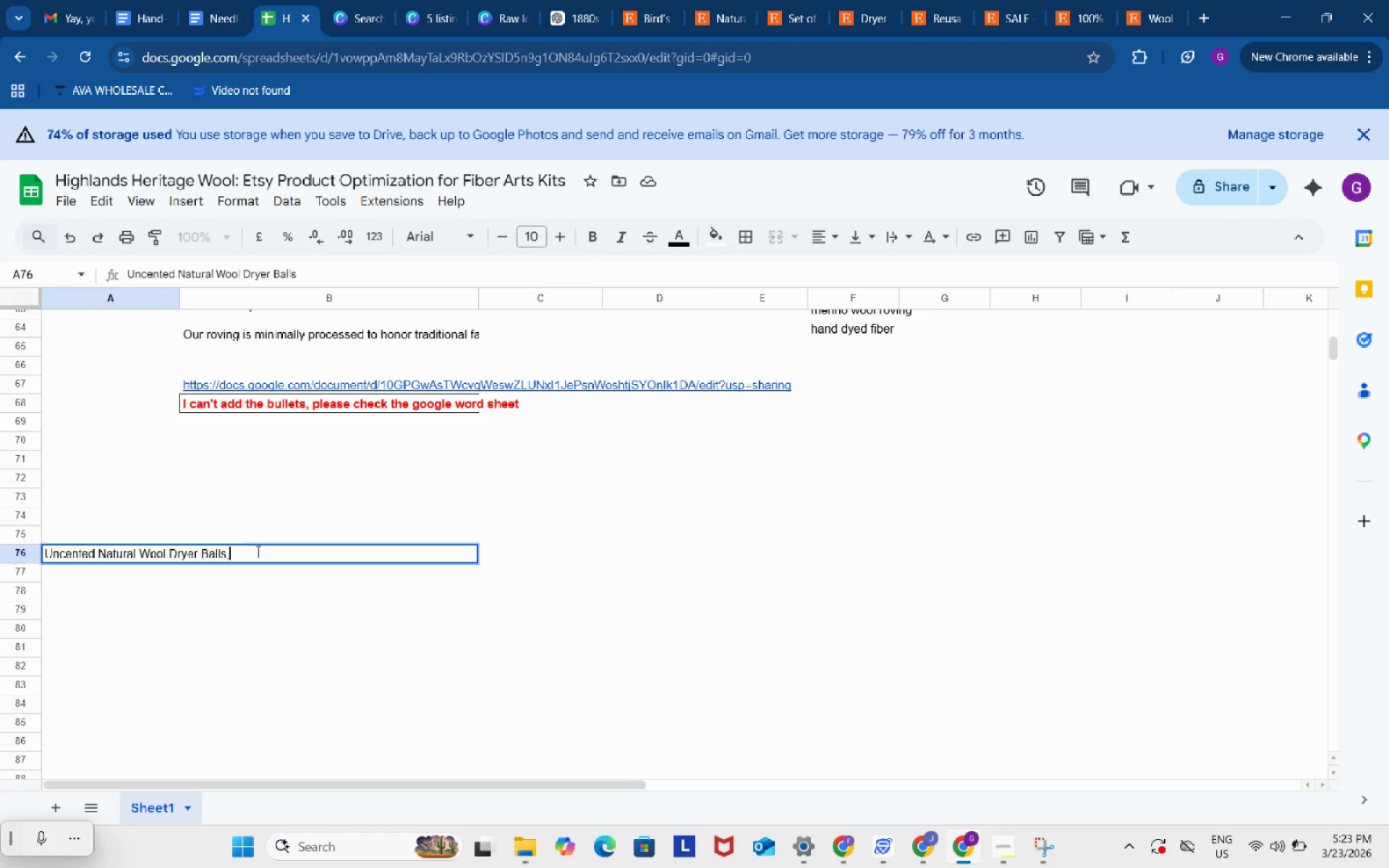 
key(Comma)
 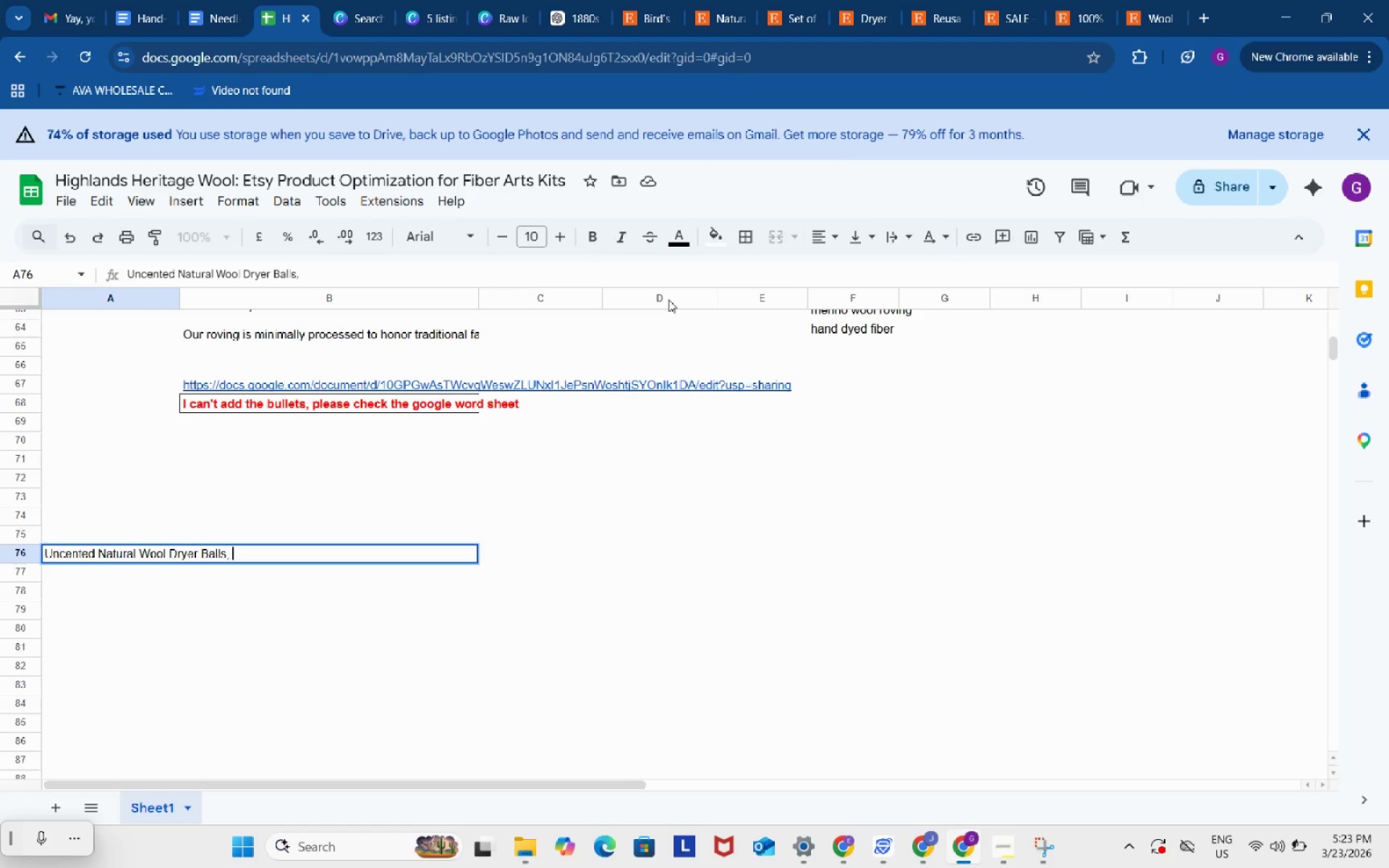 
key(Space)
 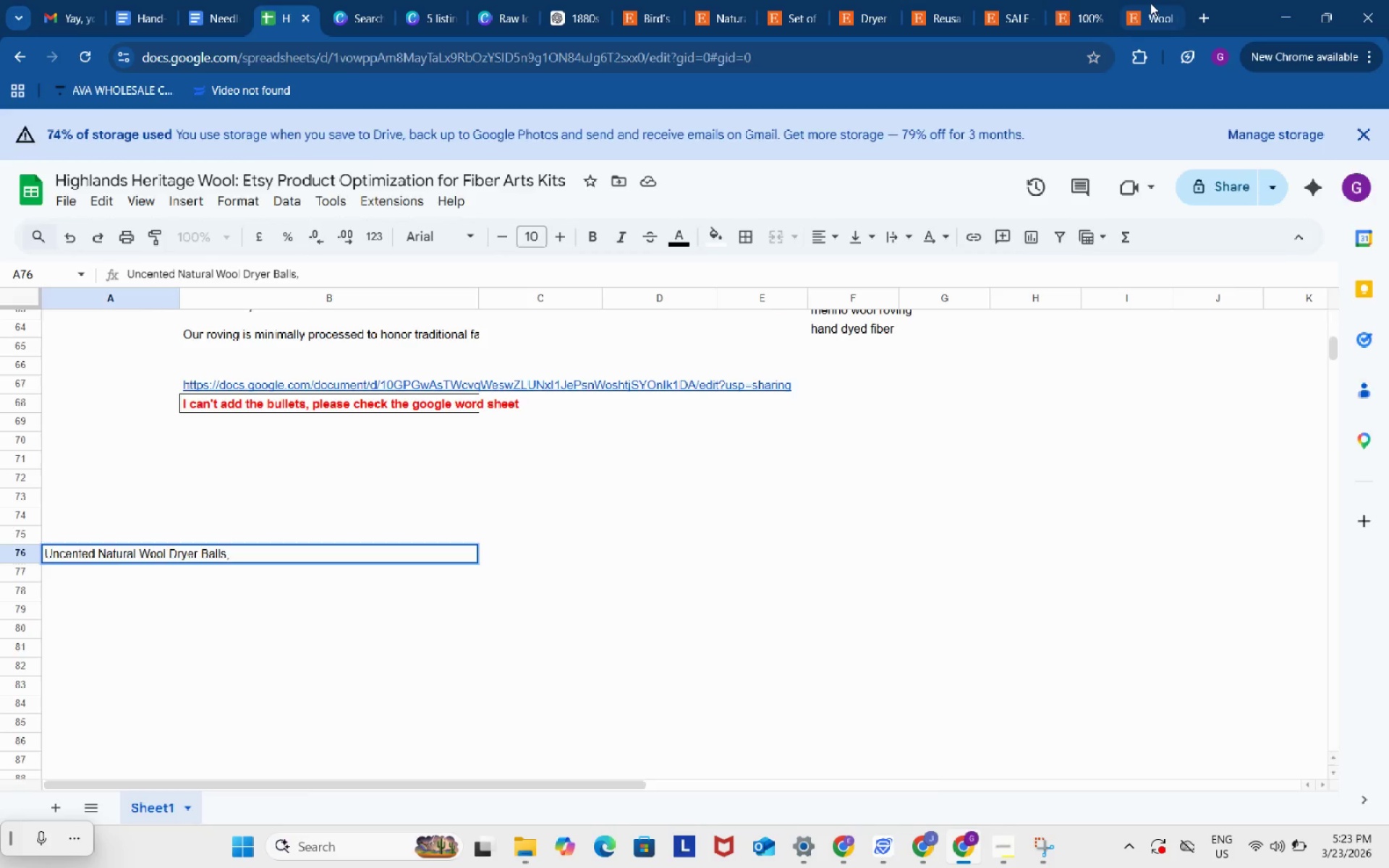 
left_click([1150, 3])
 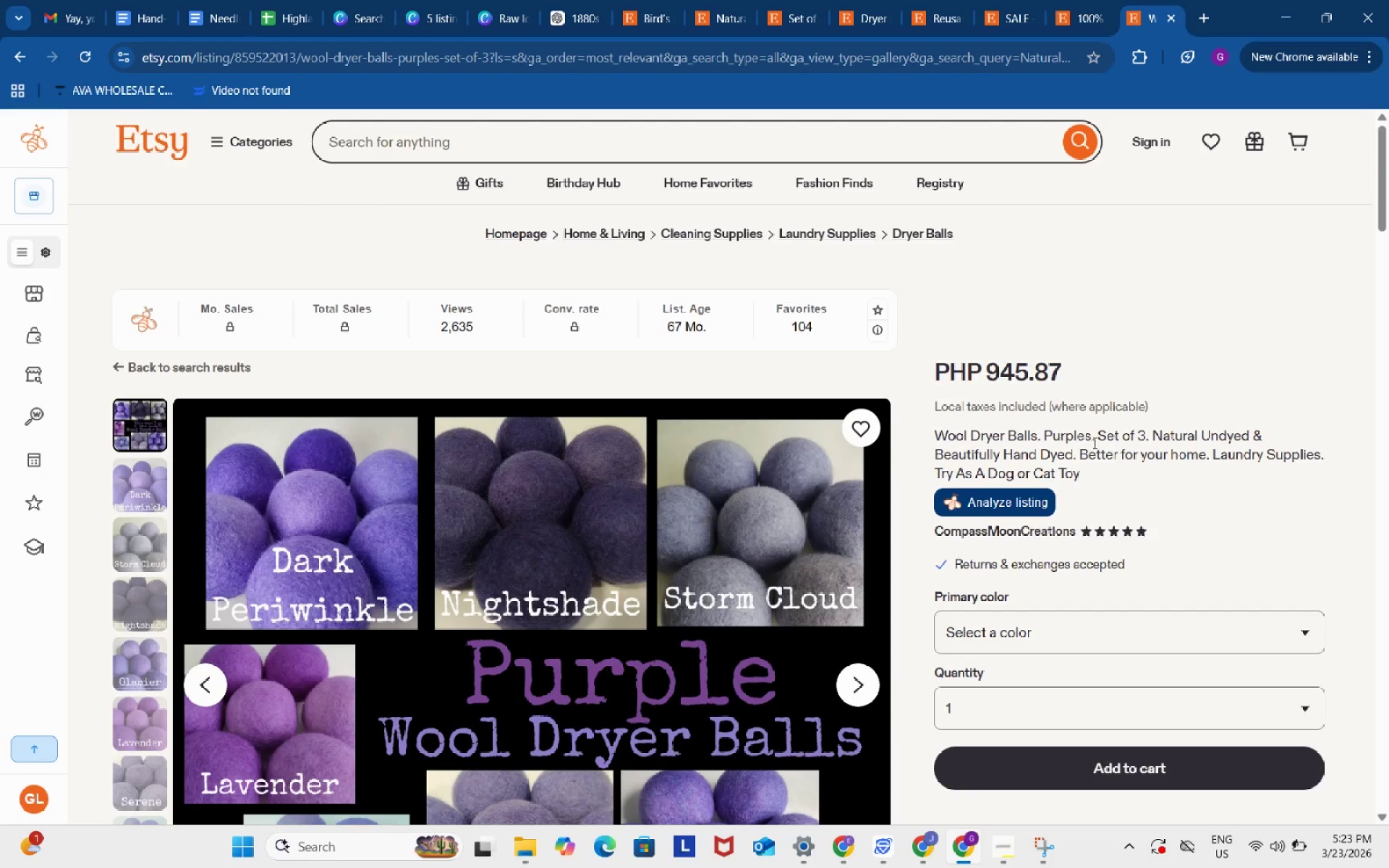 
left_click_drag(start_coordinate=[1100, 438], to_coordinate=[1144, 435])
 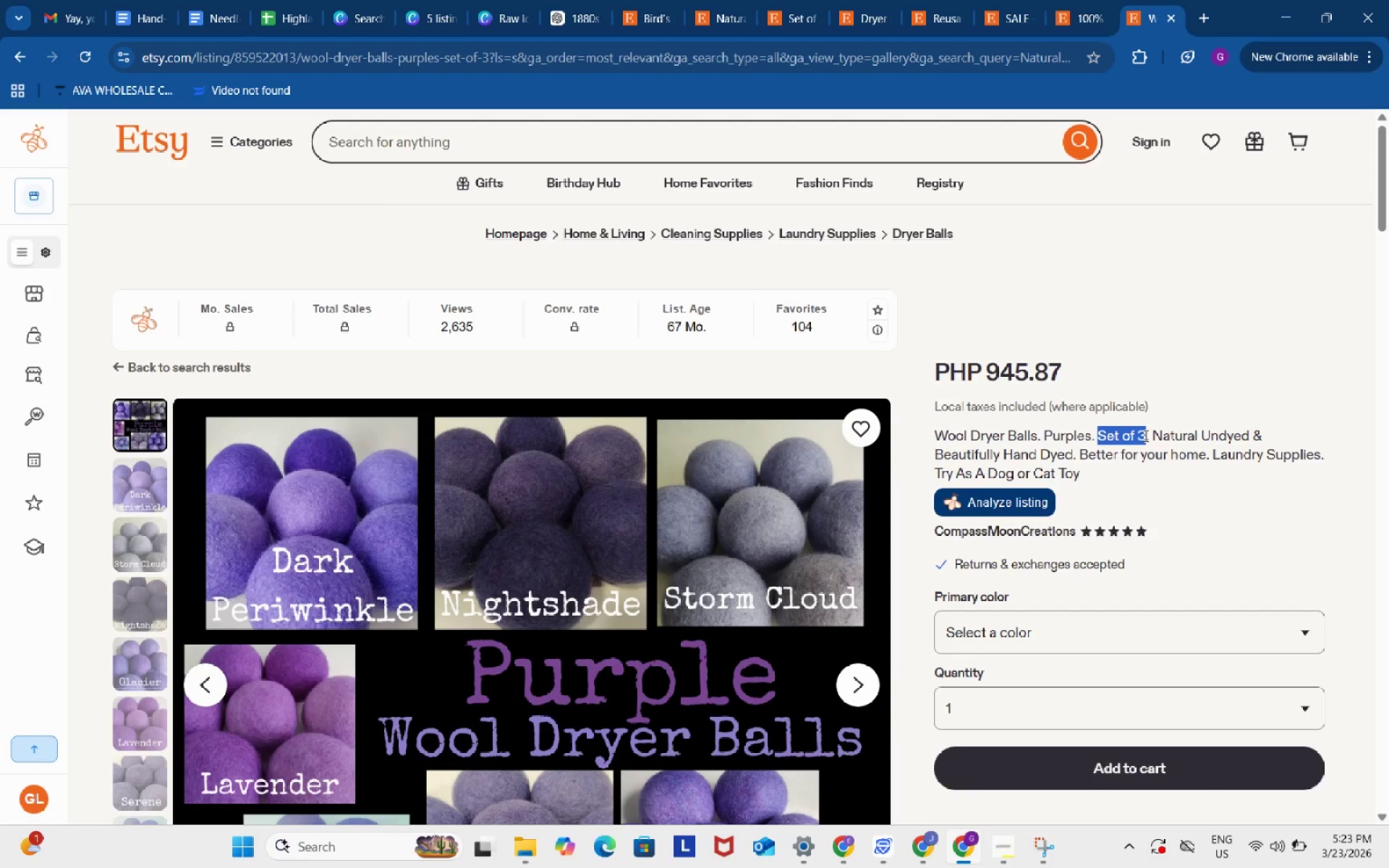 
key(Control+ControlLeft)
 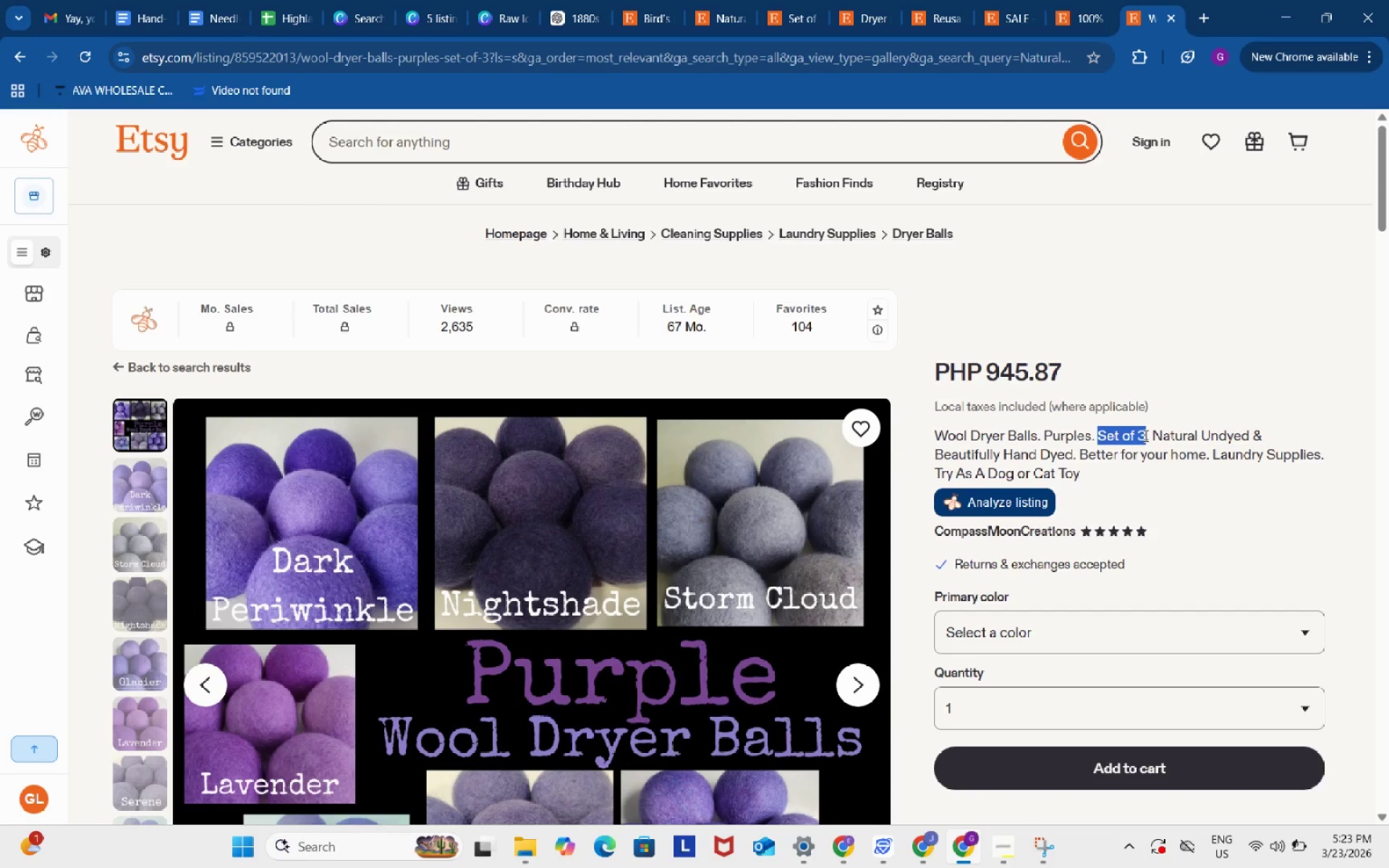 
key(Control+C)
 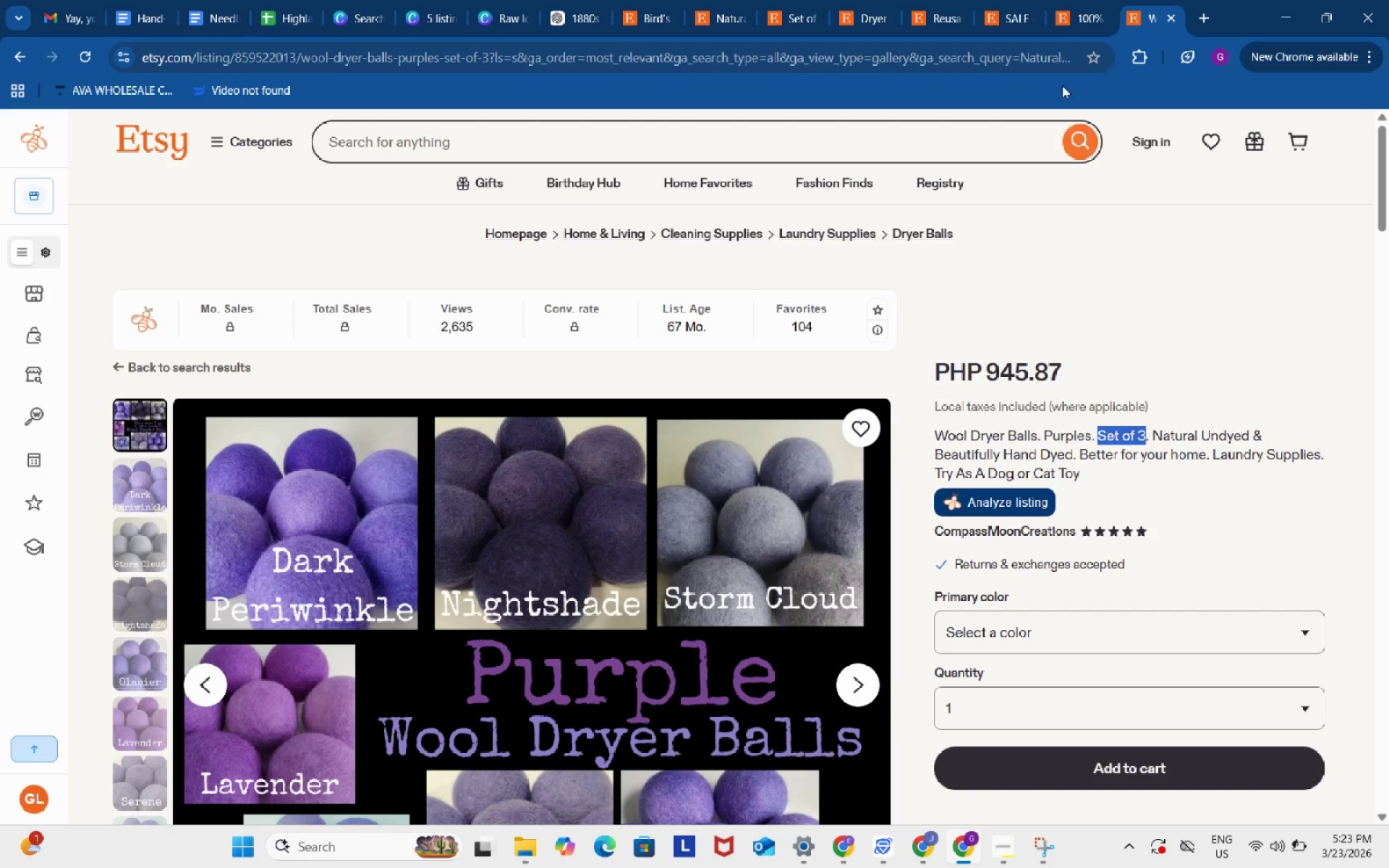 
left_click([1061, 7])
 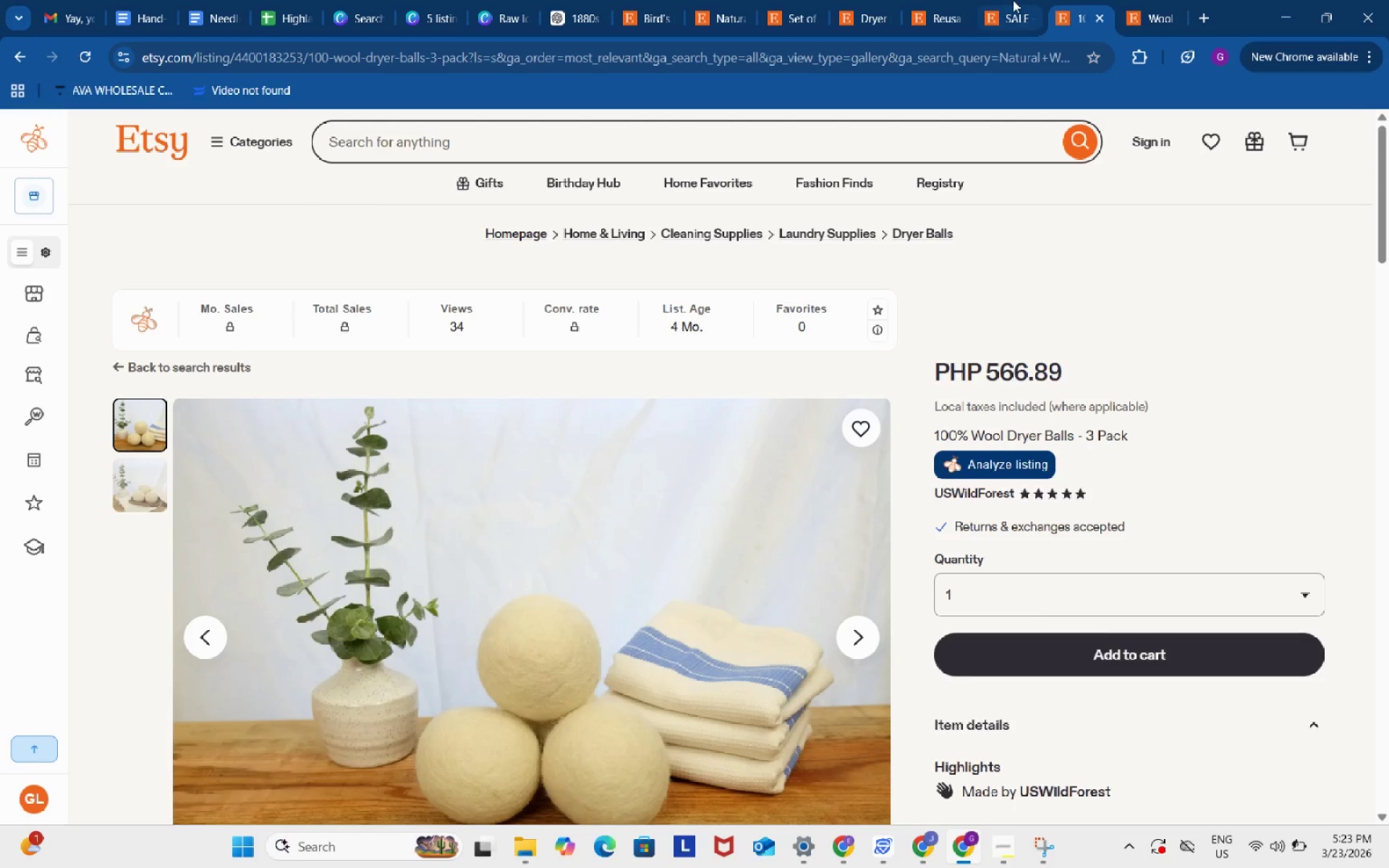 
left_click([1013, 0])
 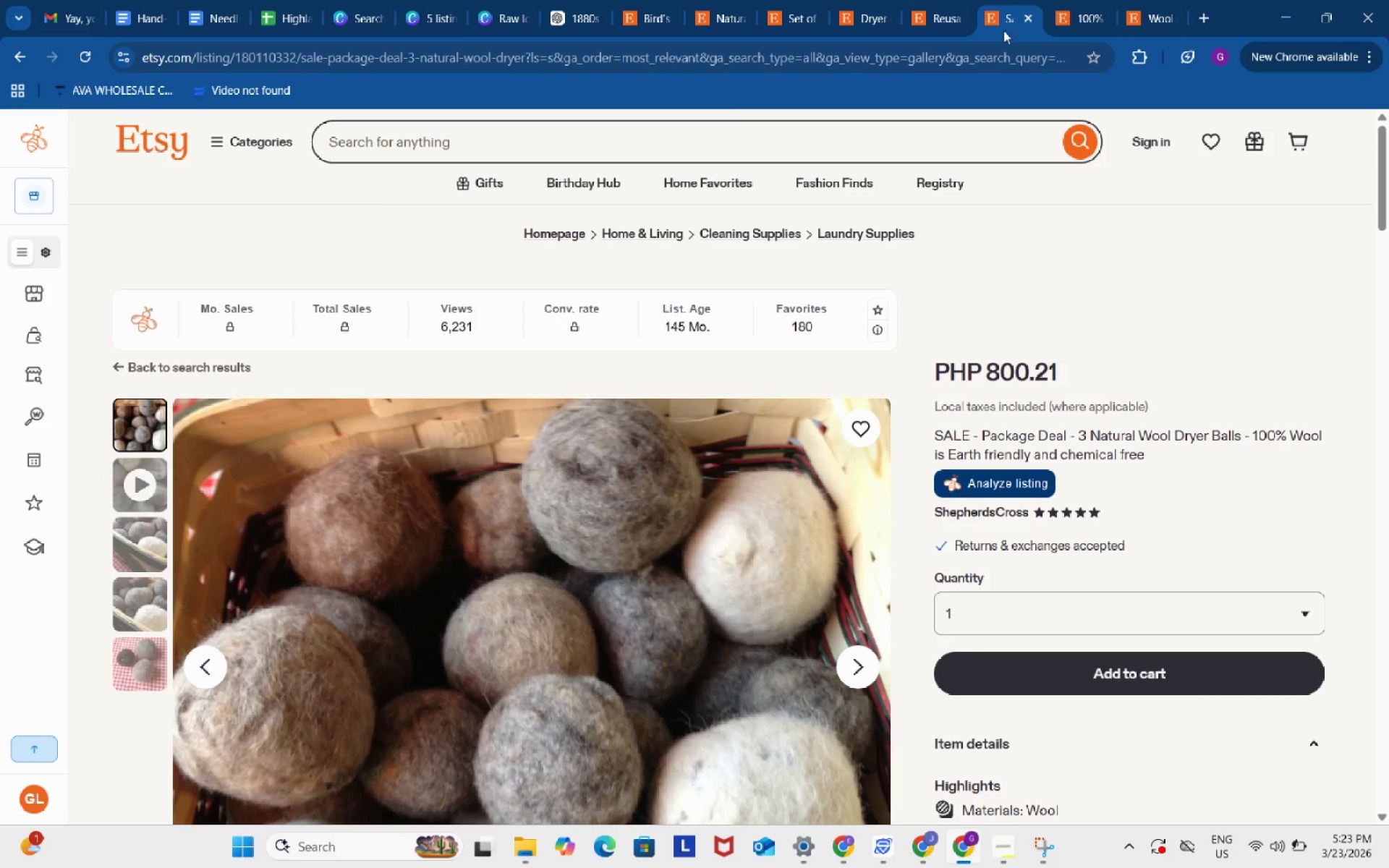 
wait(5.65)
 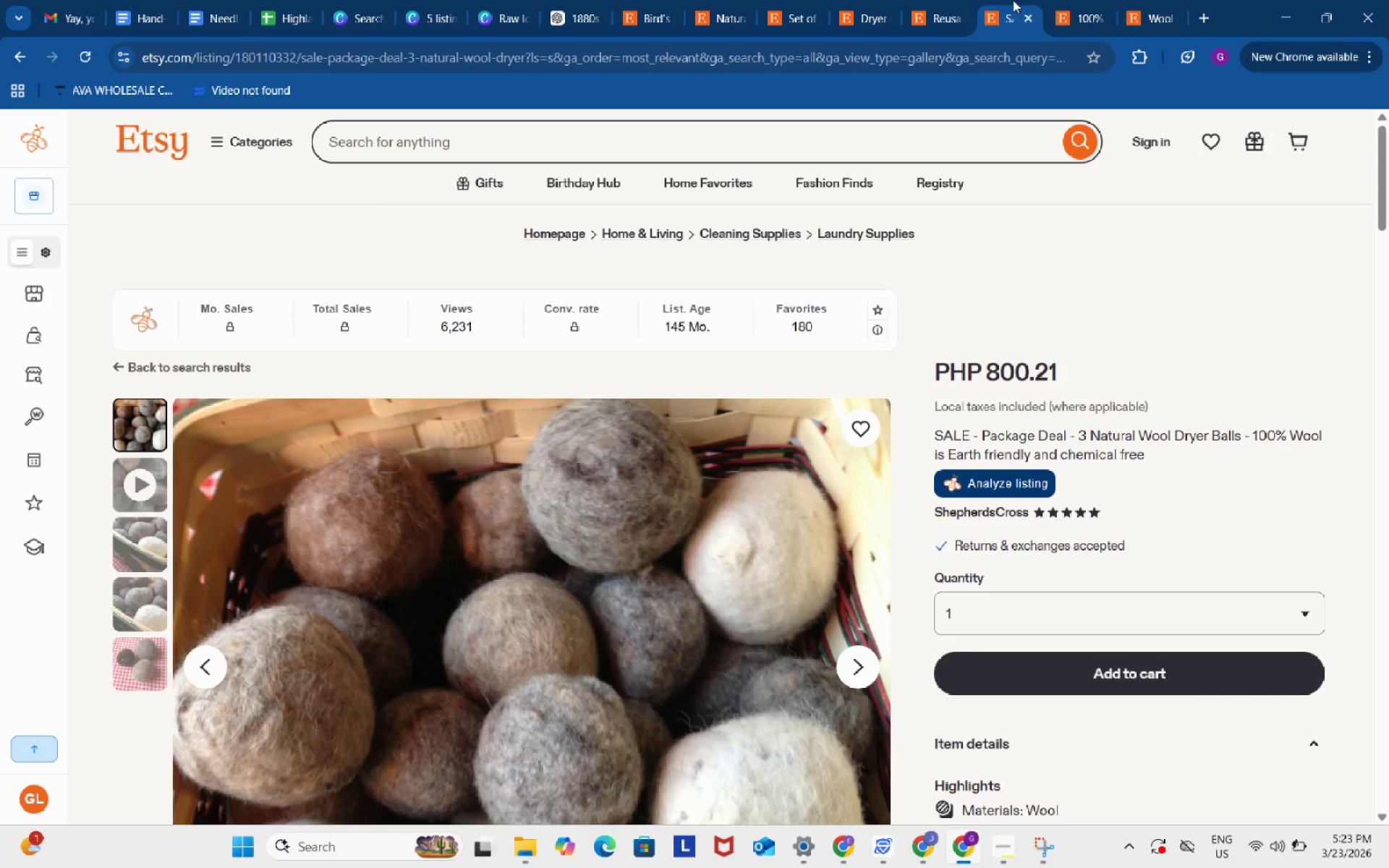 
left_click([278, 3])
 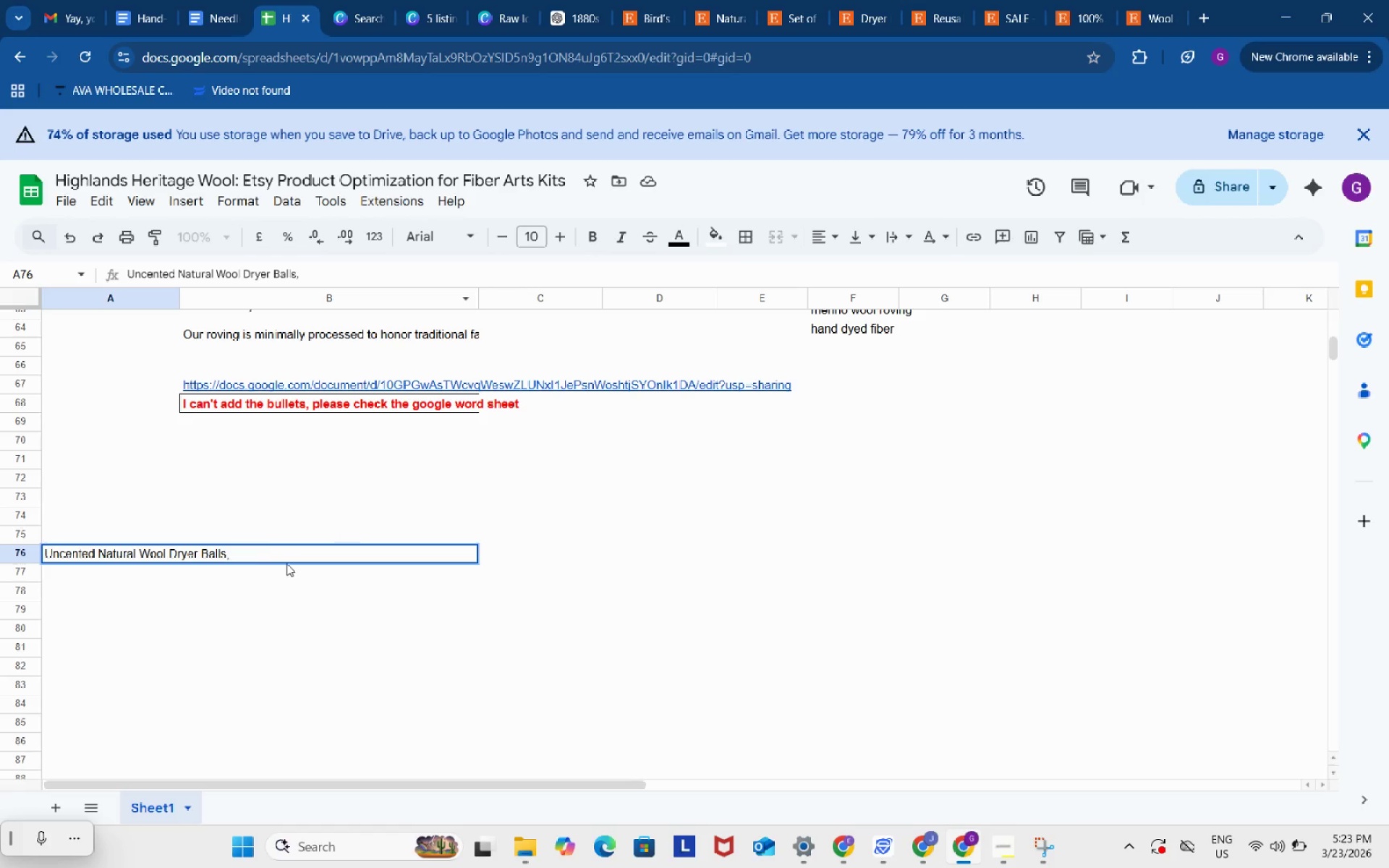 
key(Control+ControlLeft)
 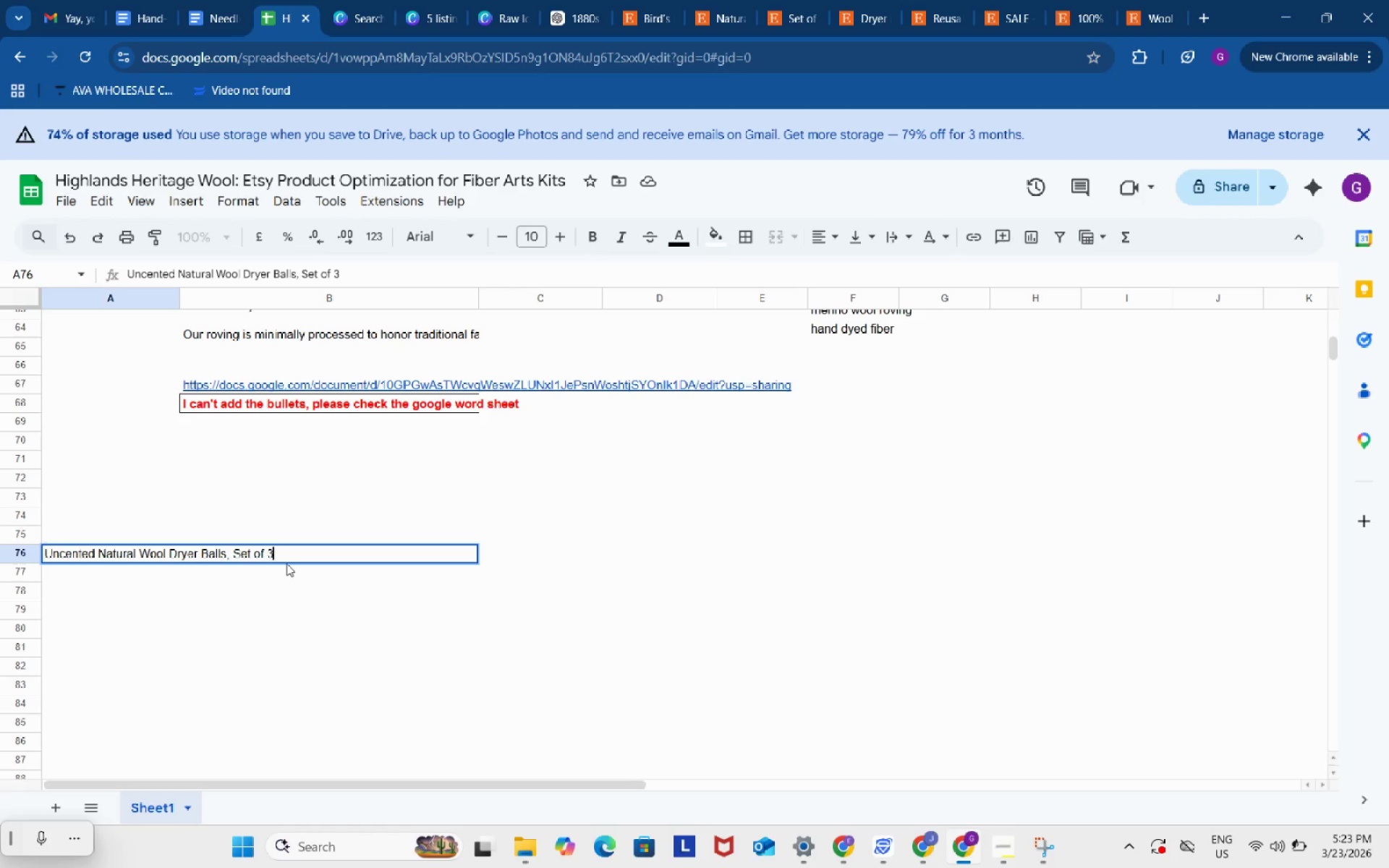 
key(Control+V)
 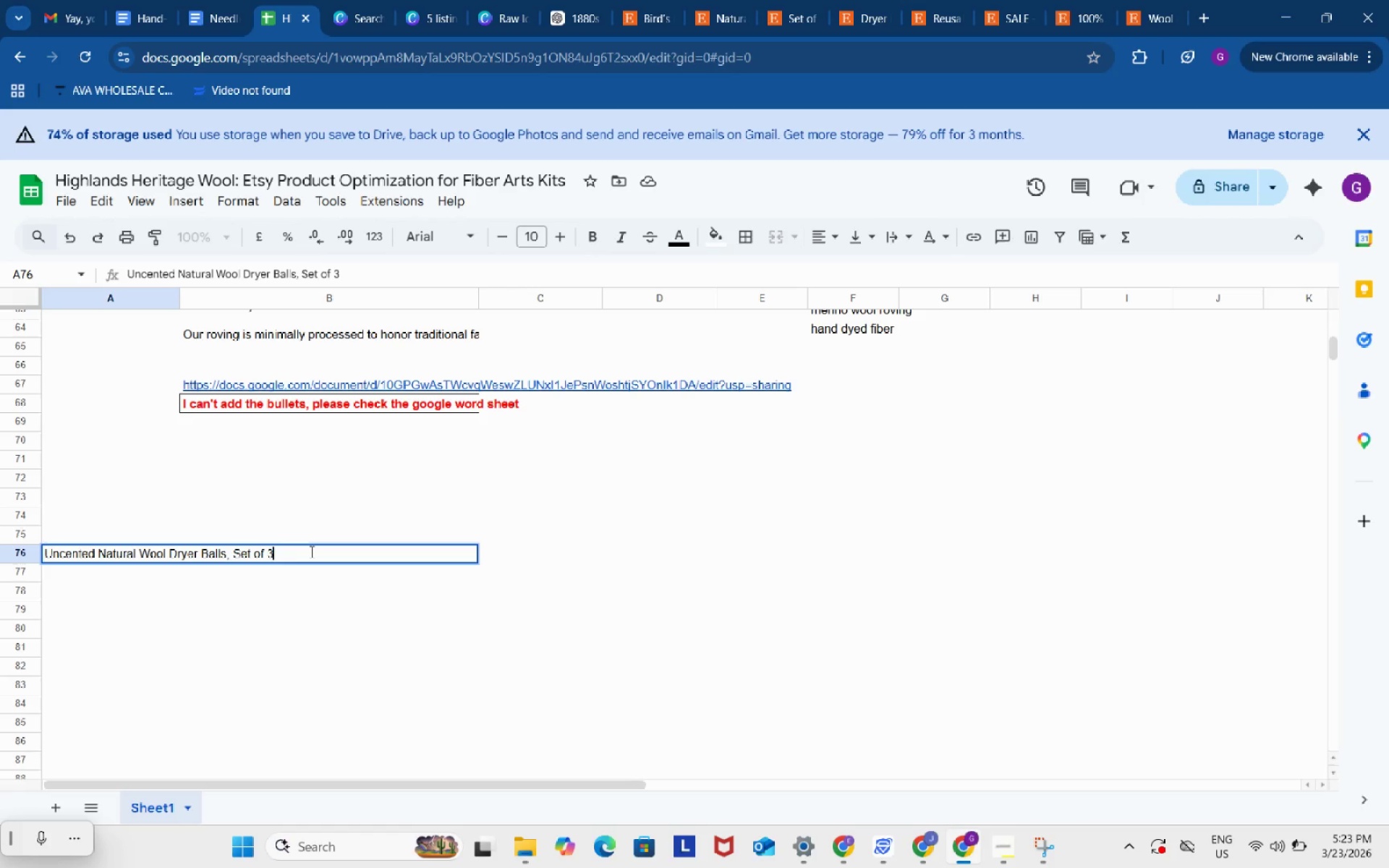 
key(Comma)
 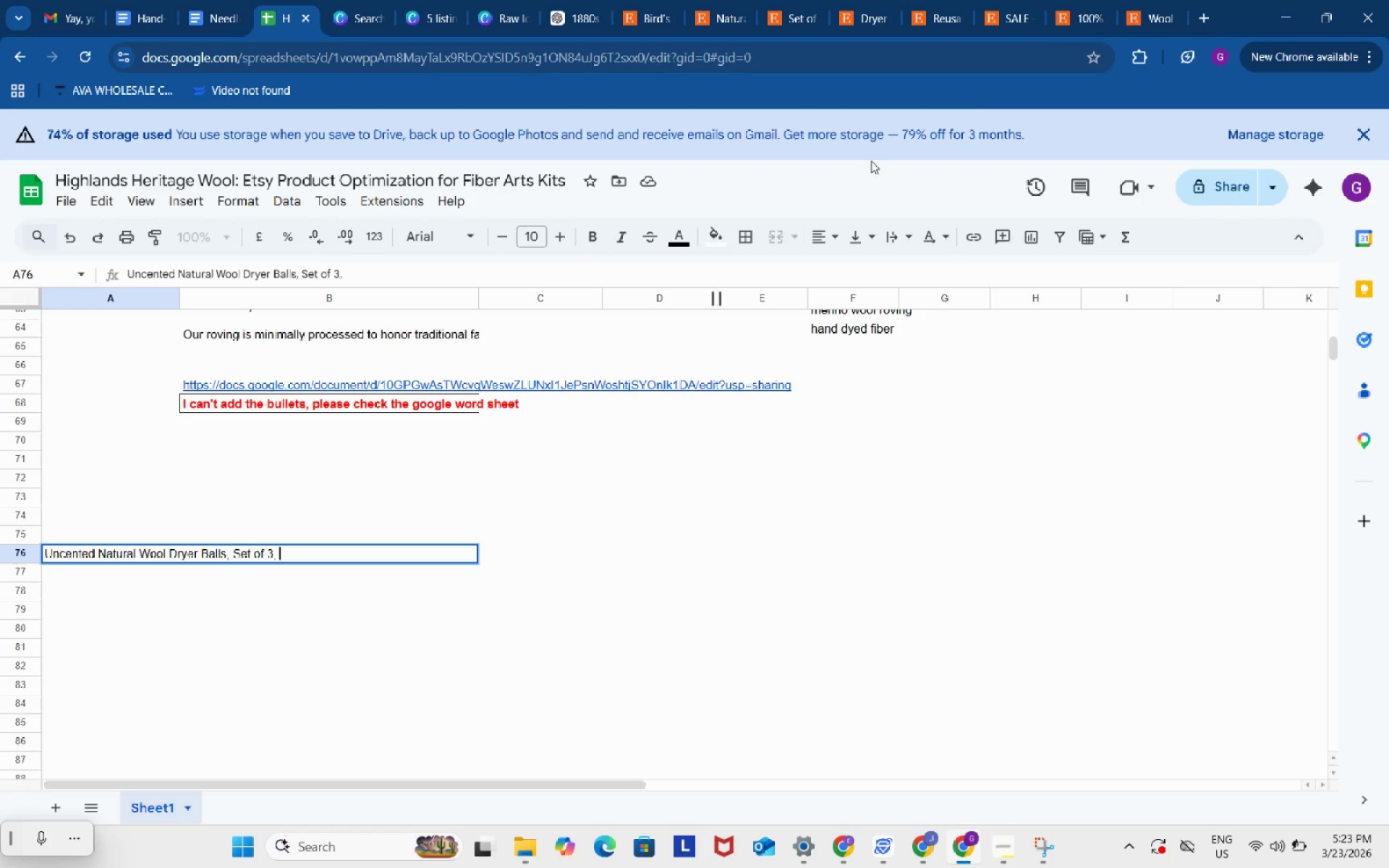 
key(Space)
 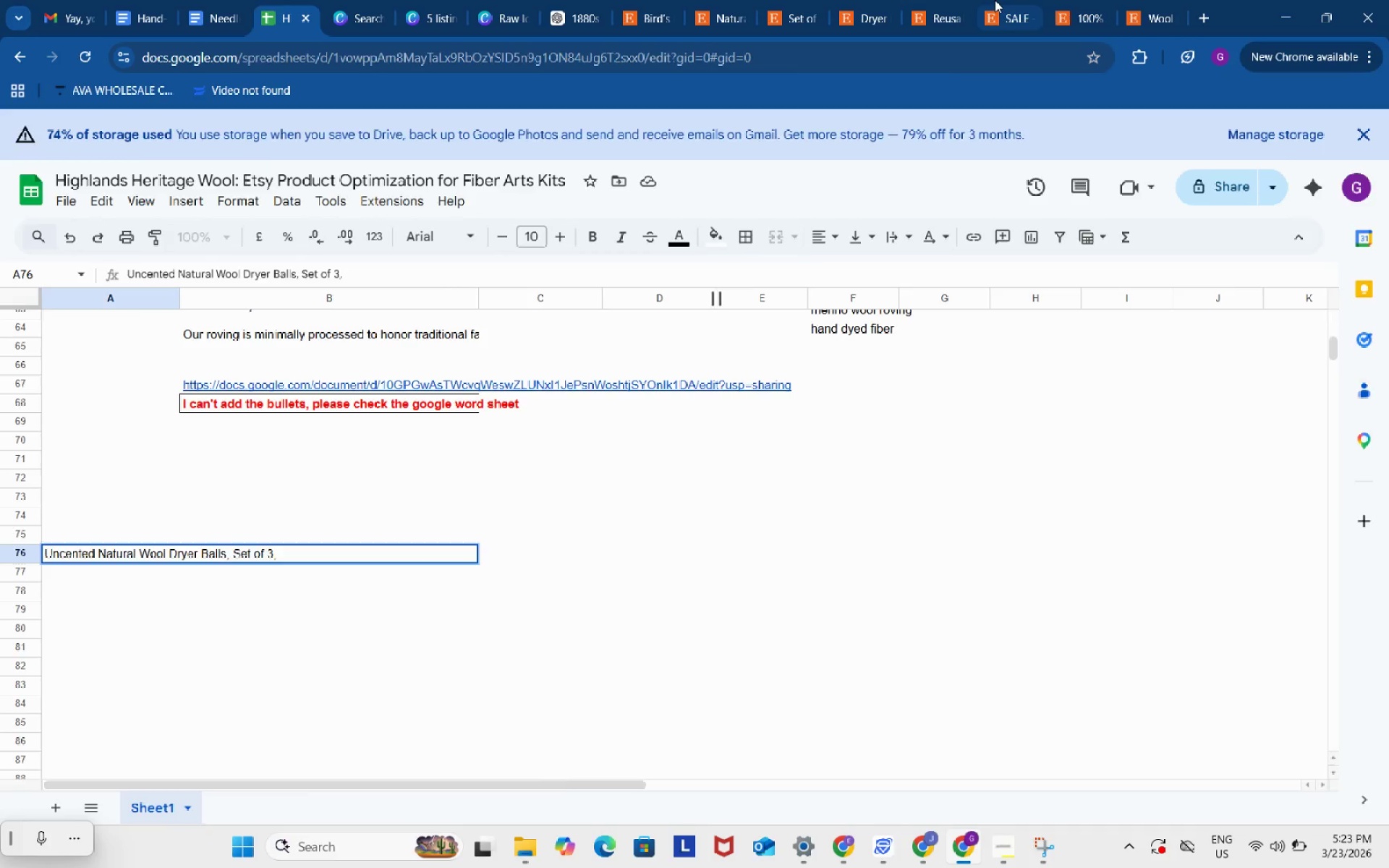 
left_click([995, 0])
 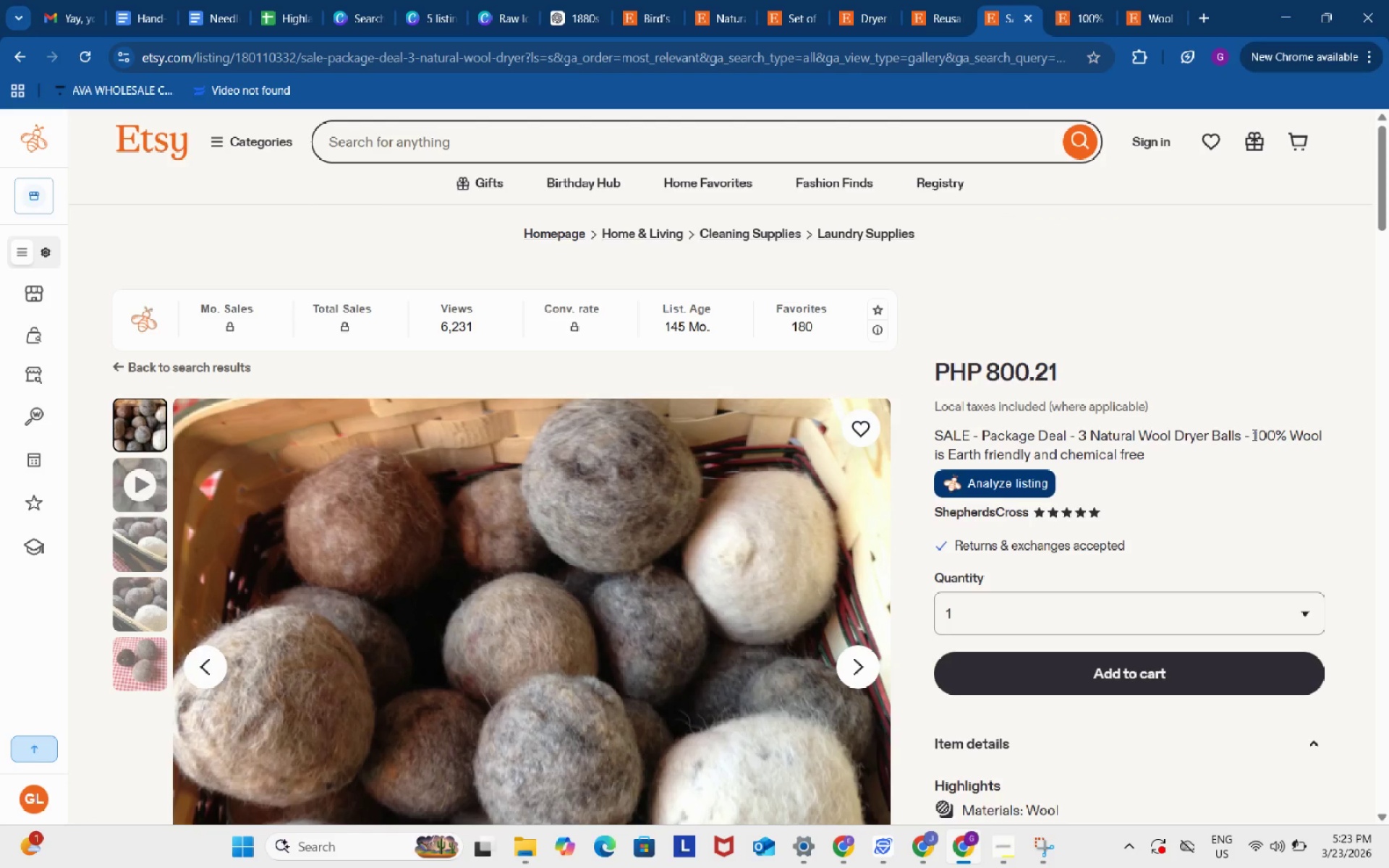 
wait(6.18)
 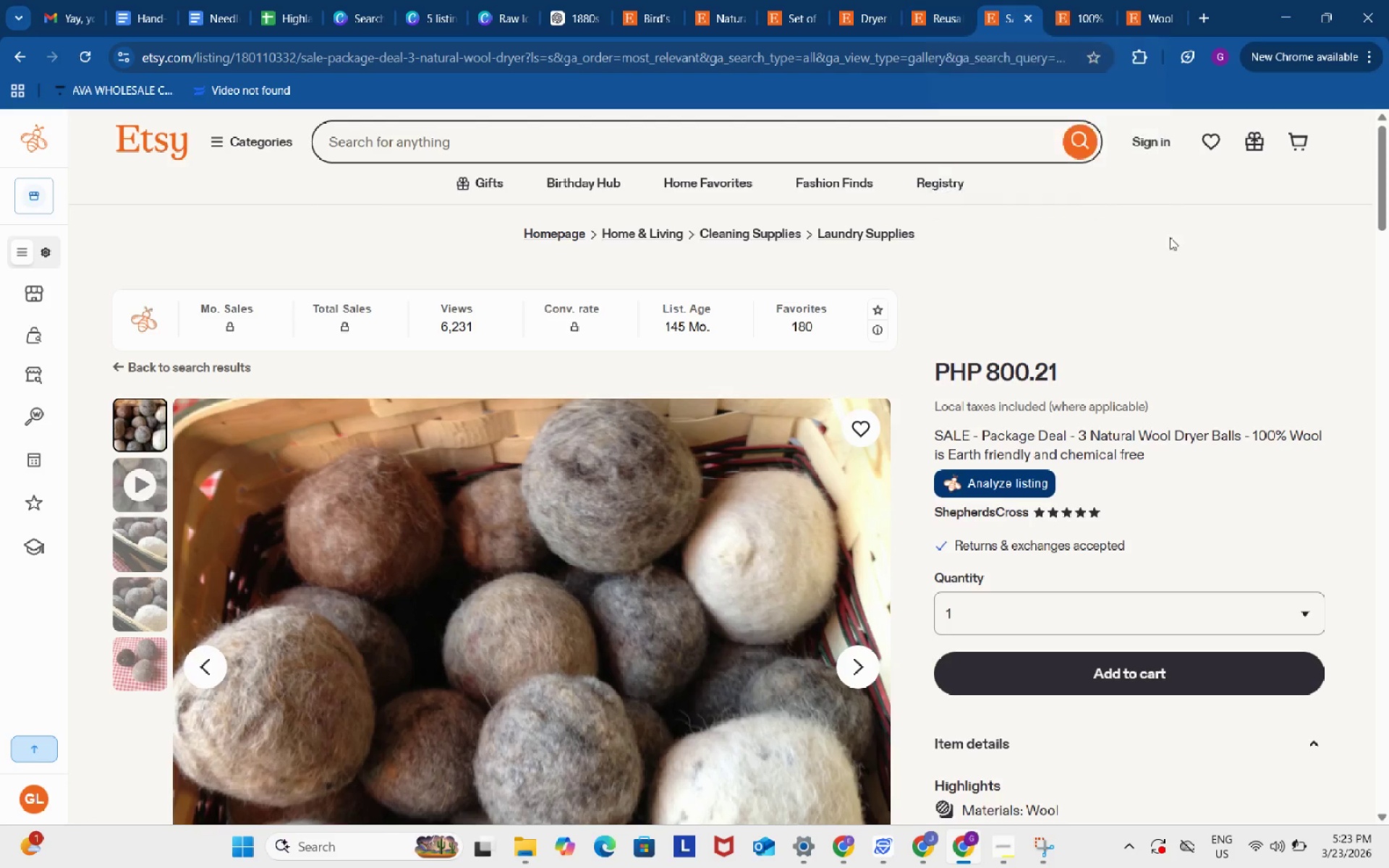 
left_click_drag(start_coordinate=[1253, 435], to_coordinate=[1261, 454])
 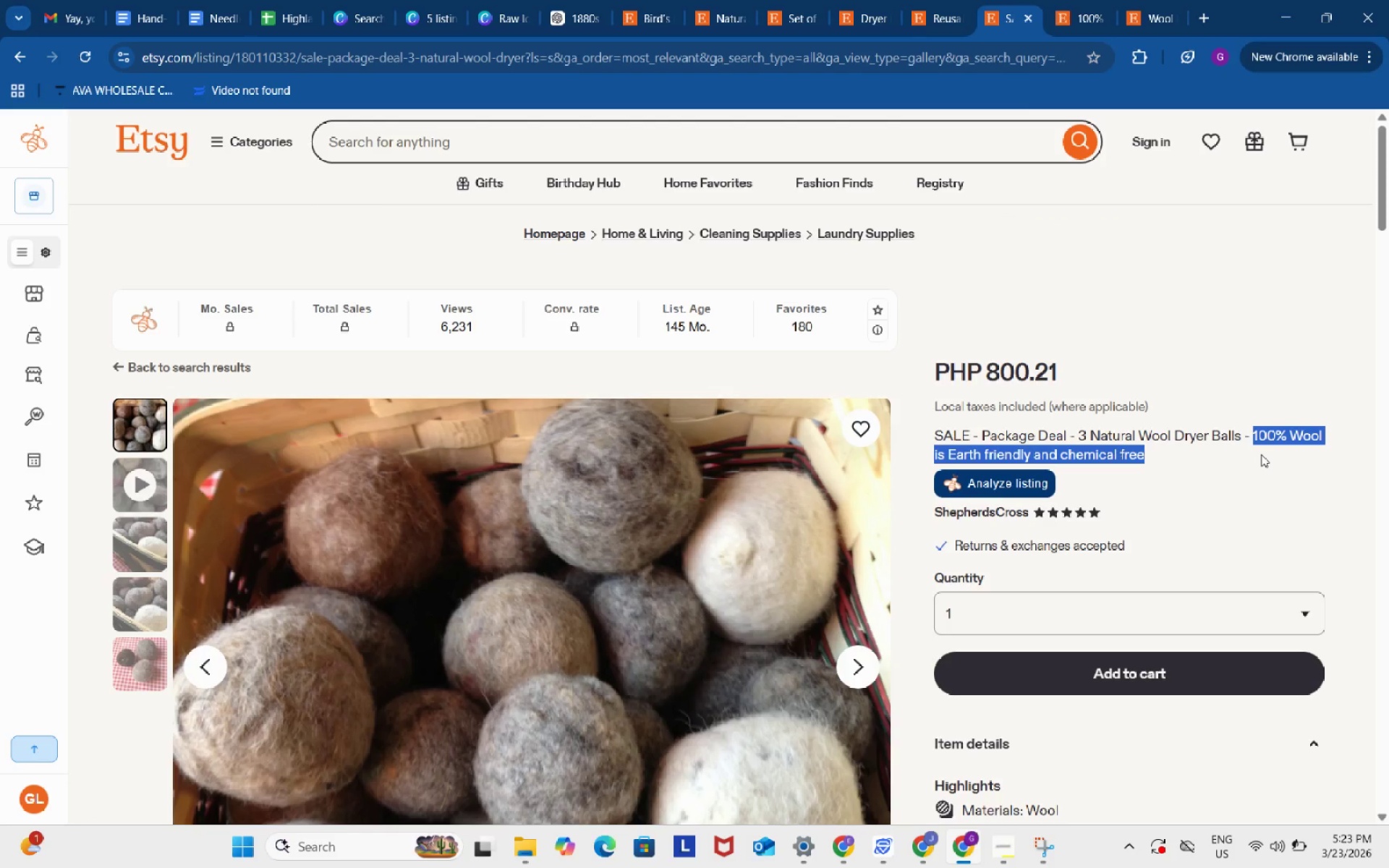 
hold_key(key=ControlLeft, duration=0.37)
 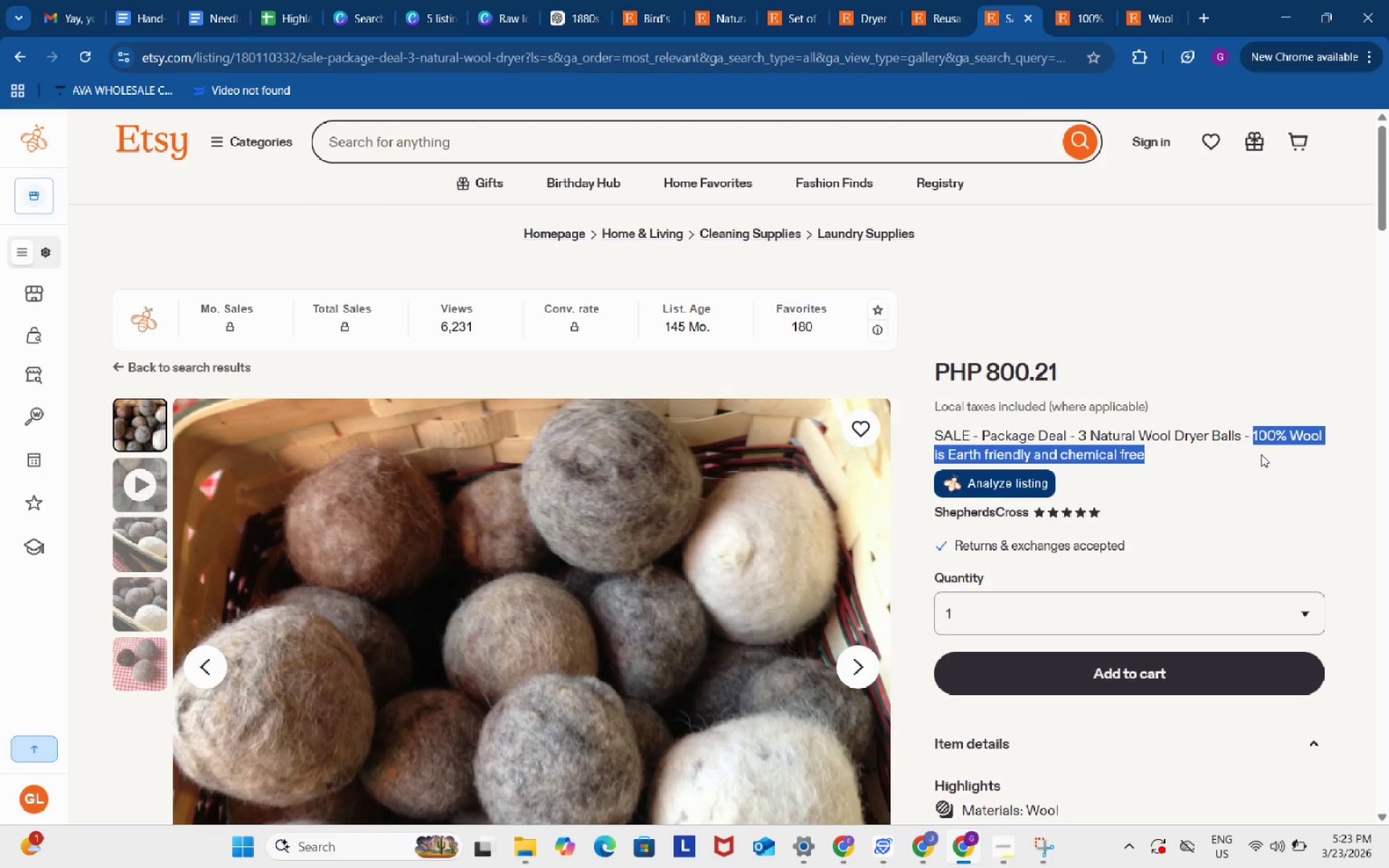 
key(Control+ControlLeft)
 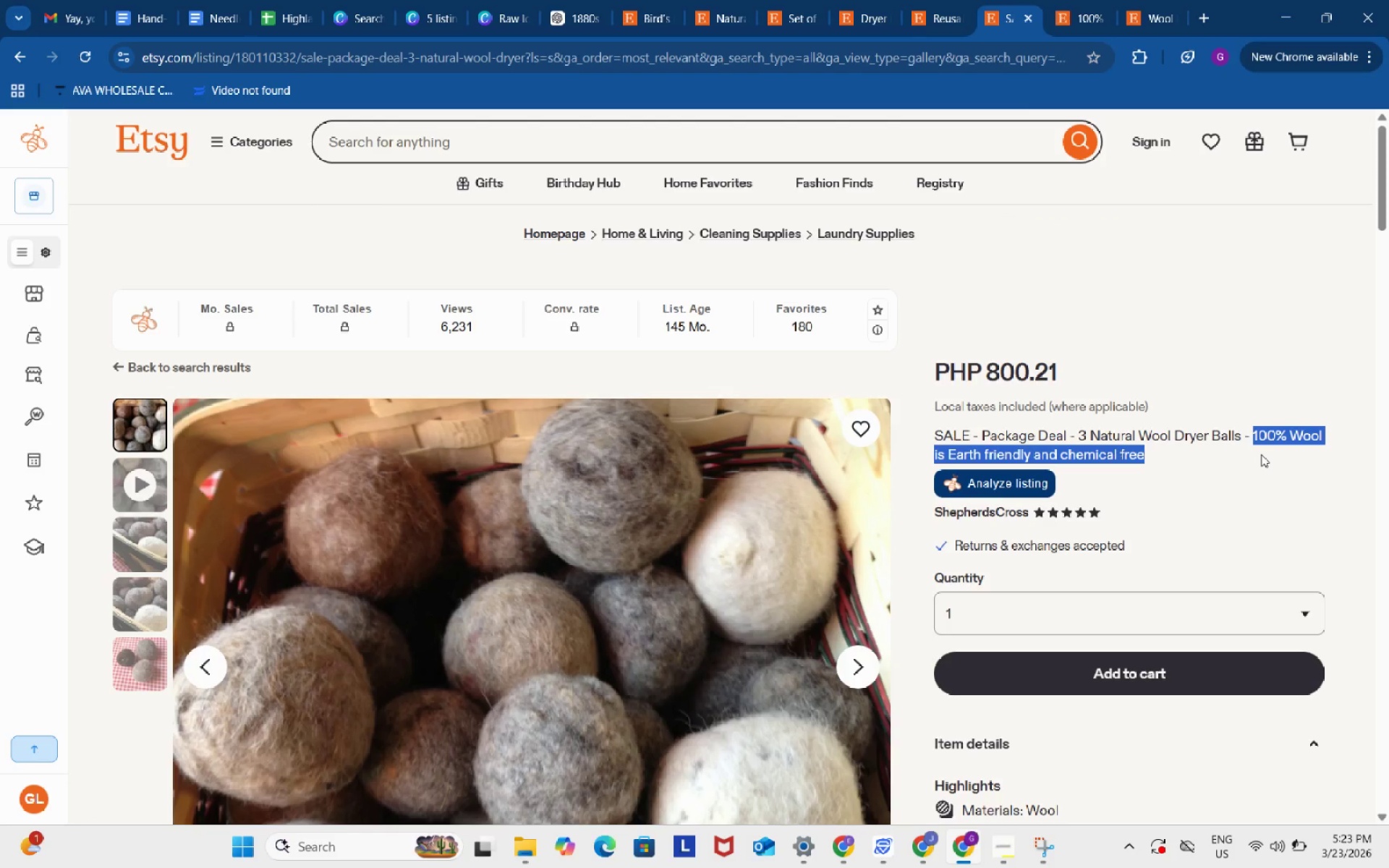 
key(Control+C)
 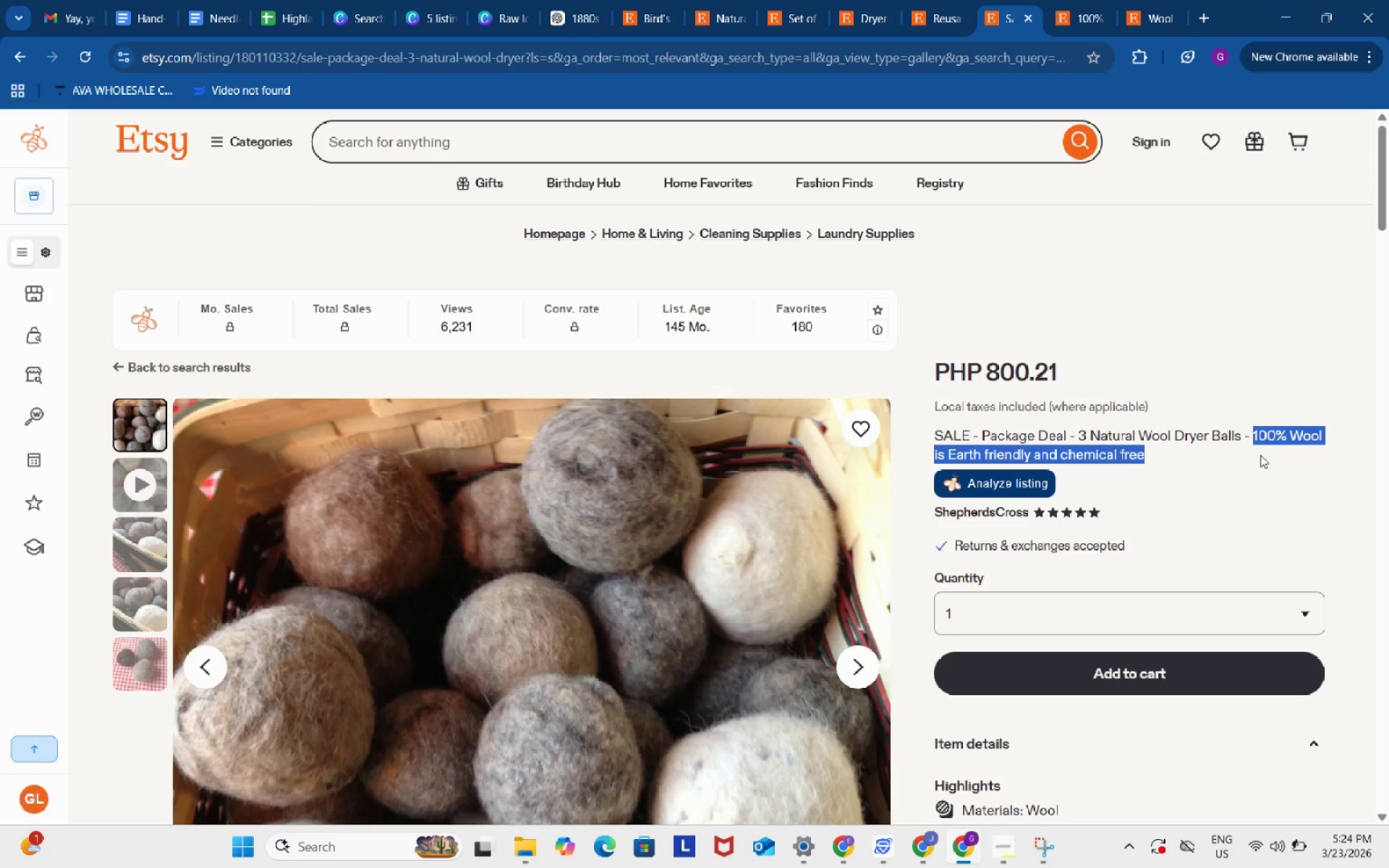 
key(Control+ControlLeft)
 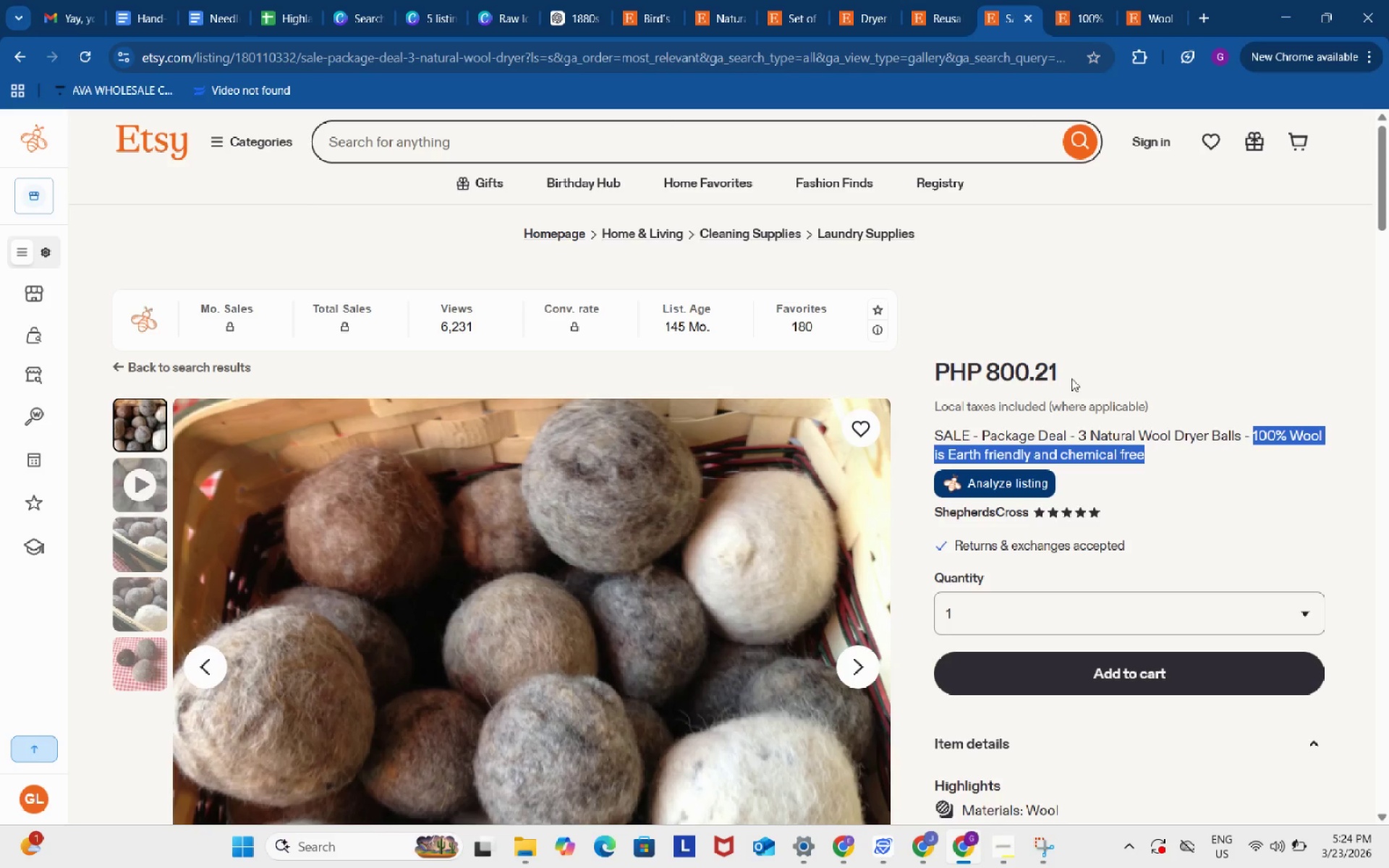 
key(Control+C)
 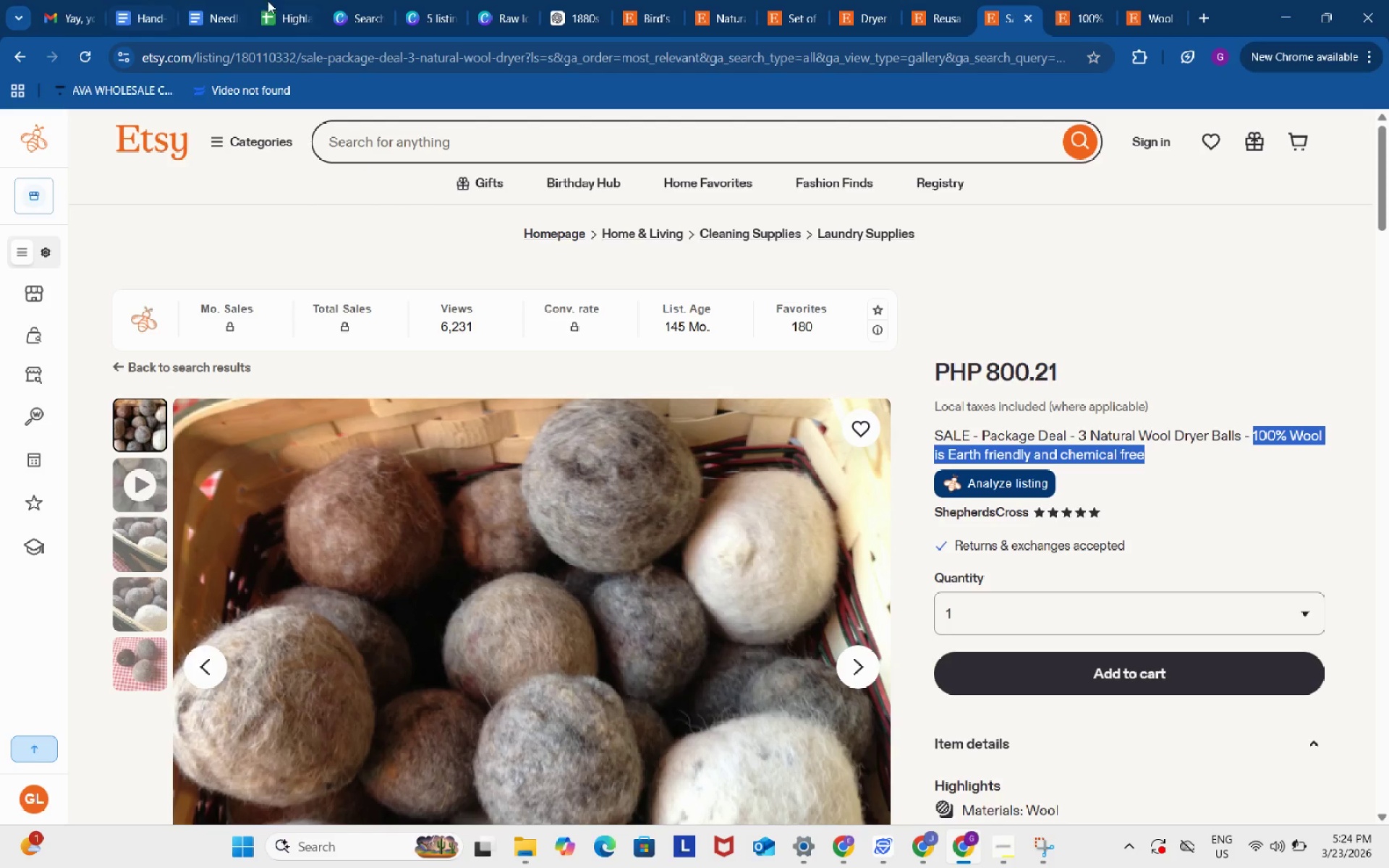 
left_click([286, 0])
 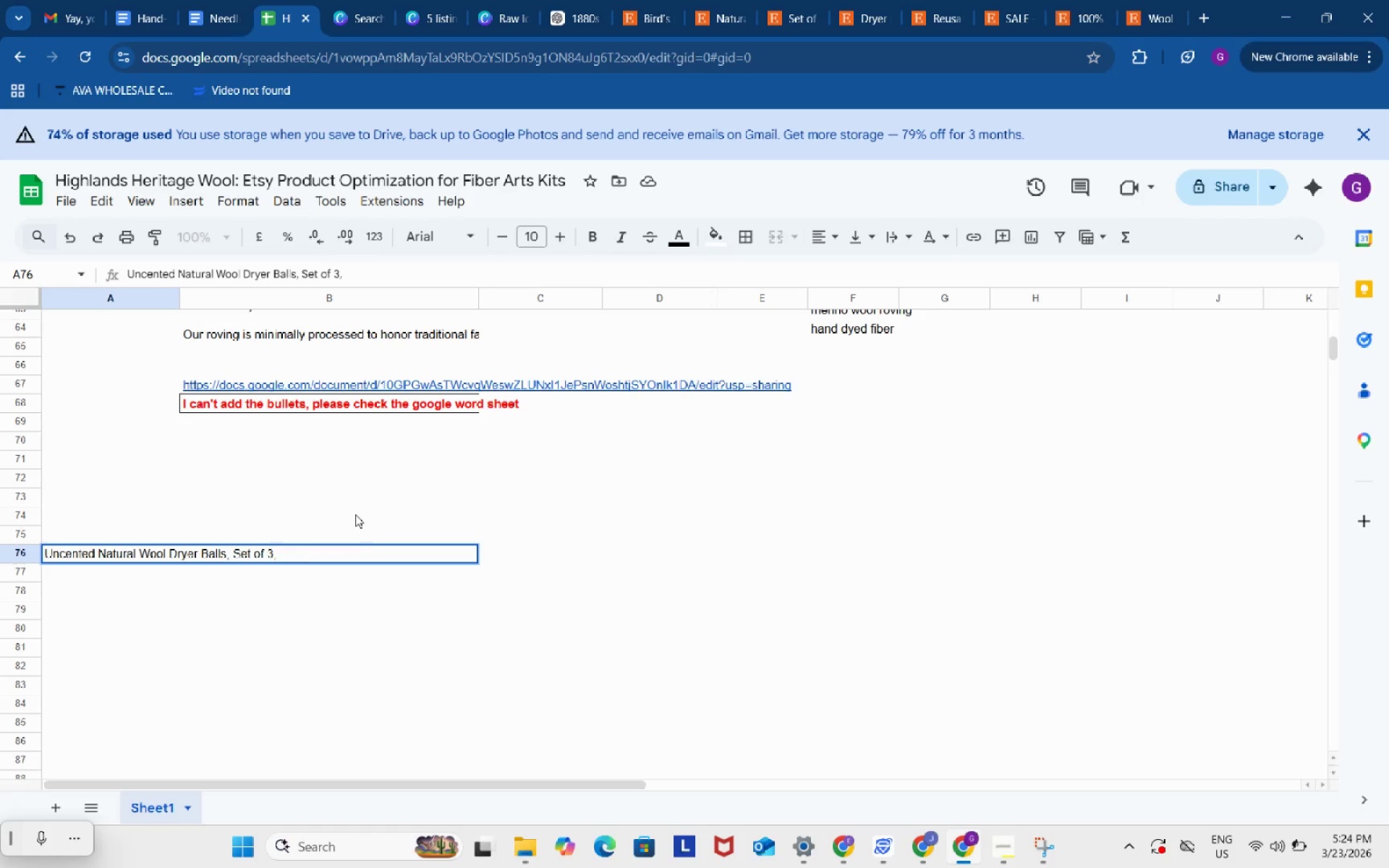 
key(Control+ControlLeft)
 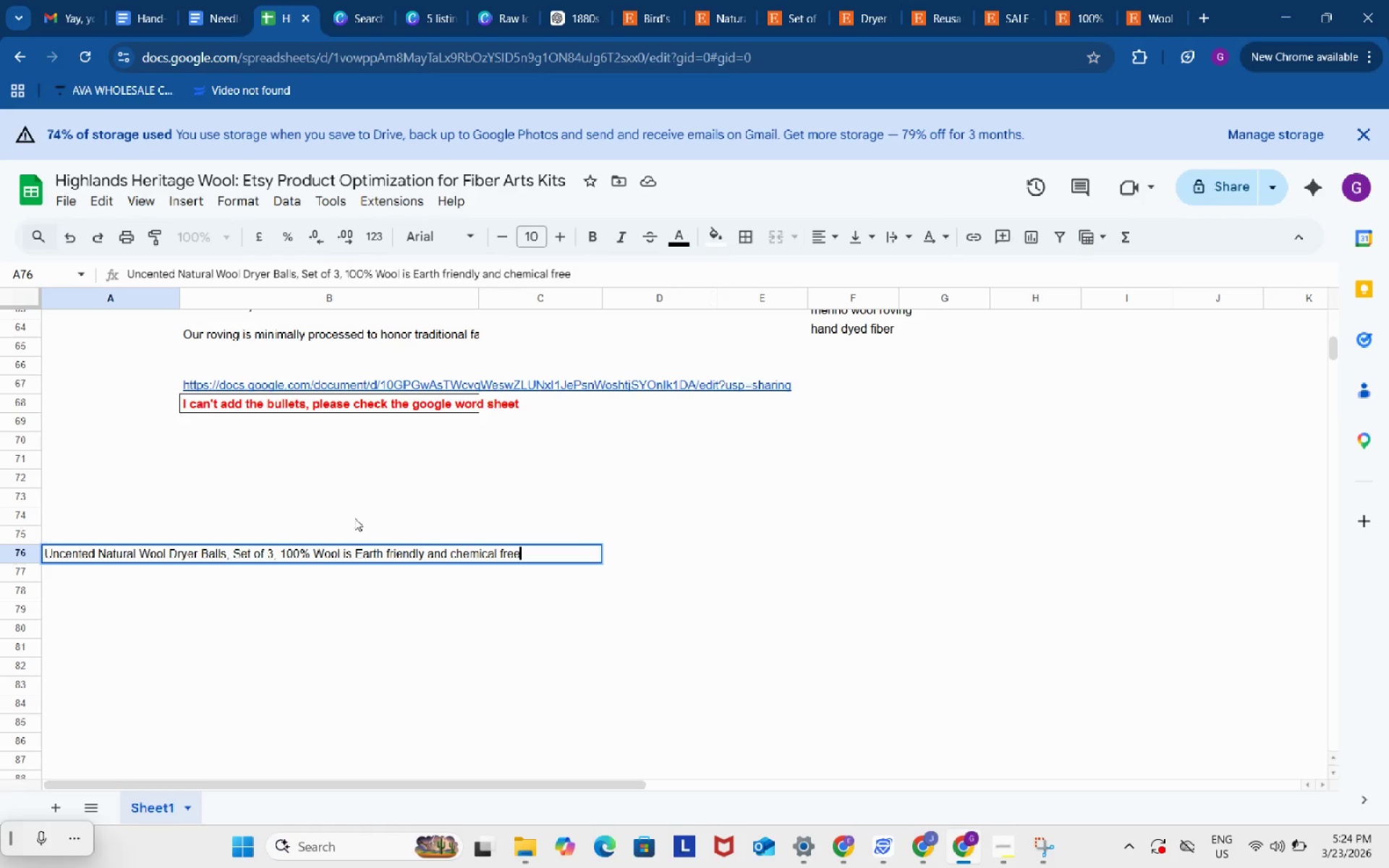 
key(Control+V)
 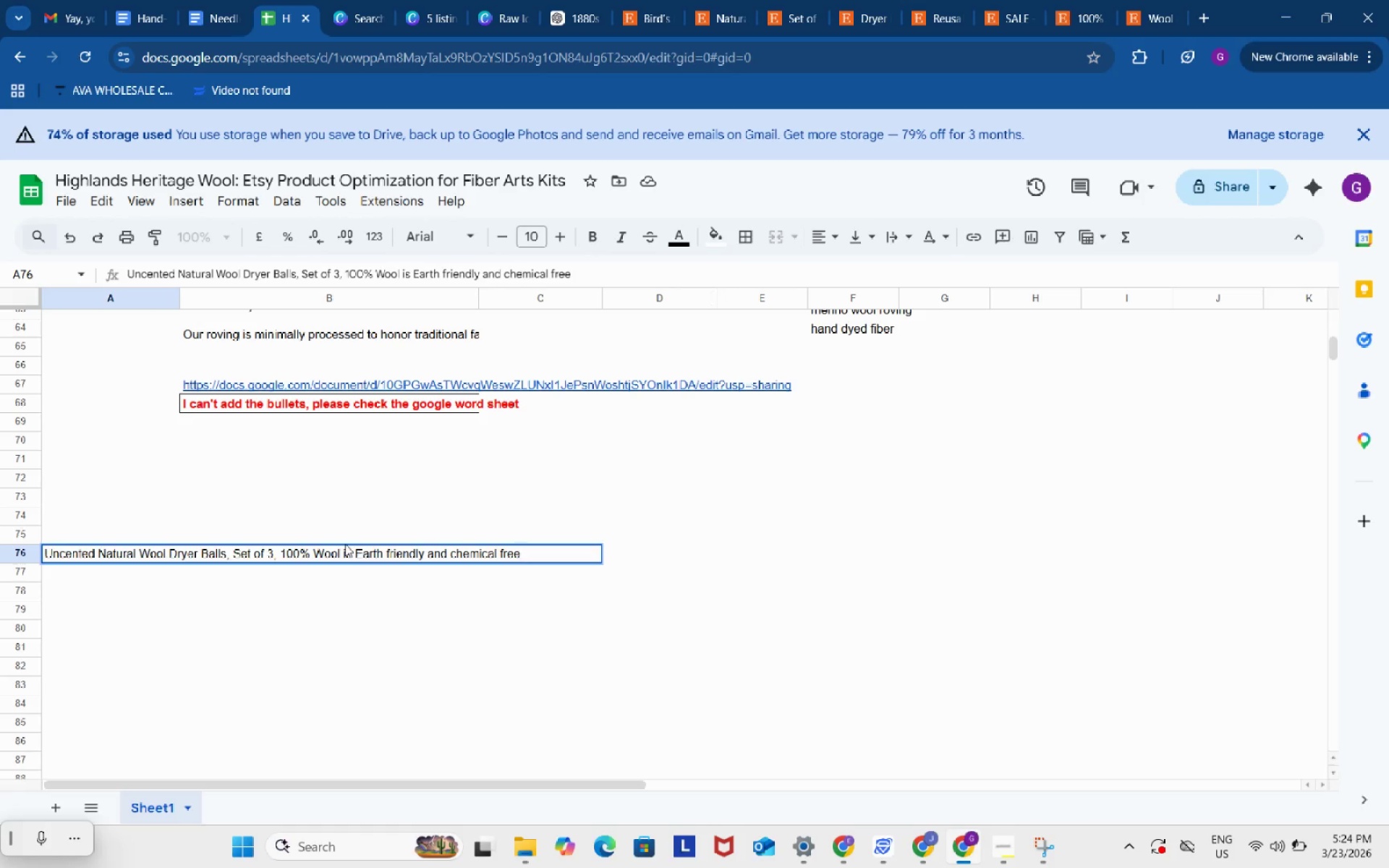 
key(Control+ControlLeft)
 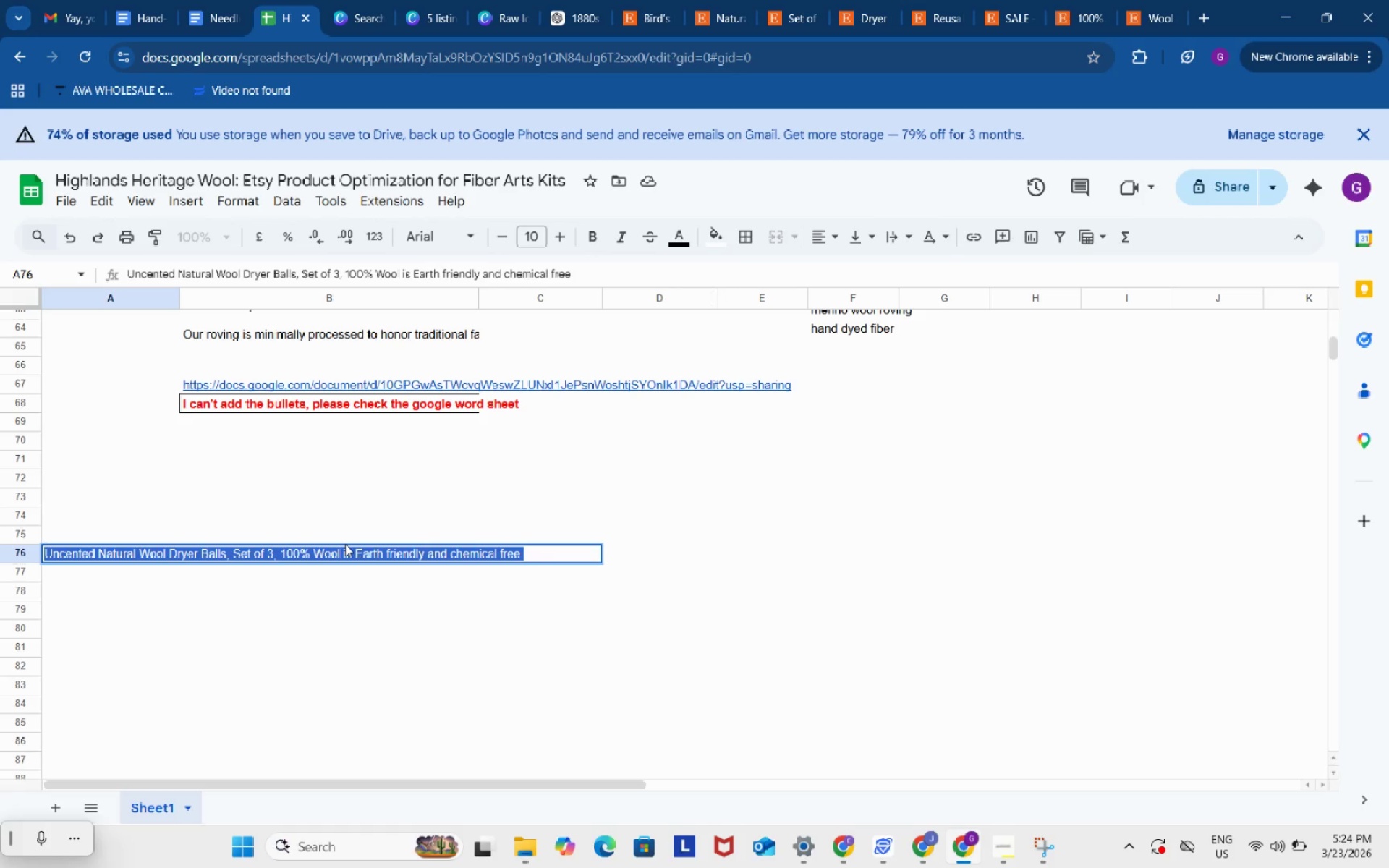 
key(Control+A)
 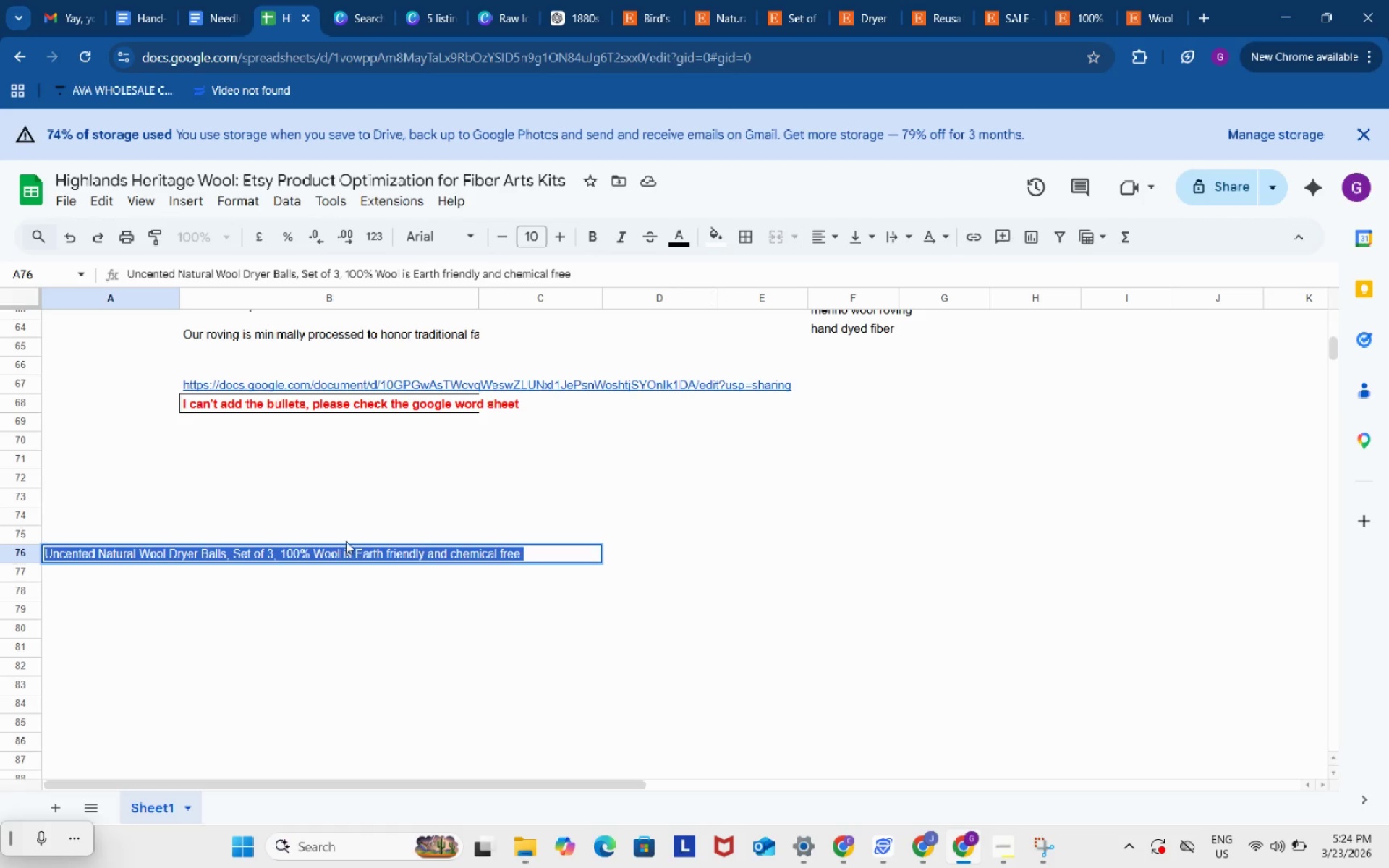 
key(Control+ControlLeft)
 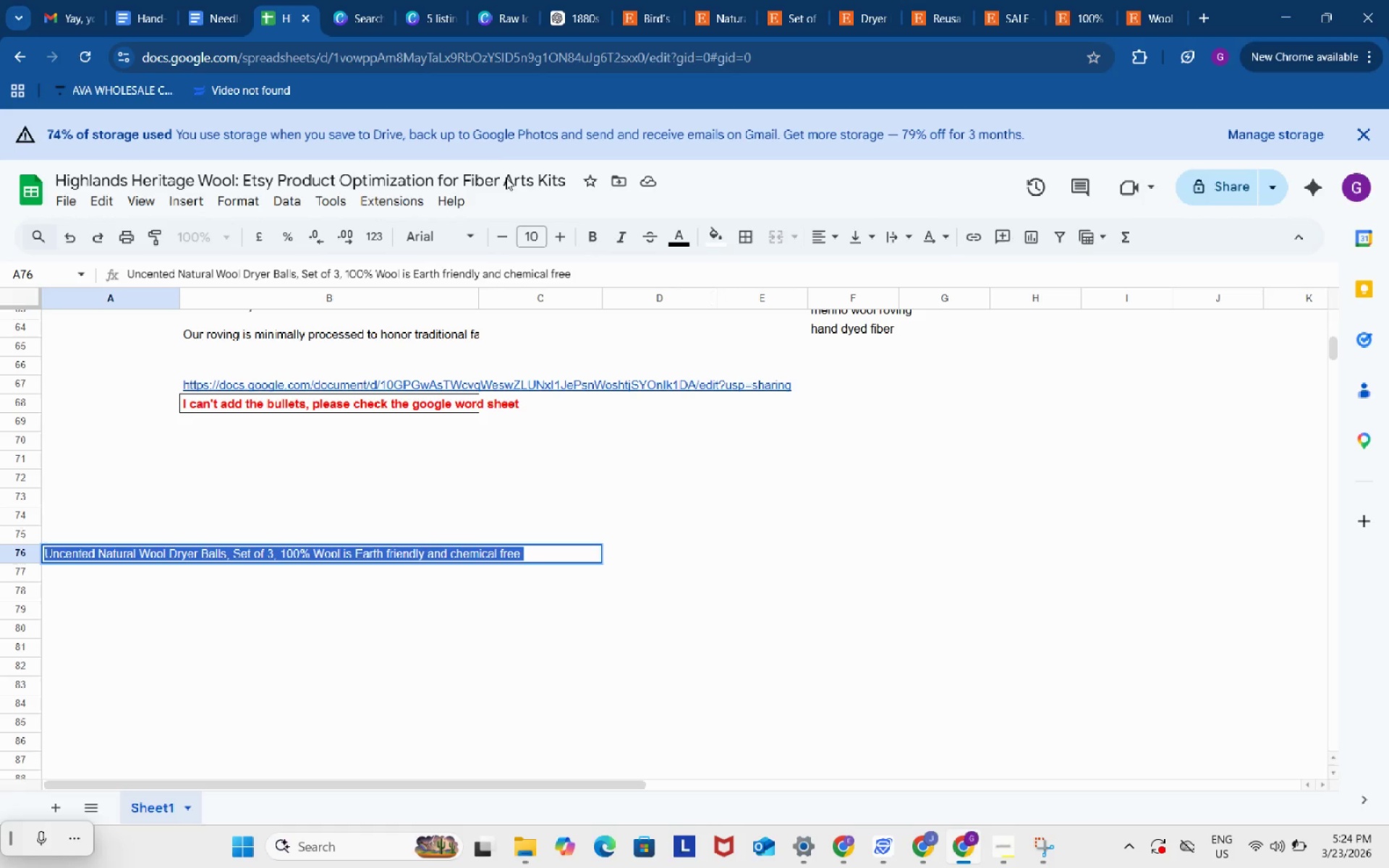 
key(Control+C)
 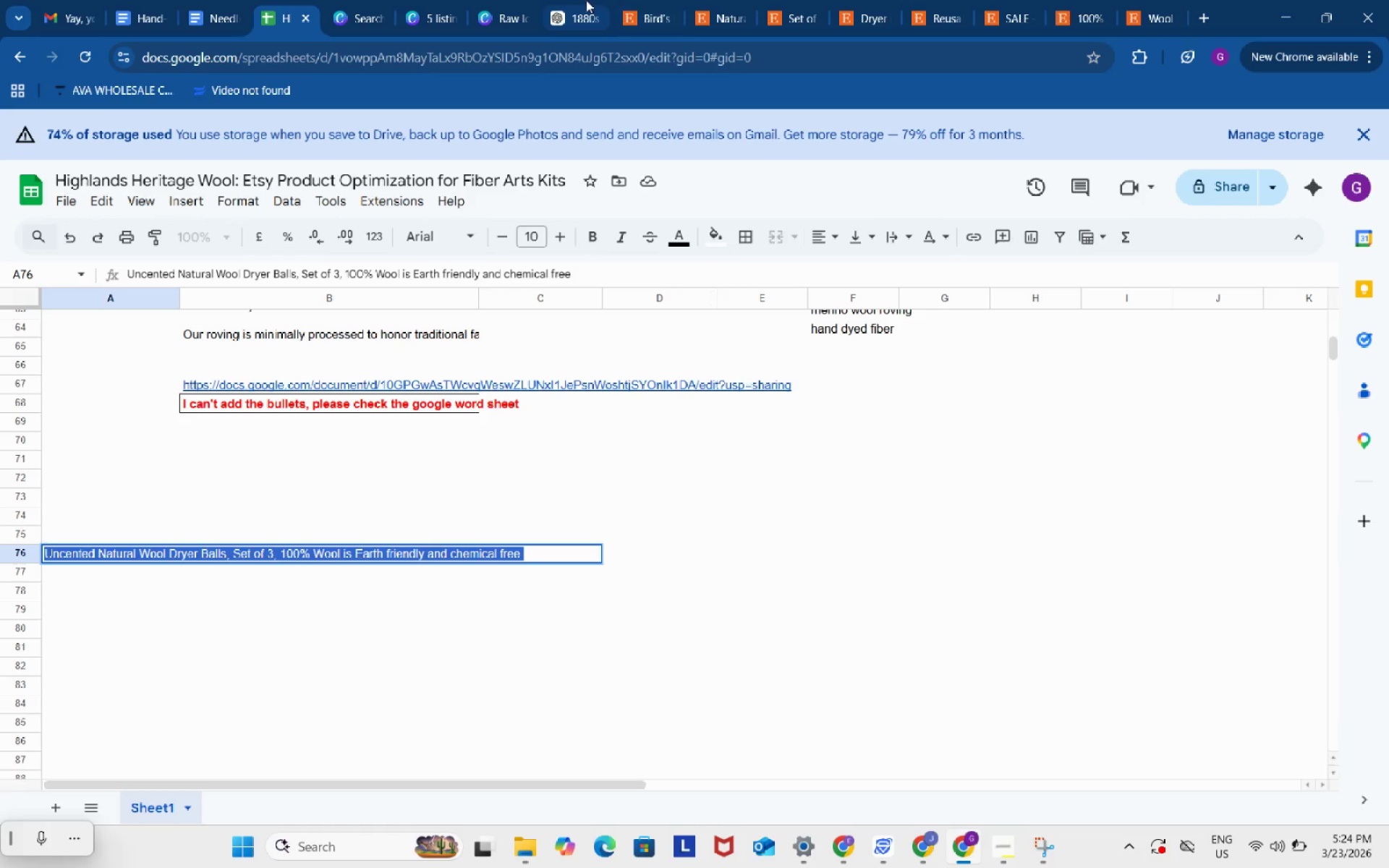 
left_click_drag(start_coordinate=[586, 0], to_coordinate=[585, 5])
 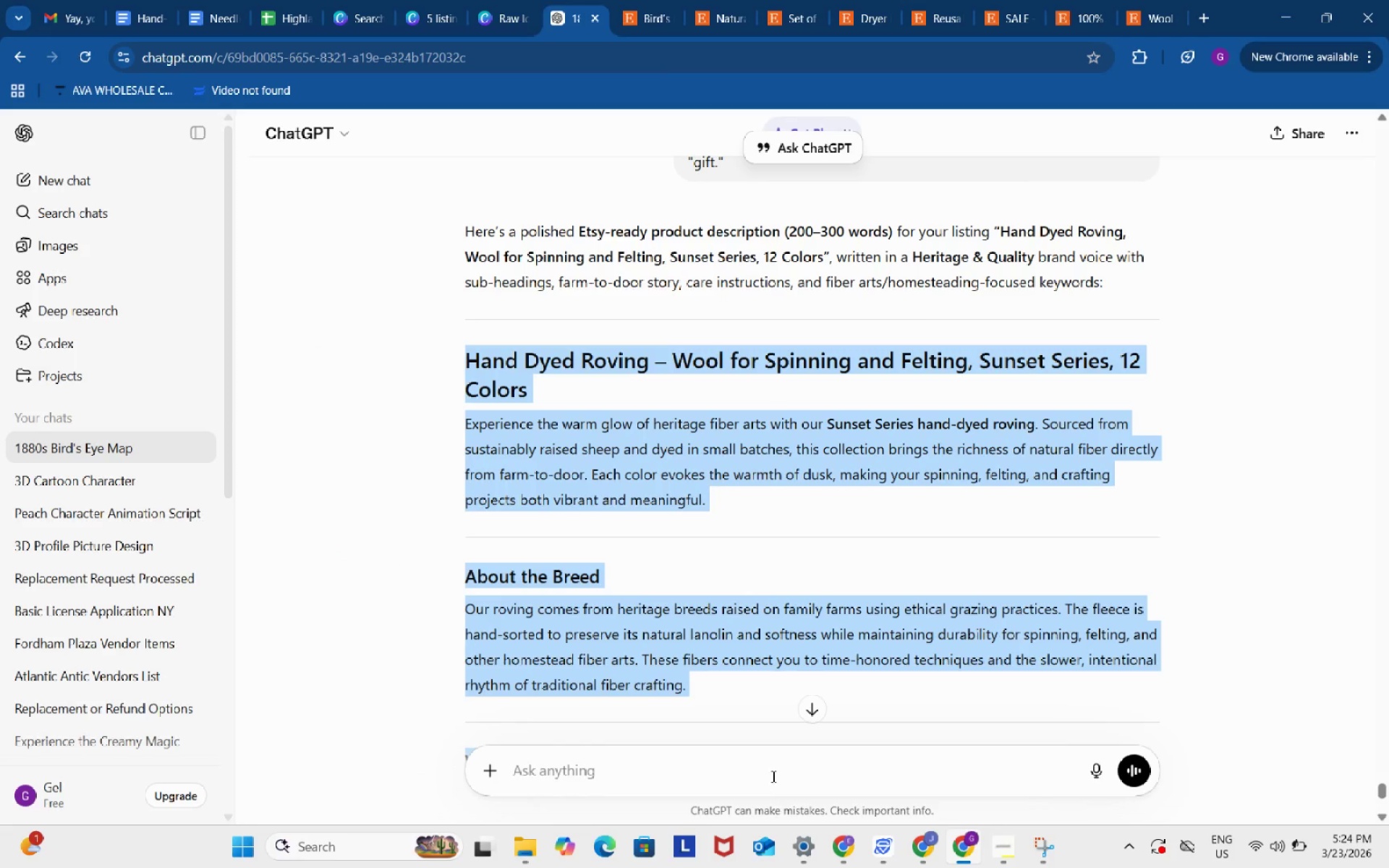 
left_click([772, 773])
 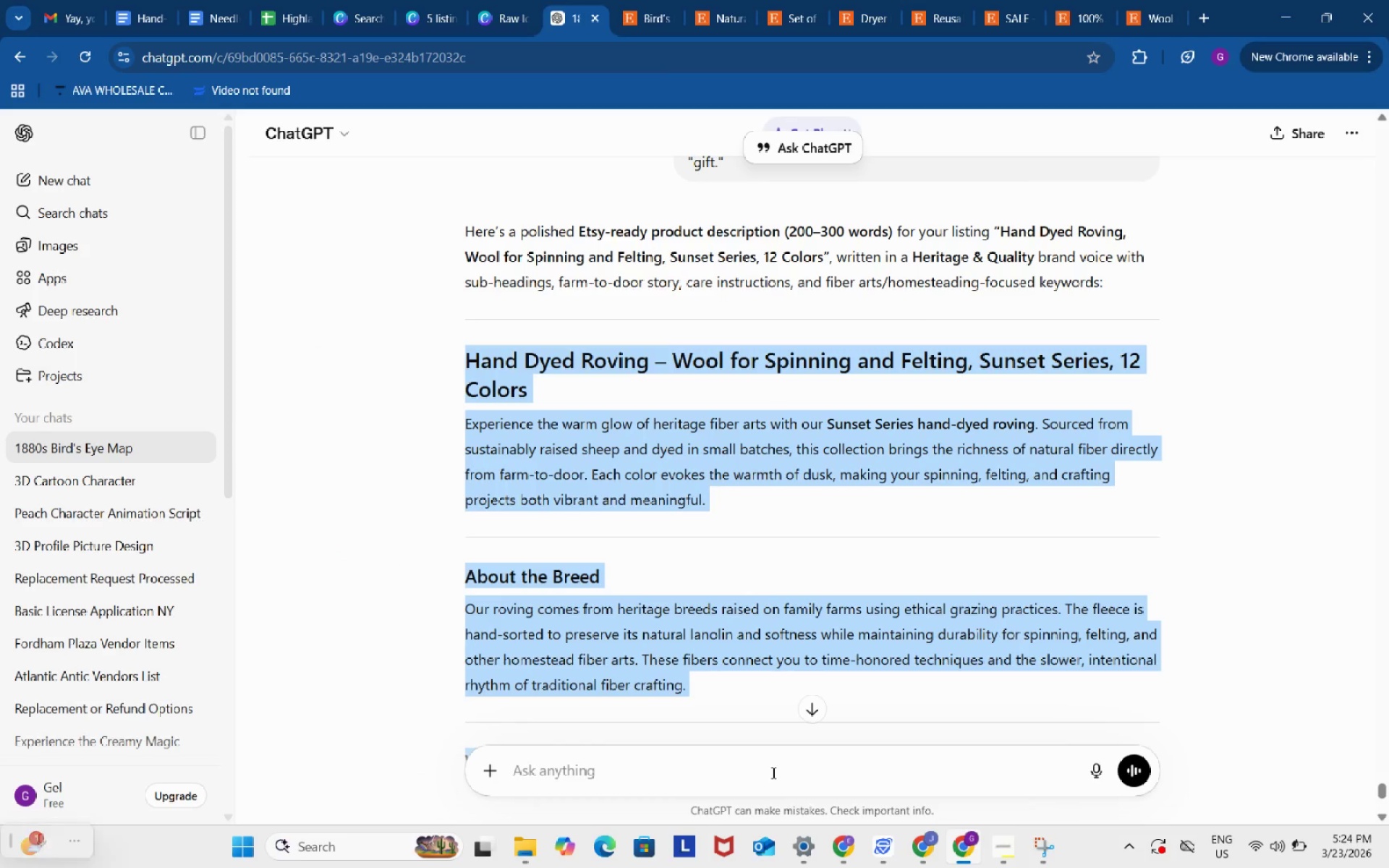 
key(Control+ControlLeft)
 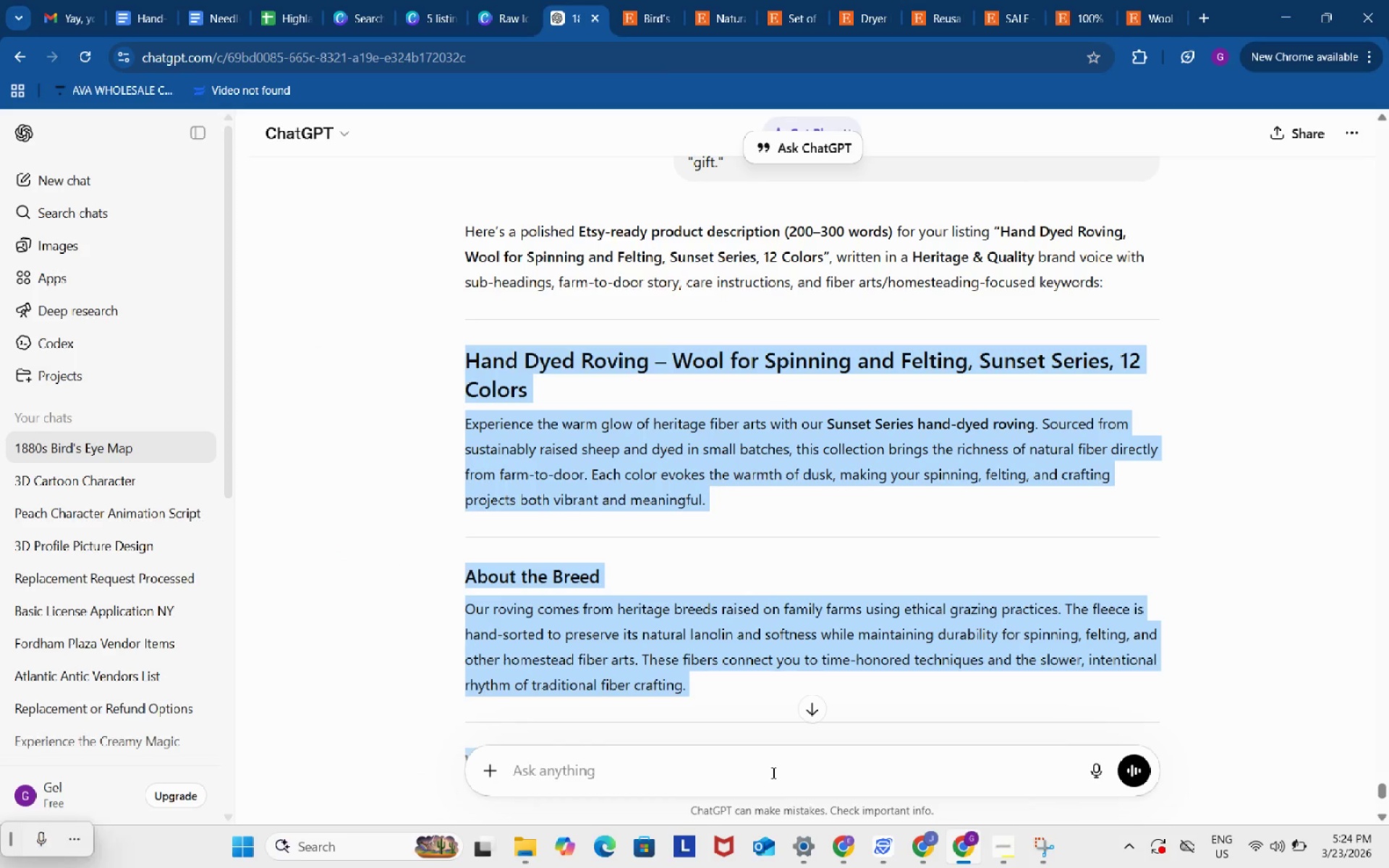 
key(Control+V)
 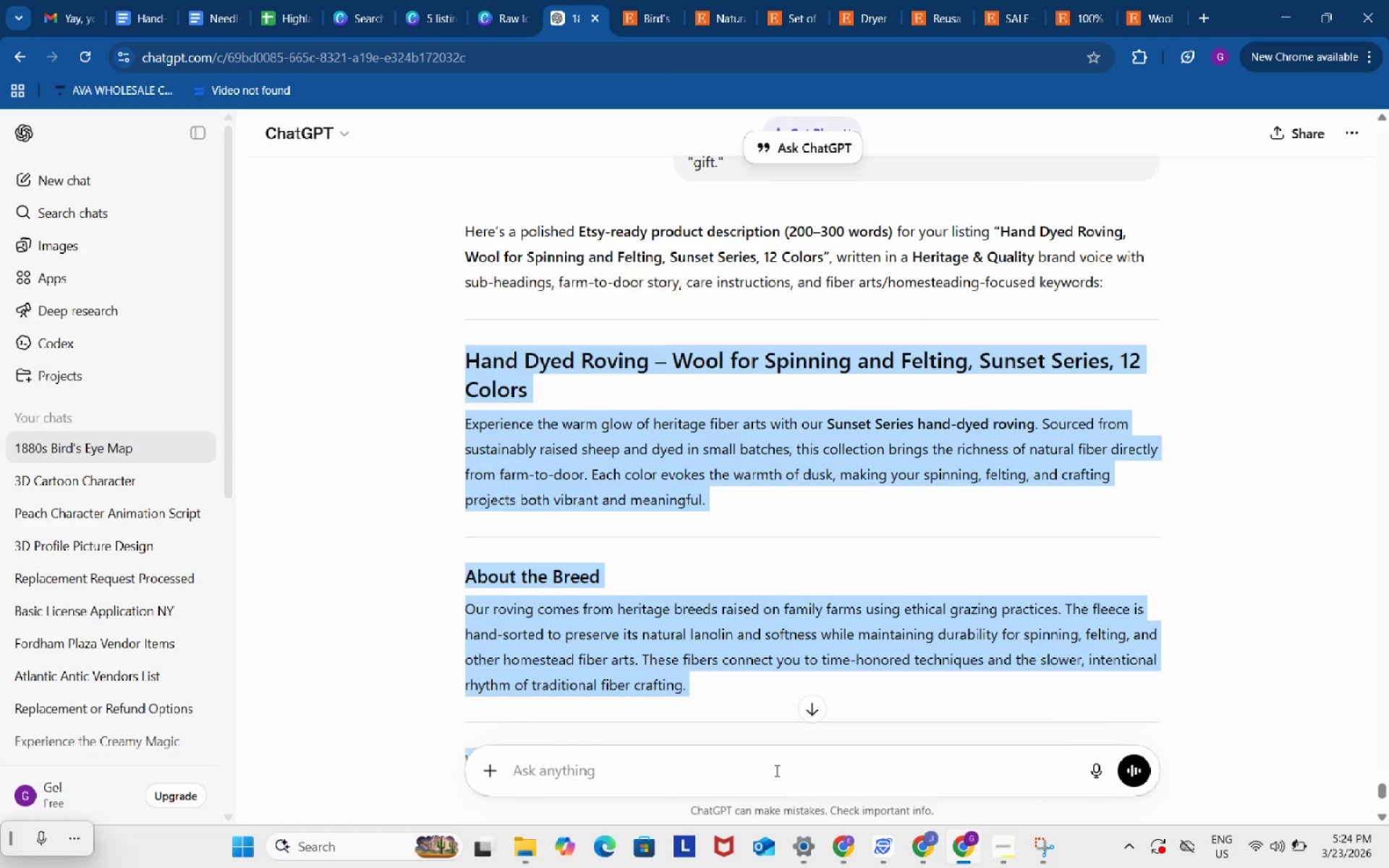 
left_click([776, 770])
 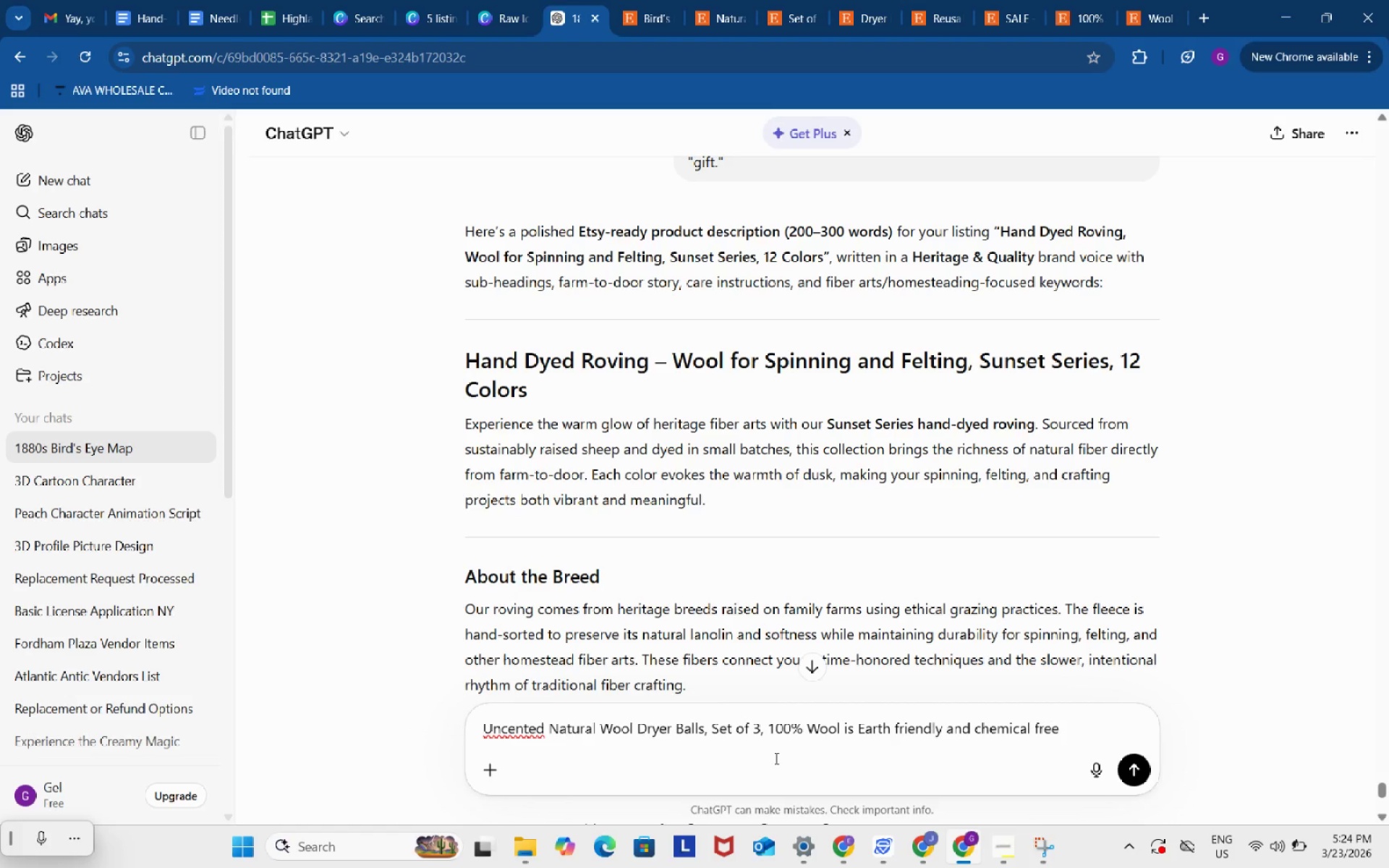 
left_click([1078, 726])
 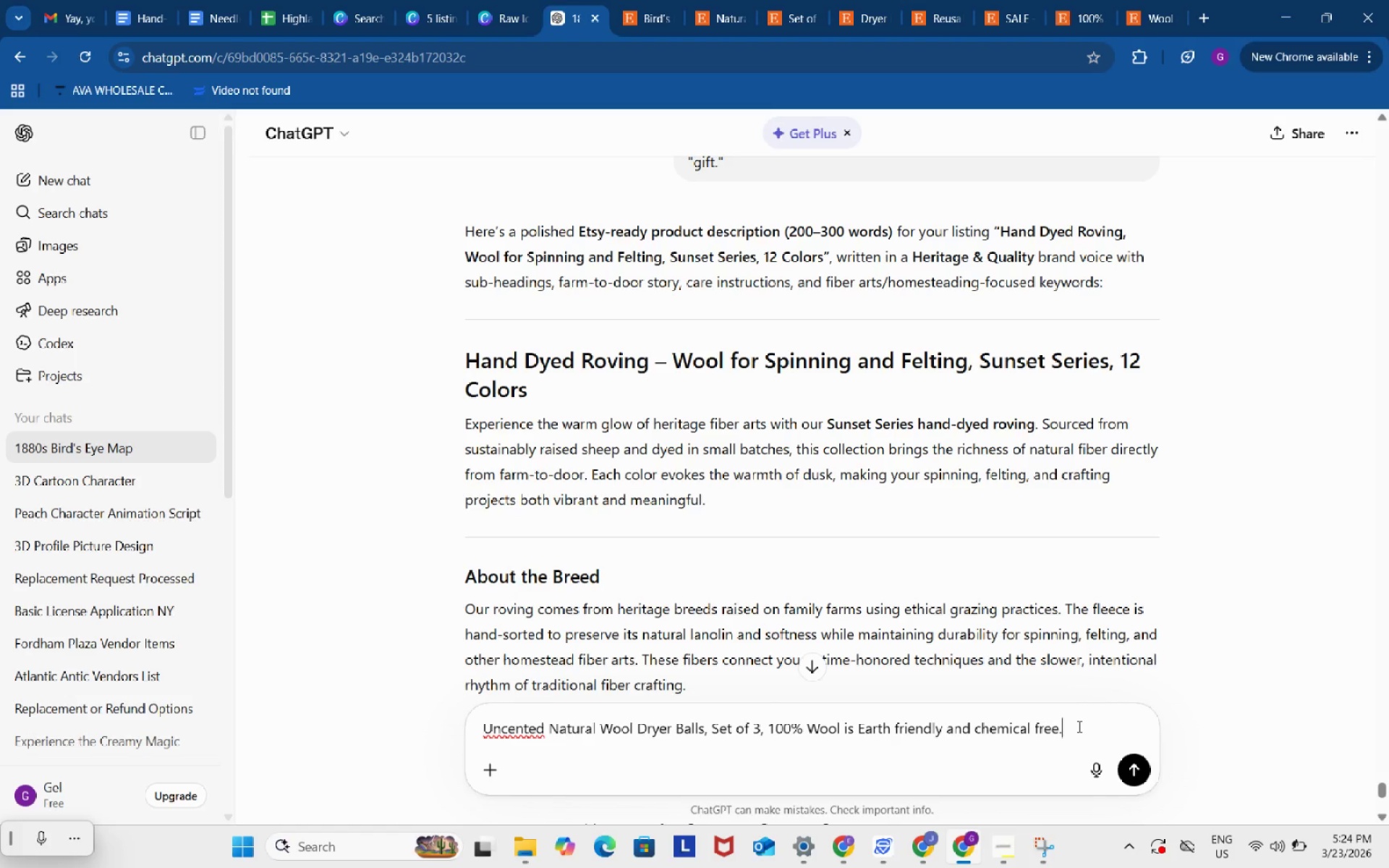 
type(. amek it optimized for etsy title)
 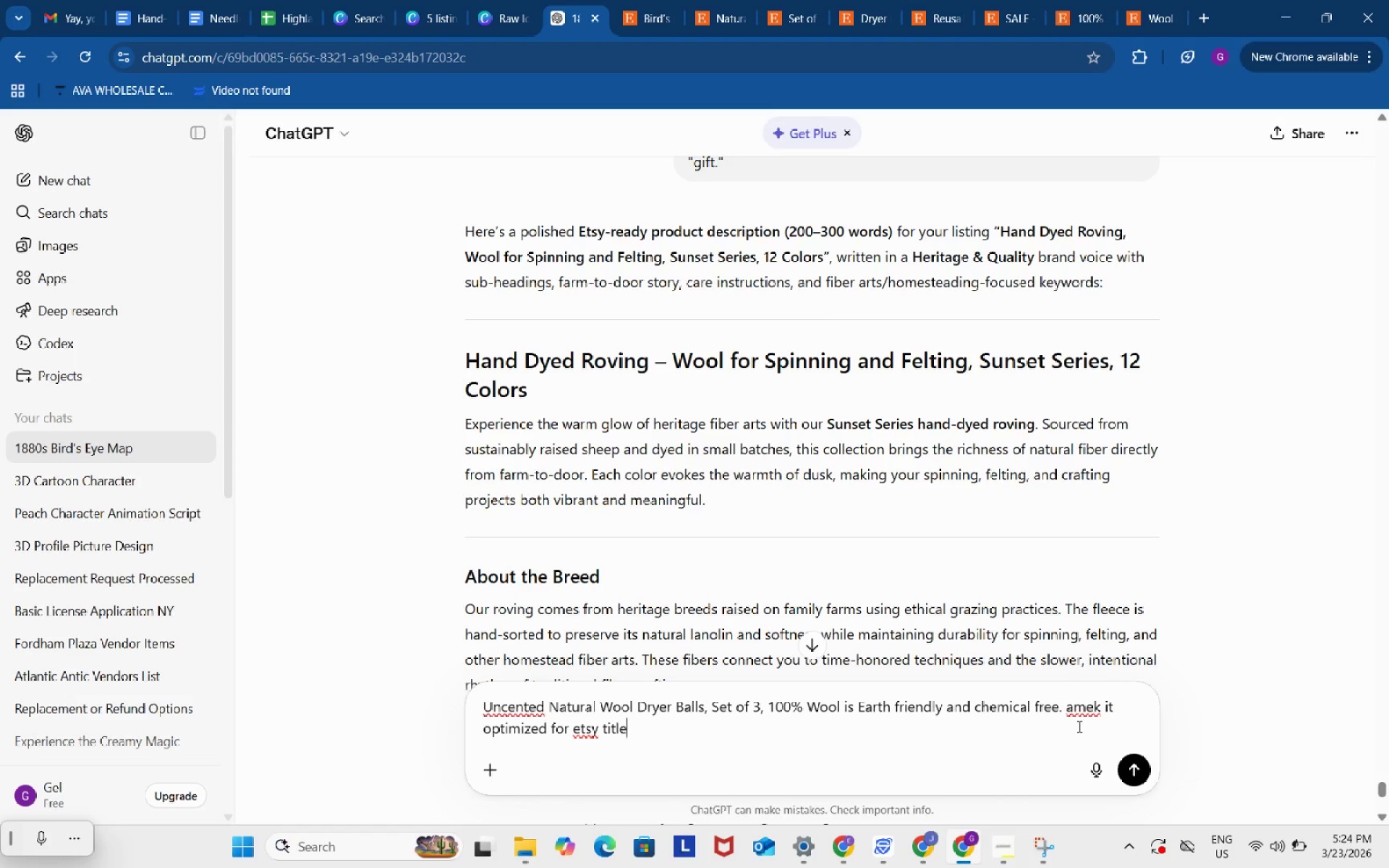 
key(Enter)
 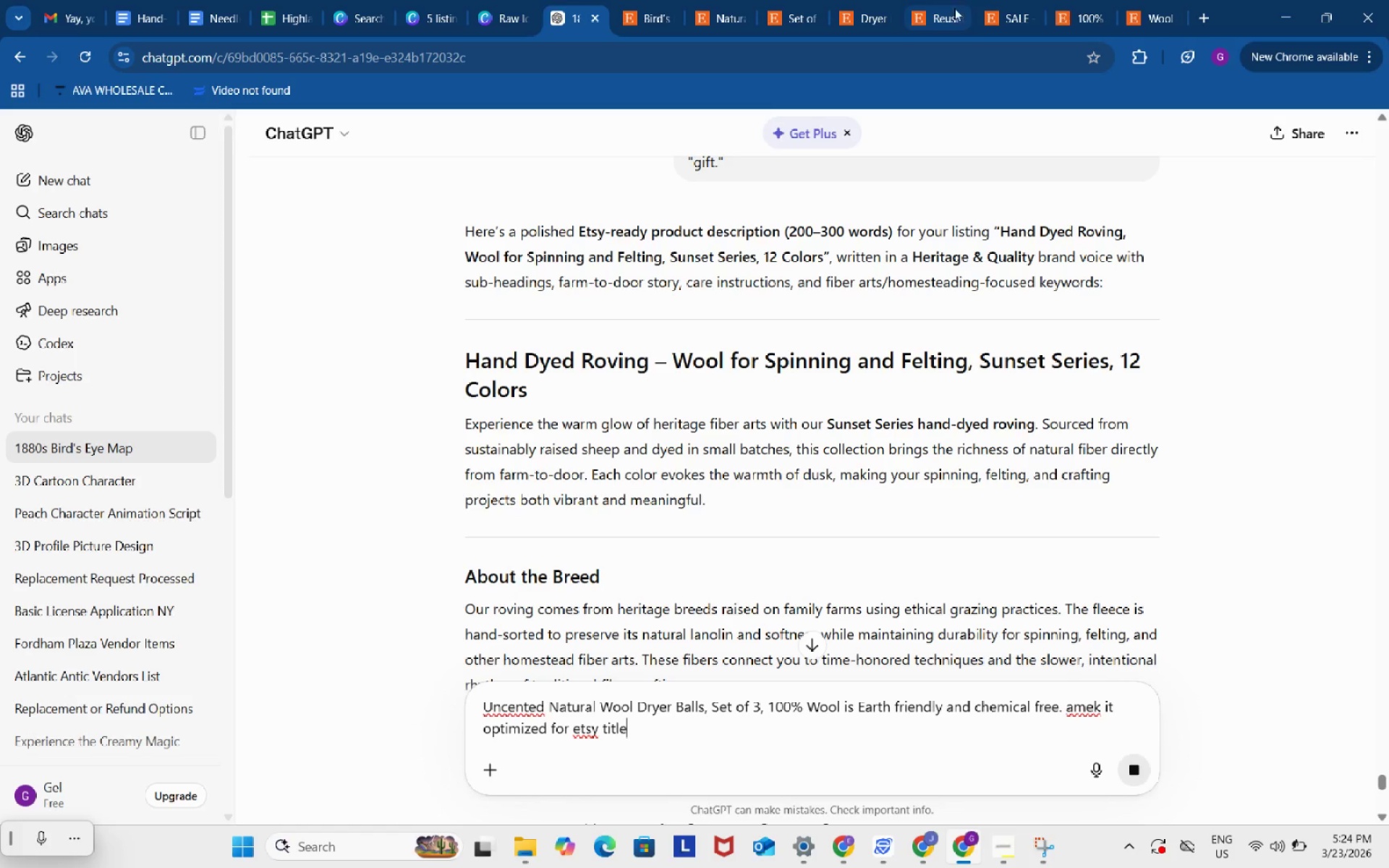 
left_click([933, 4])
 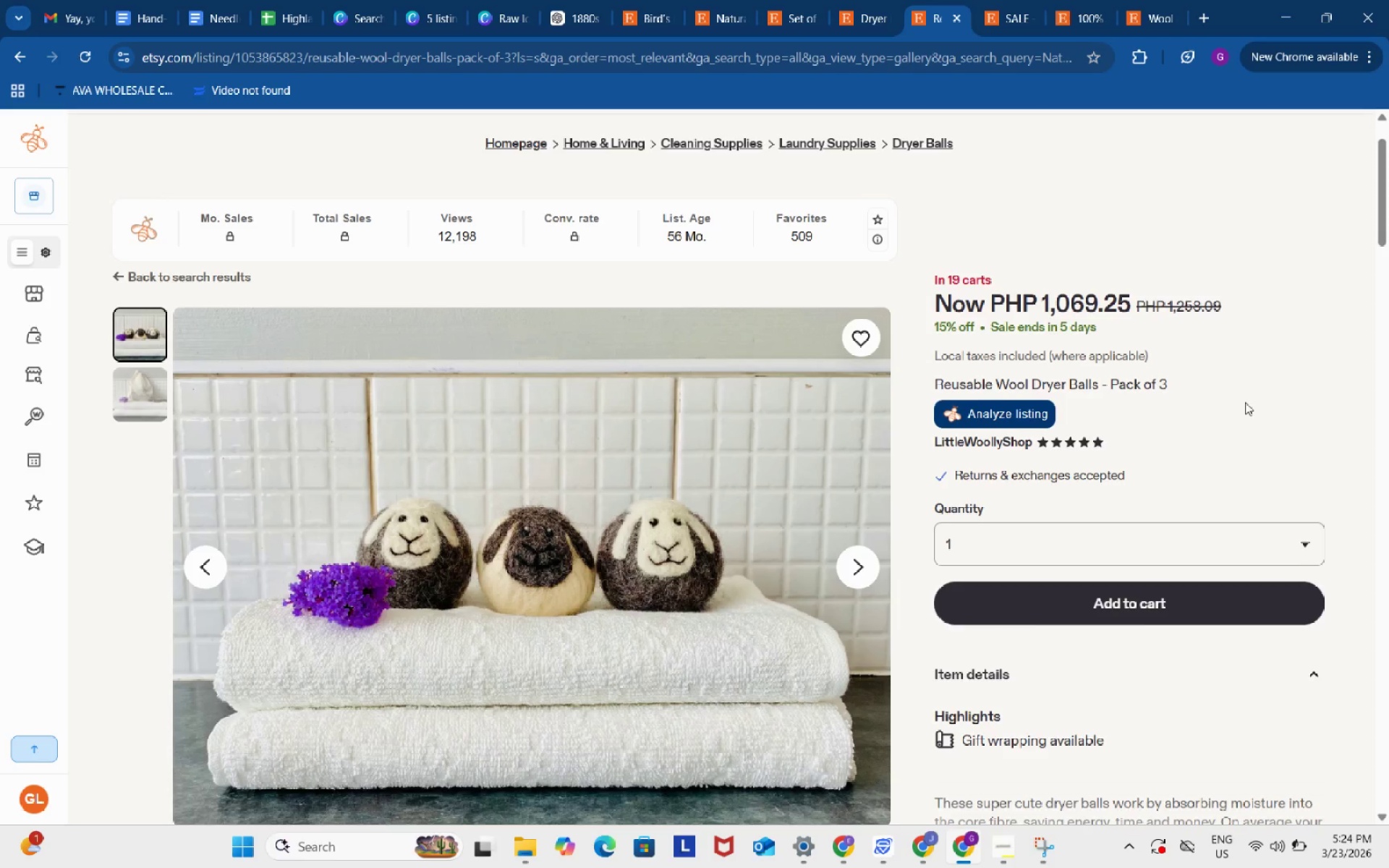 
scroll: coordinate [982, 490], scroll_direction: down, amount: 5.0
 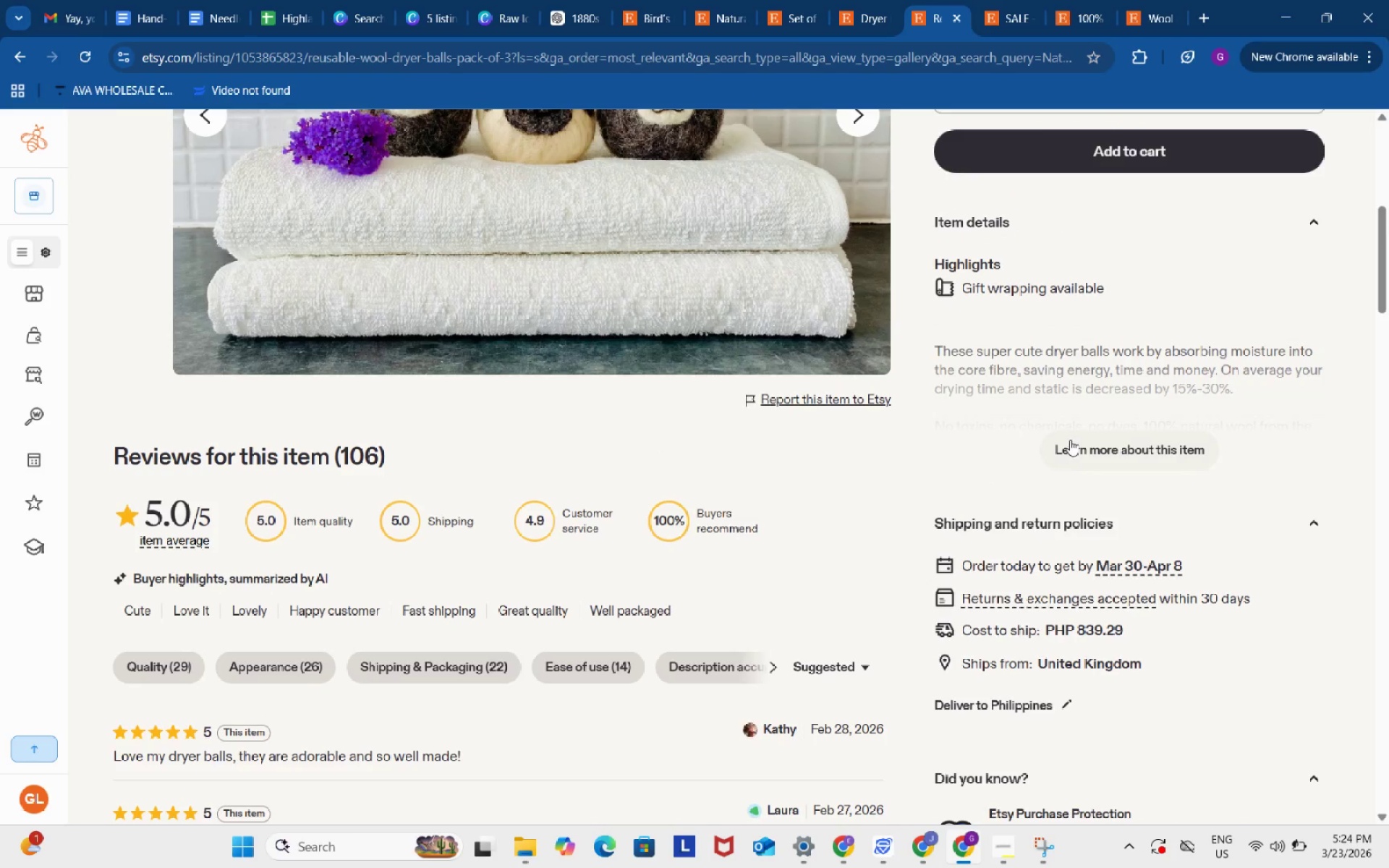 
left_click([1070, 440])
 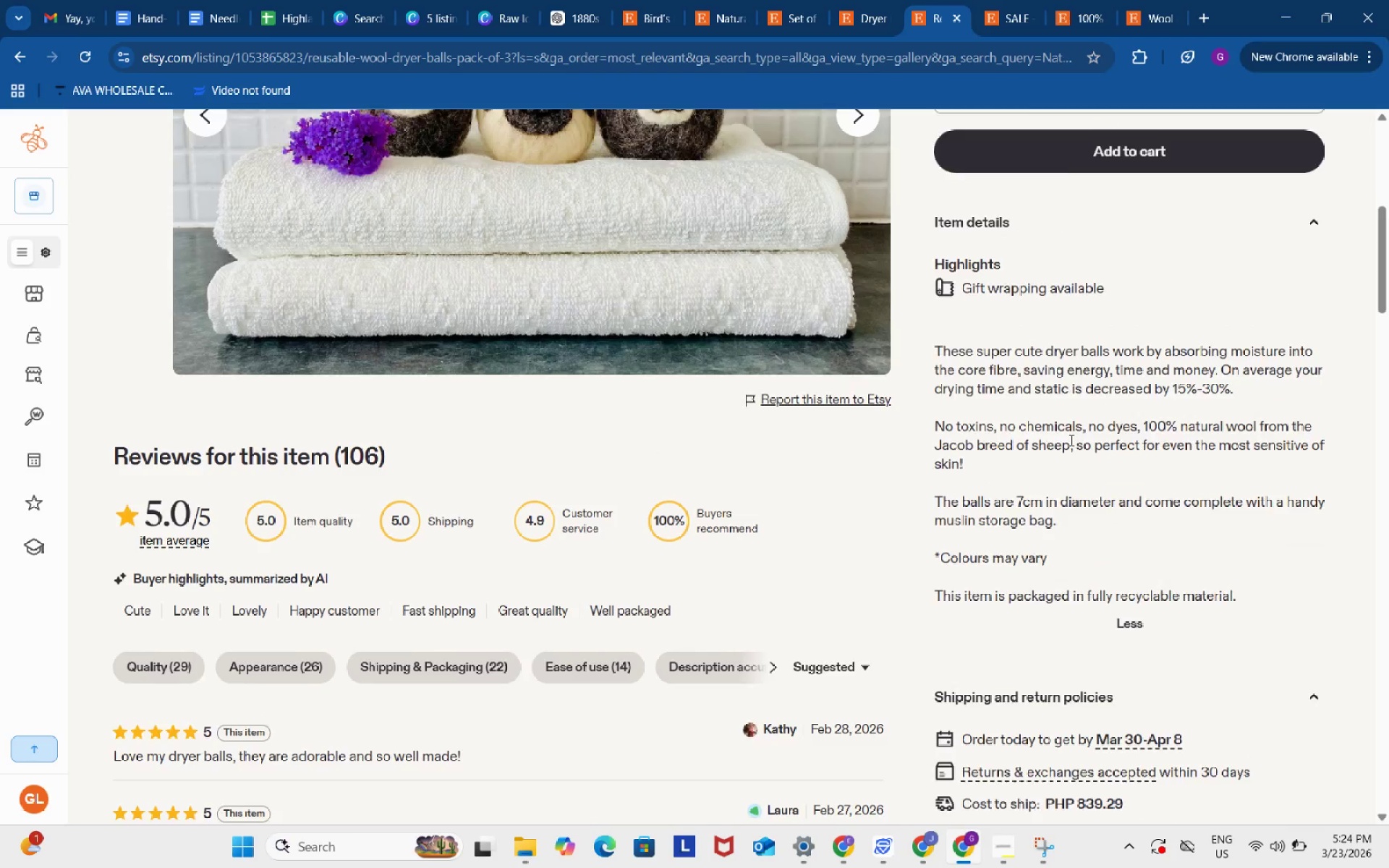 
scroll: coordinate [1070, 440], scroll_direction: down, amount: 1.0
 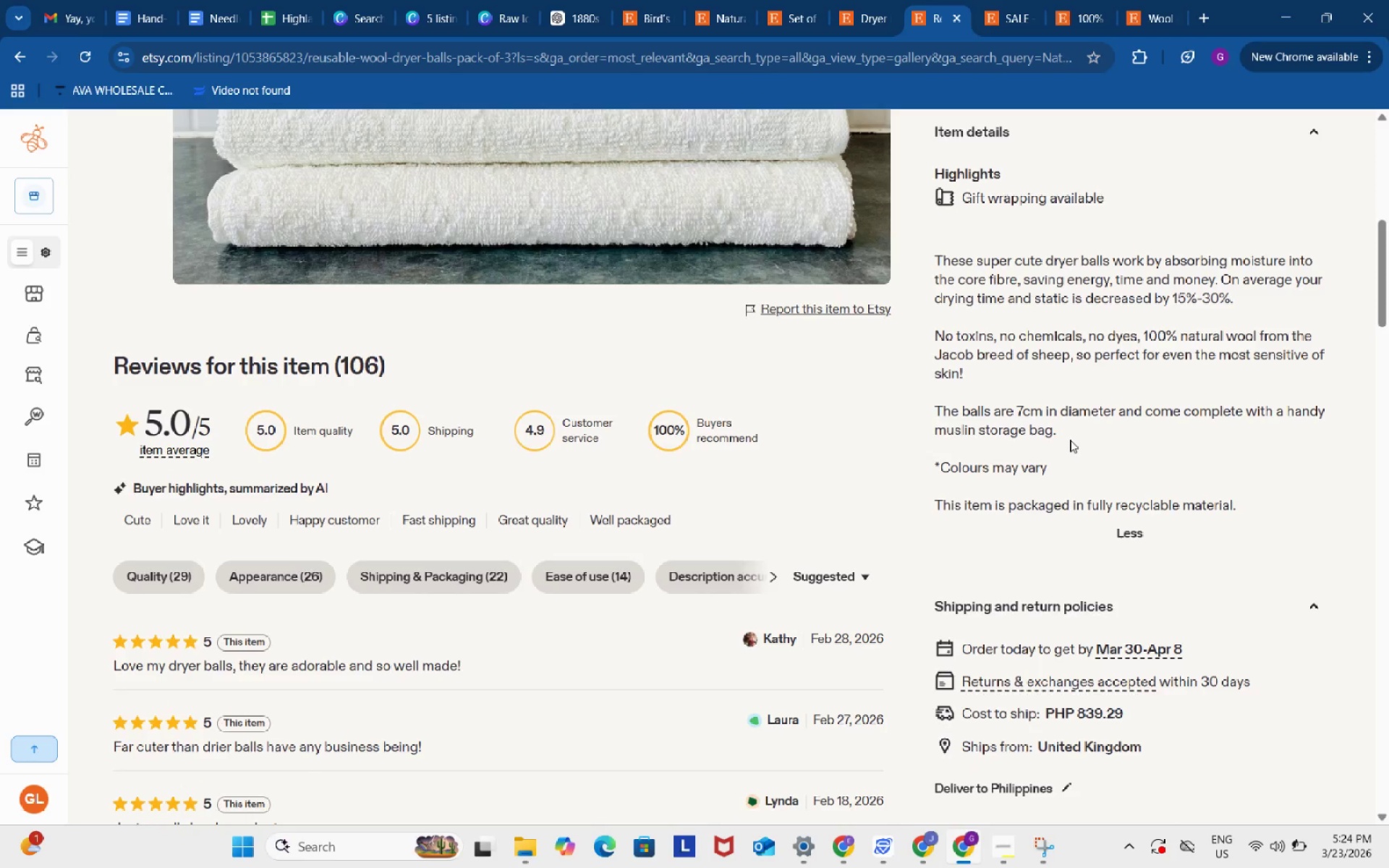 
wait(7.68)
 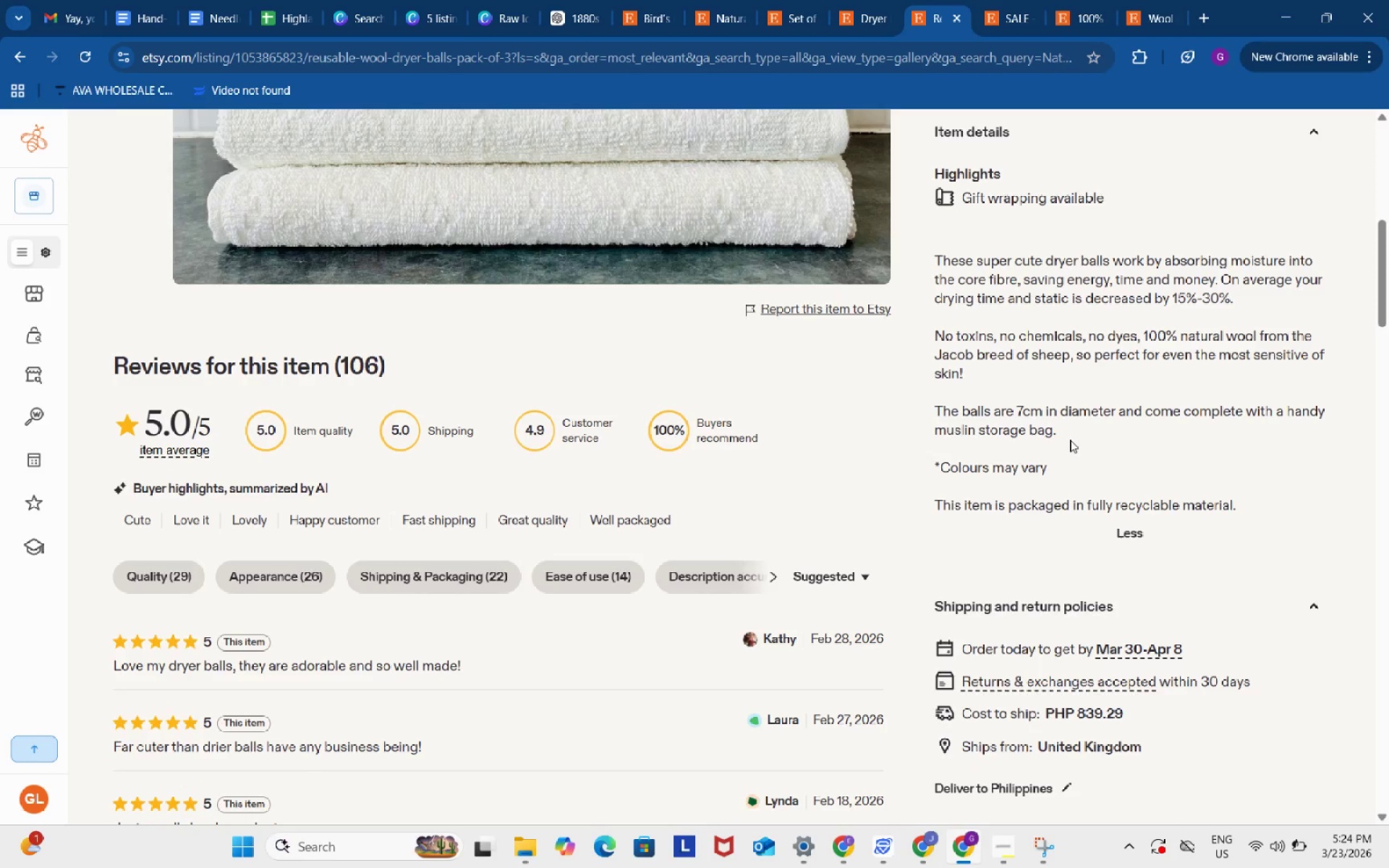 
scroll: coordinate [1070, 440], scroll_direction: up, amount: 2.0
 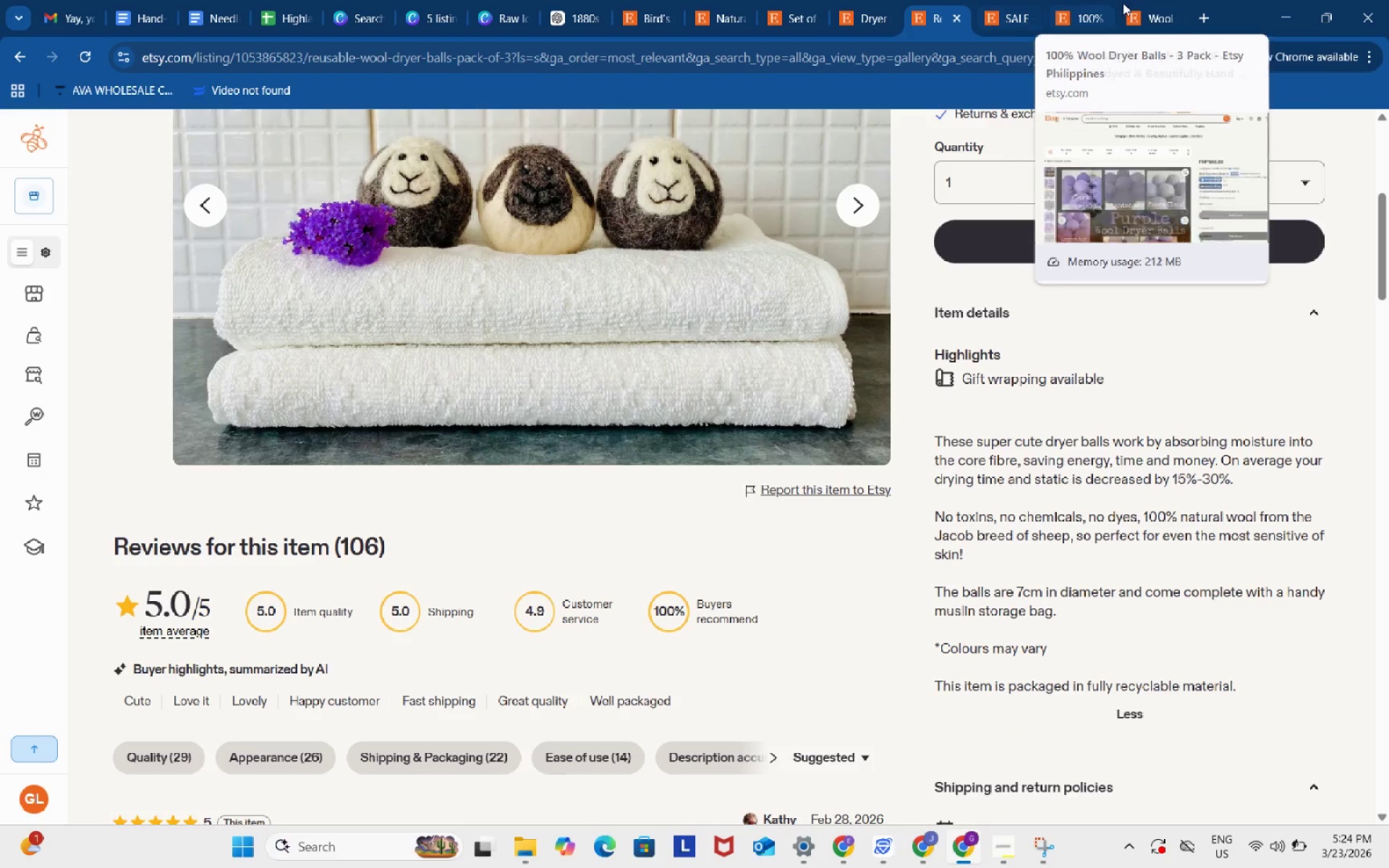 
left_click([1134, 4])
 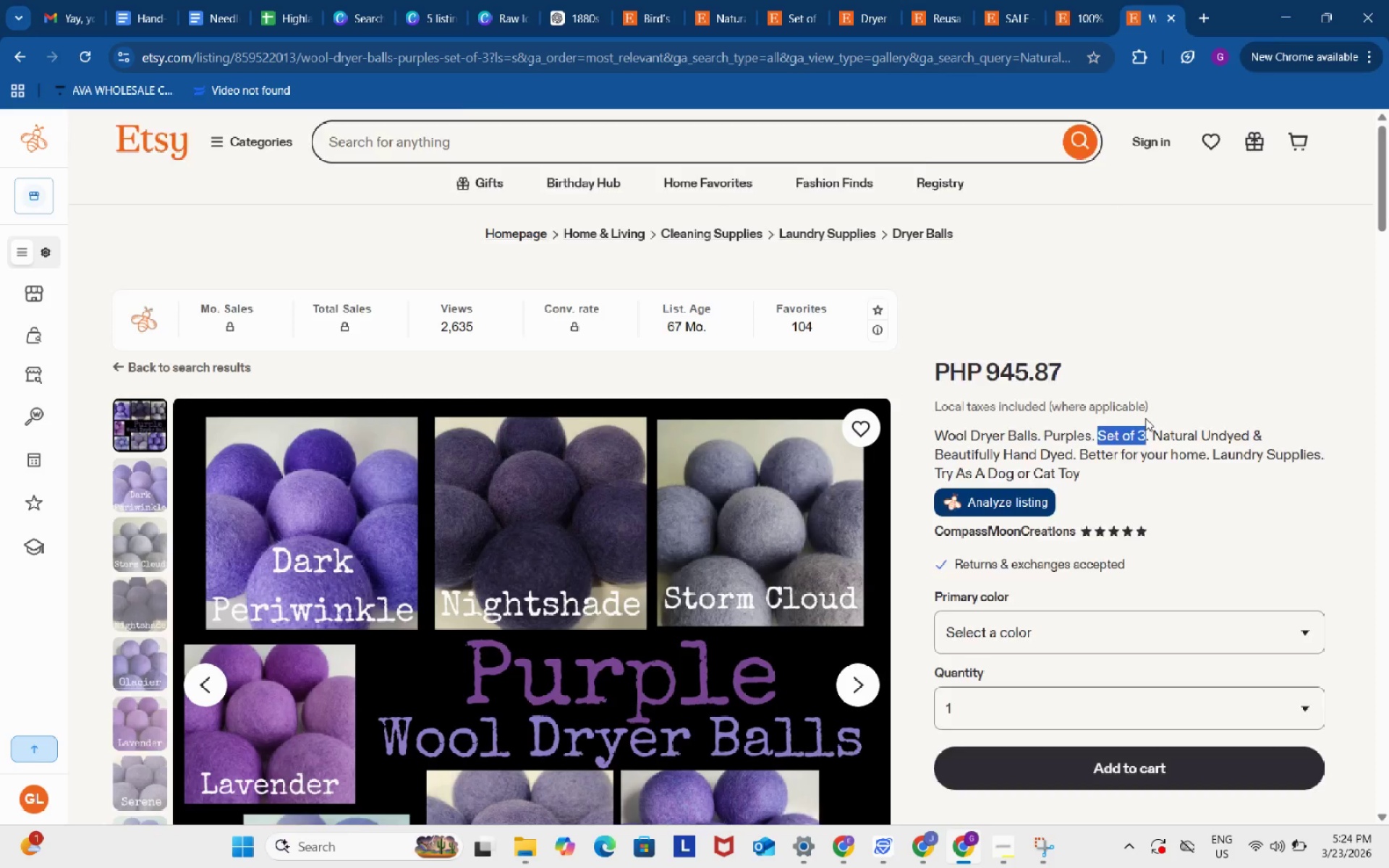 
scroll: coordinate [1146, 413], scroll_direction: down, amount: 7.0
 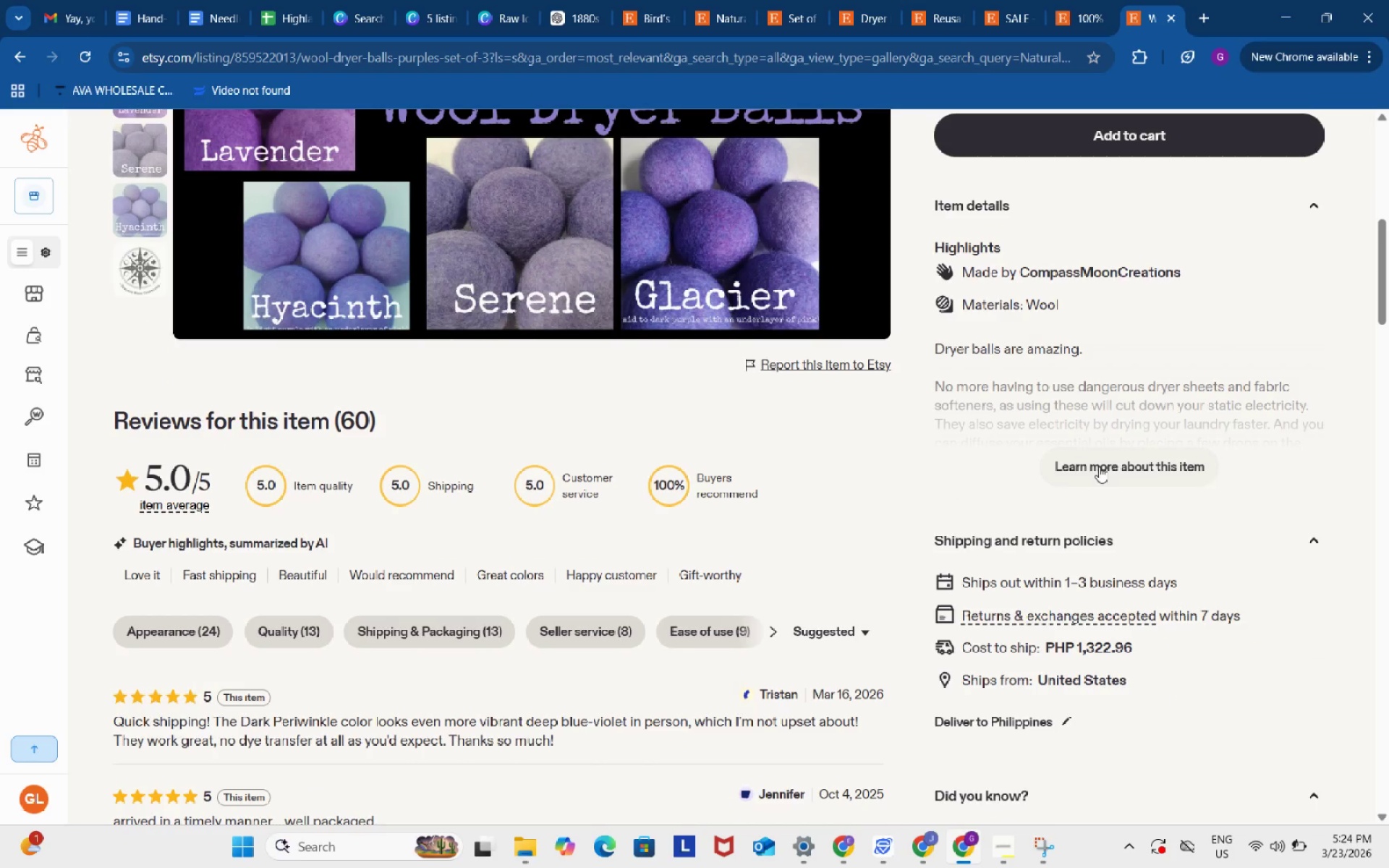 
left_click([1099, 467])
 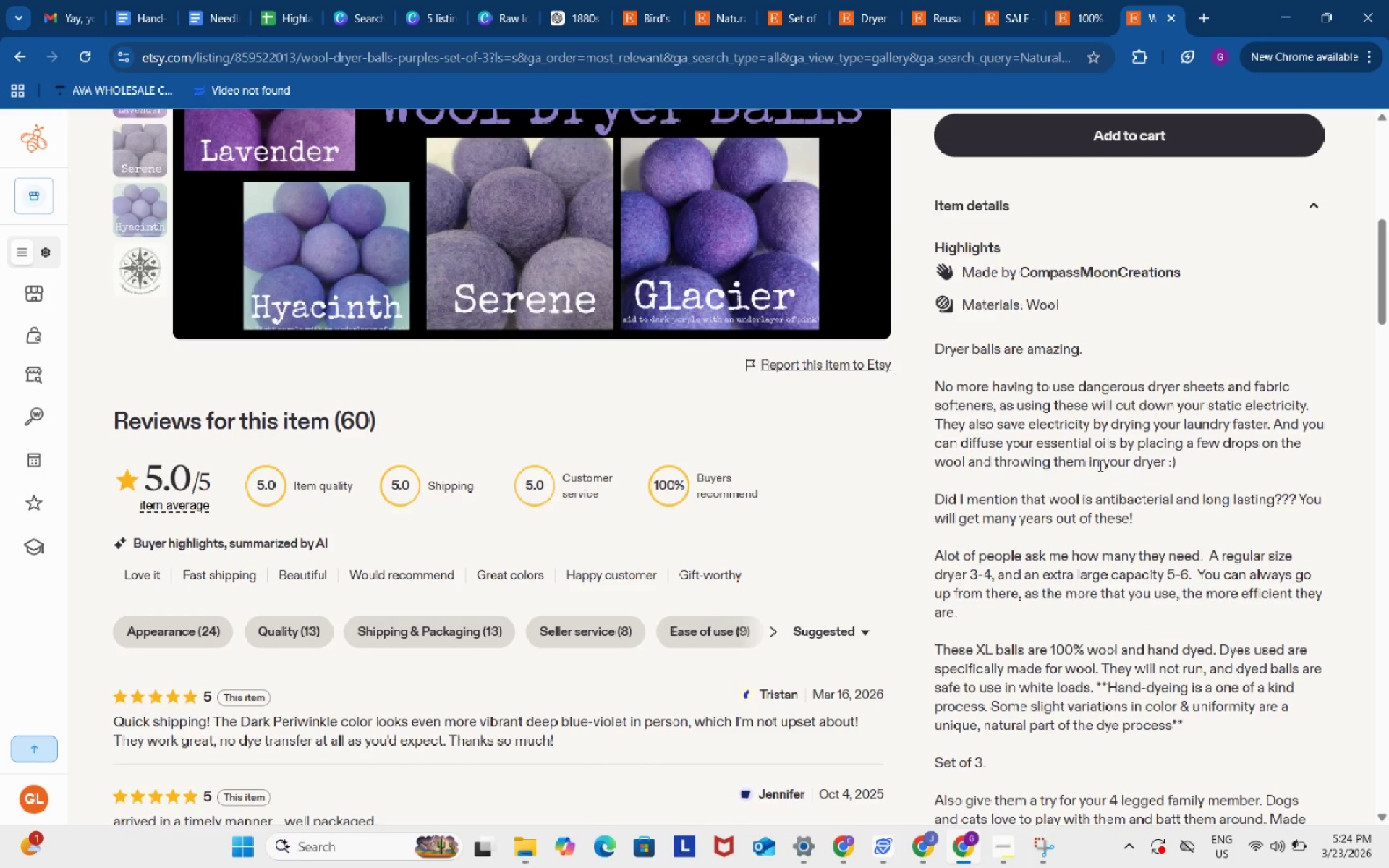 
scroll: coordinate [1097, 456], scroll_direction: down, amount: 6.0
 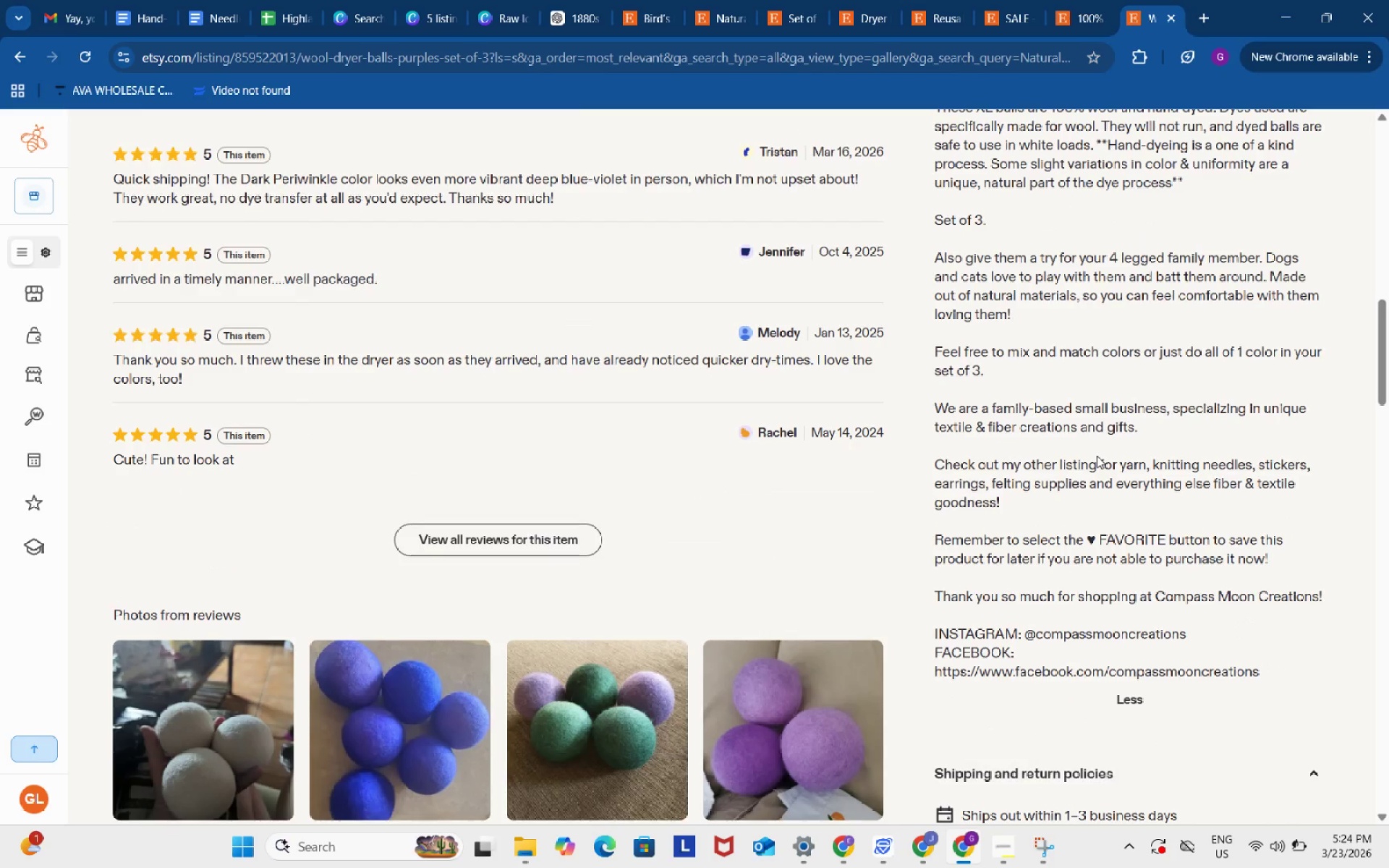 
left_click([567, 1])
 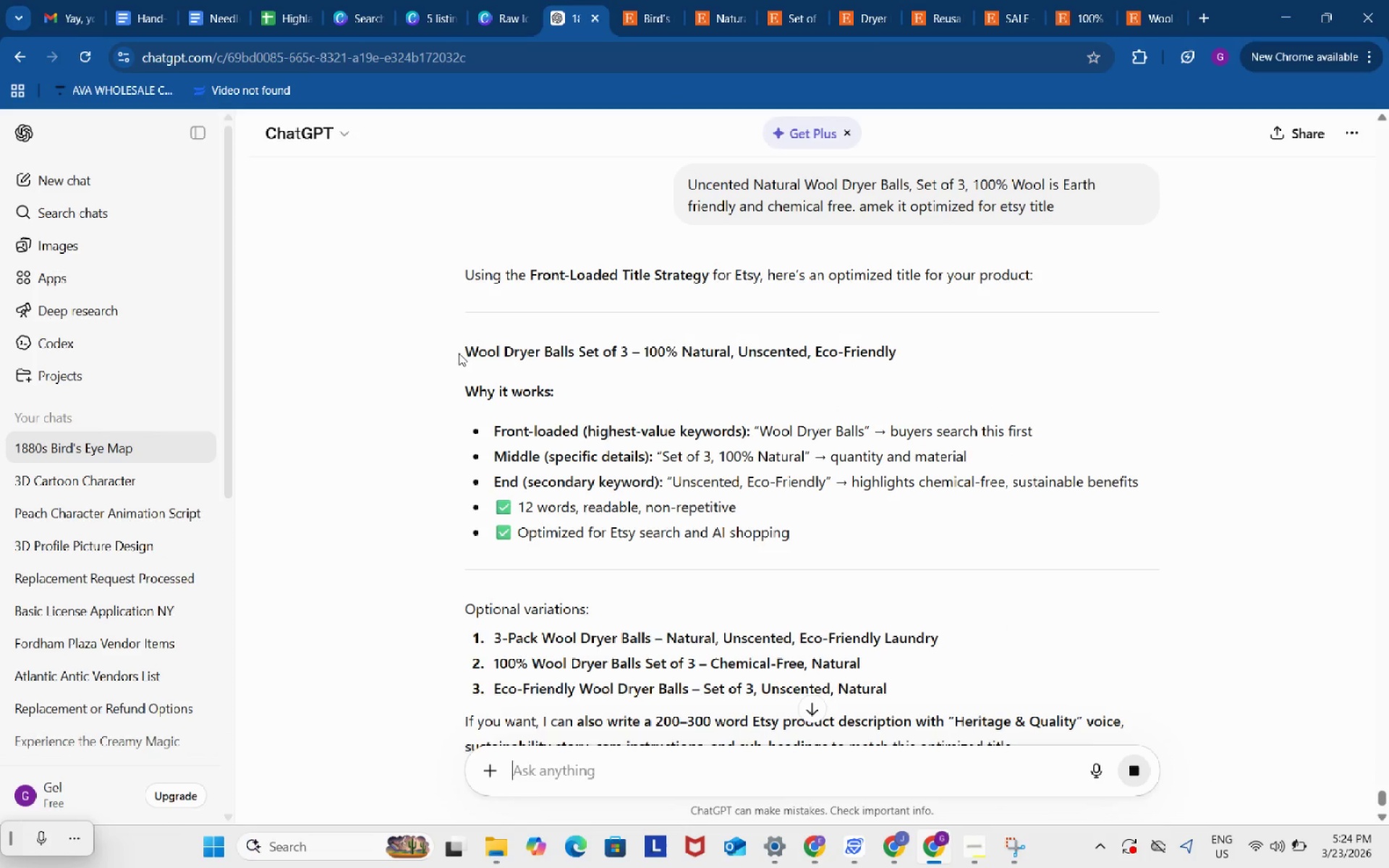 
left_click_drag(start_coordinate=[461, 352], to_coordinate=[909, 354])
 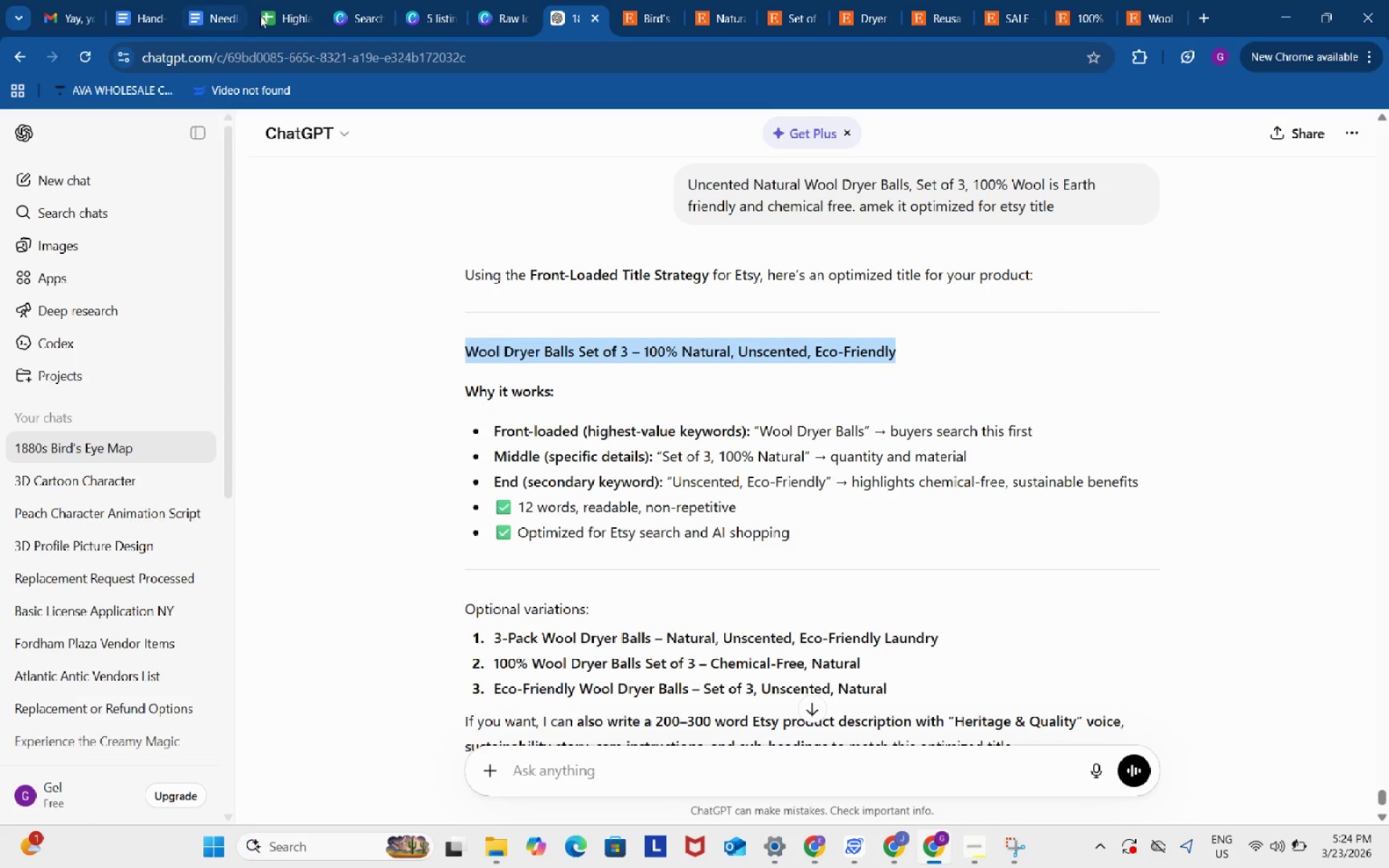 
key(Control+ControlLeft)
 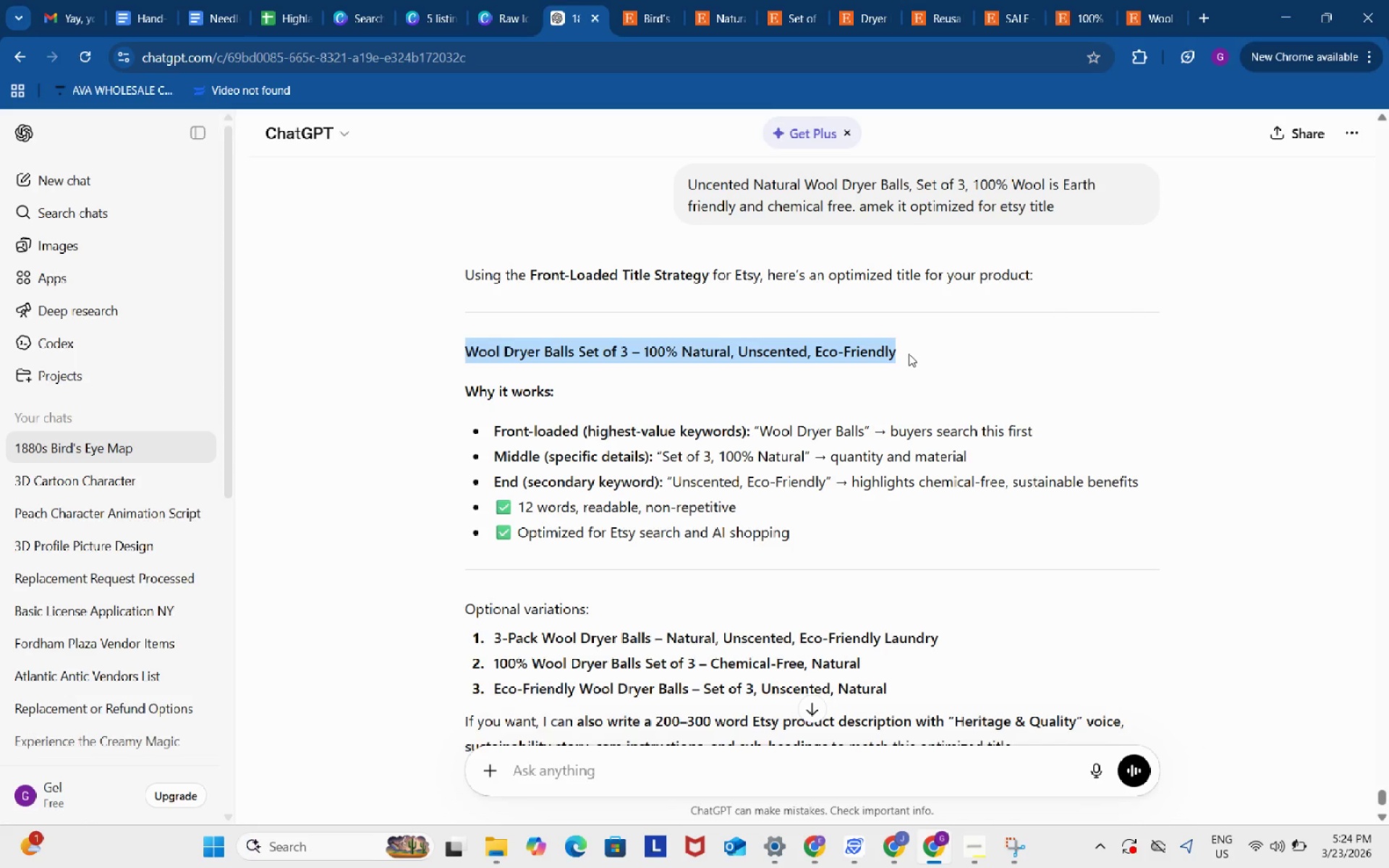 
key(Control+C)
 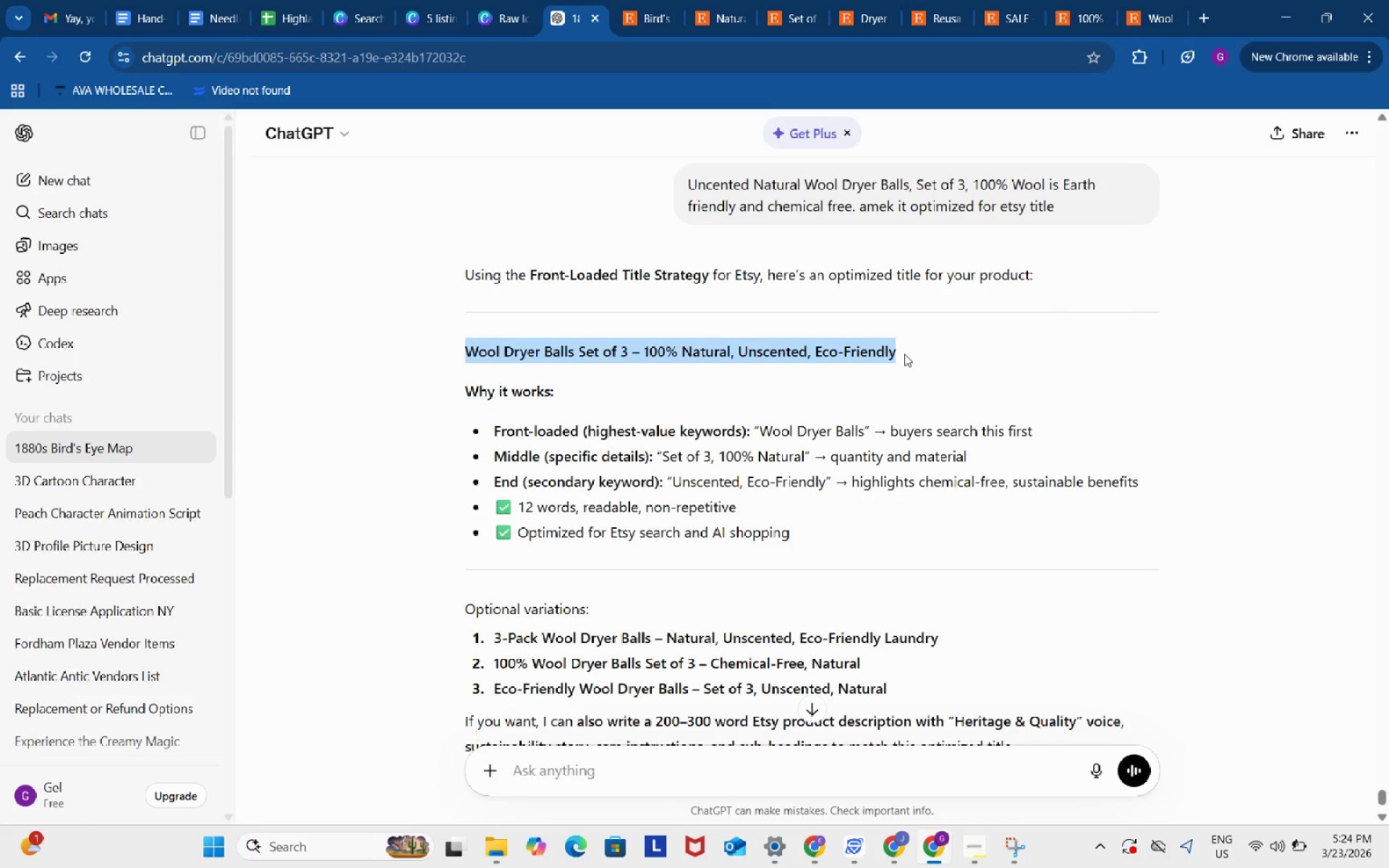 
key(Control+ControlLeft)
 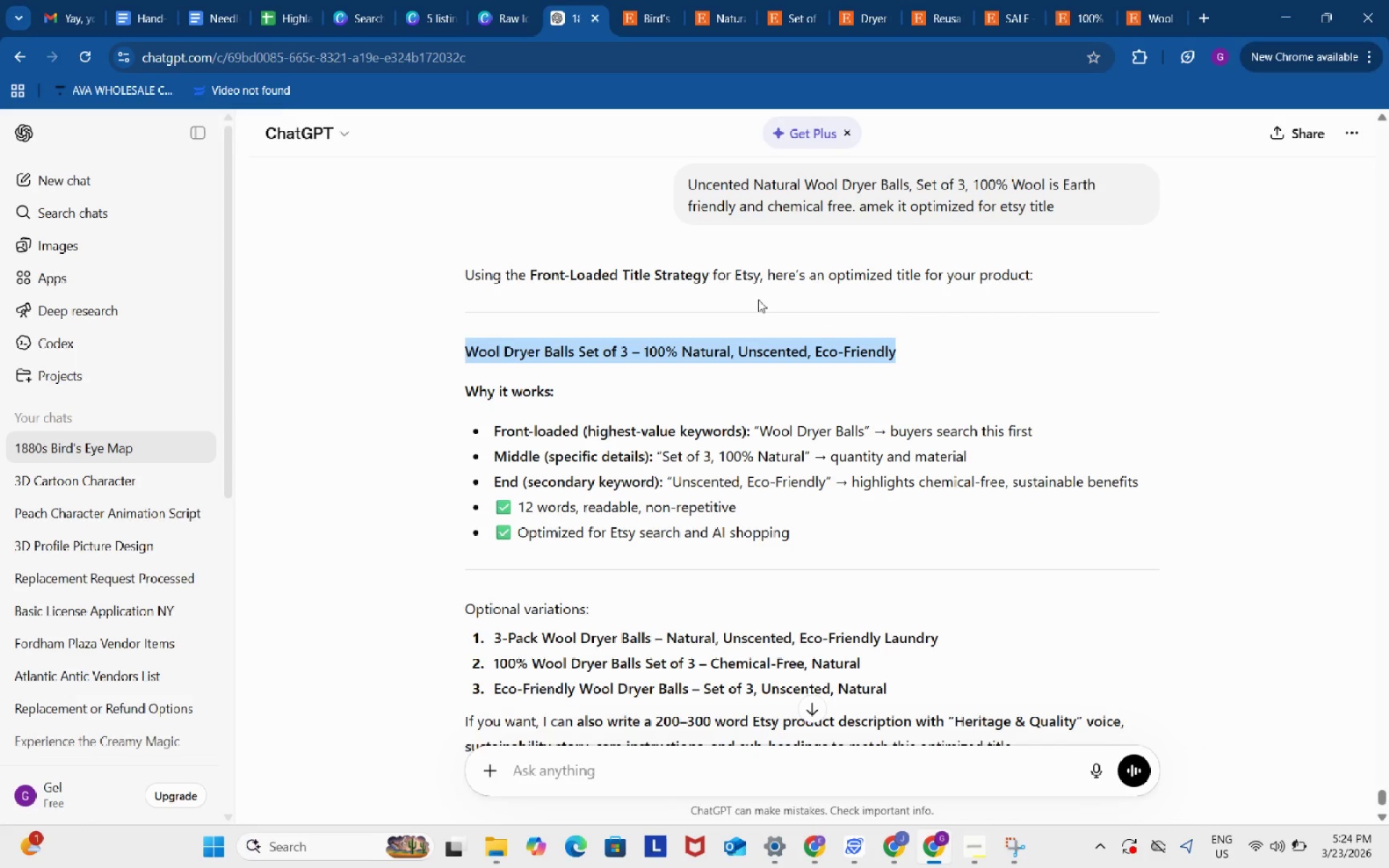 
key(Control+C)
 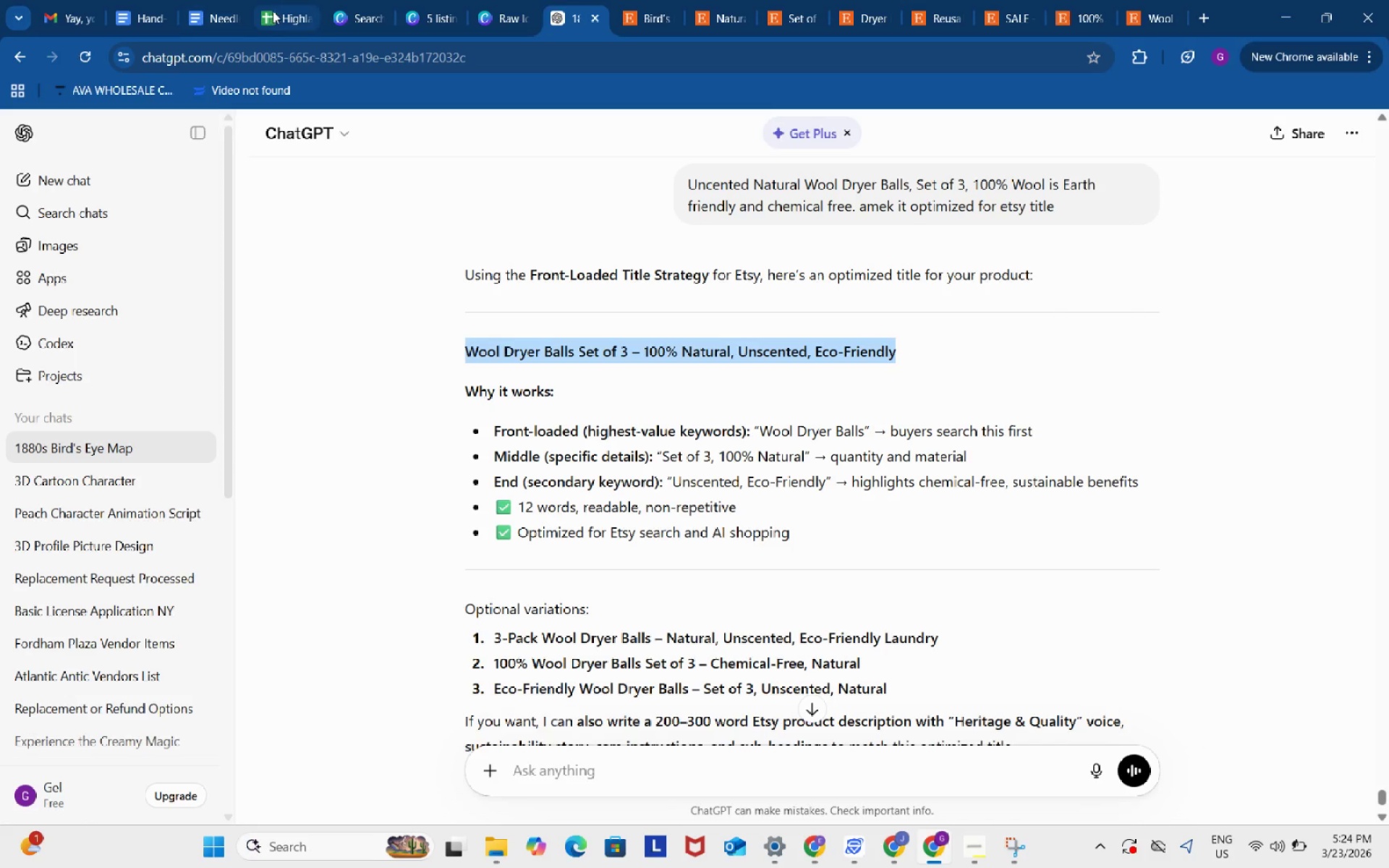 
left_click([276, 7])
 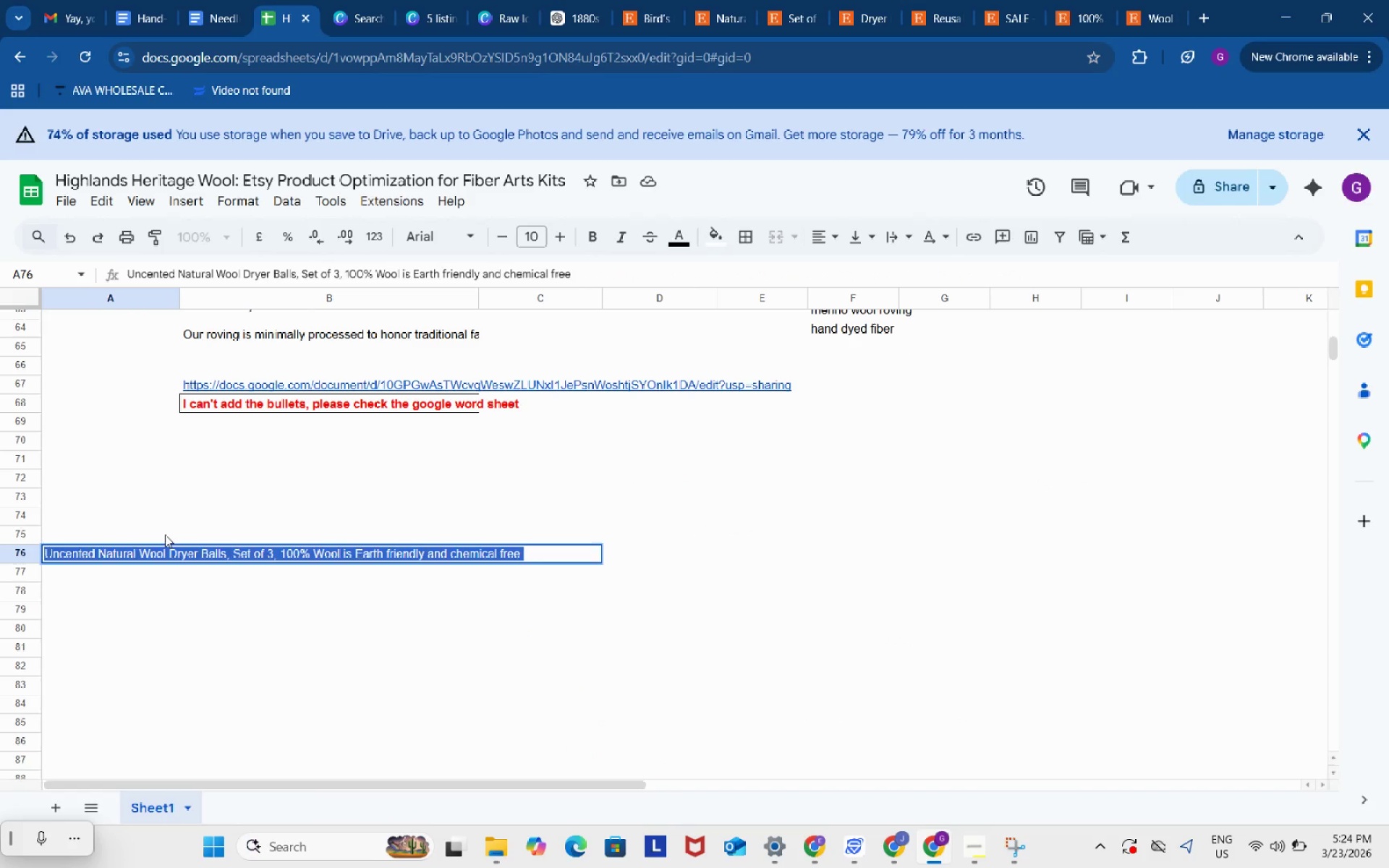 
key(Control+ControlLeft)
 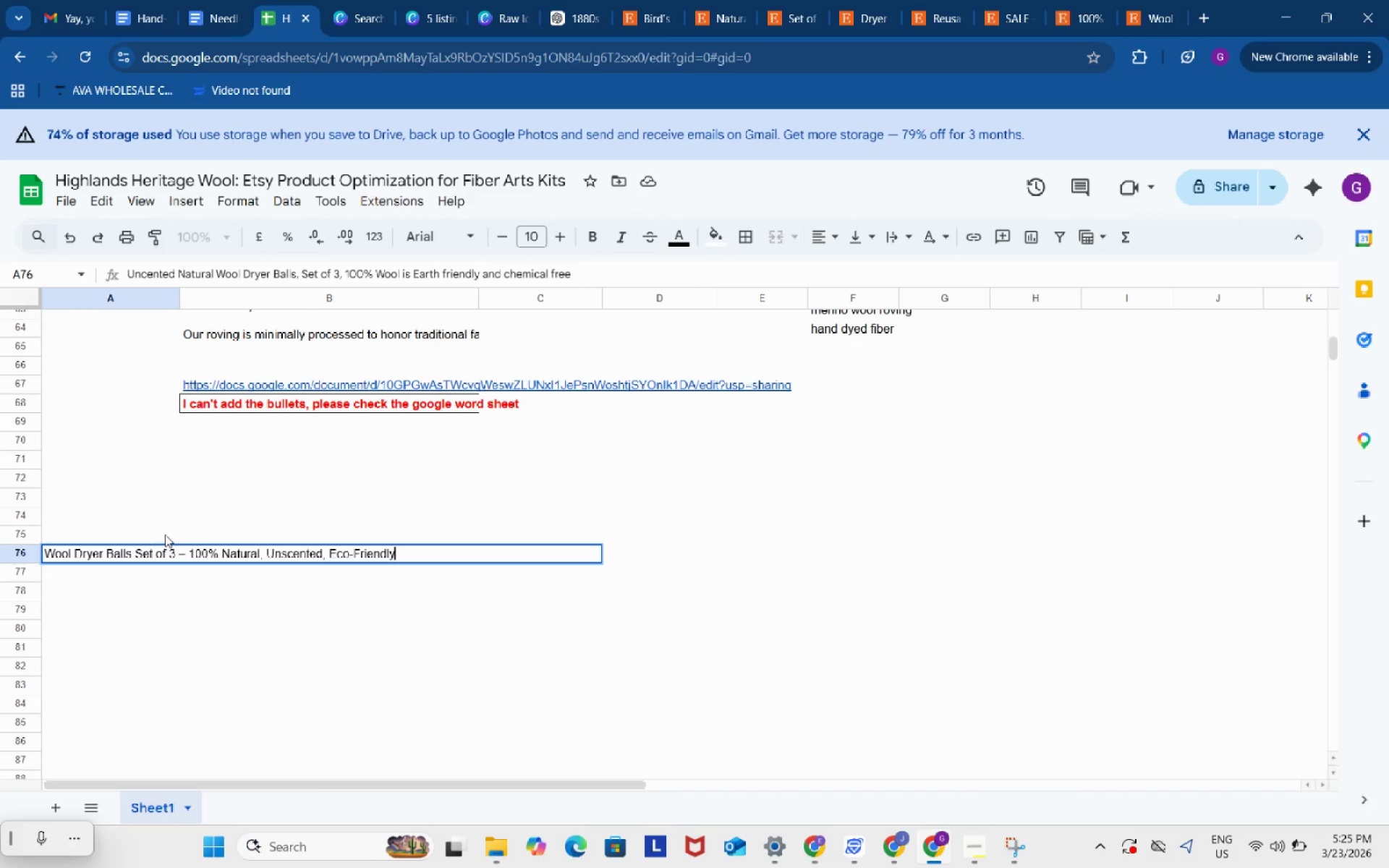 
key(Control+V)
 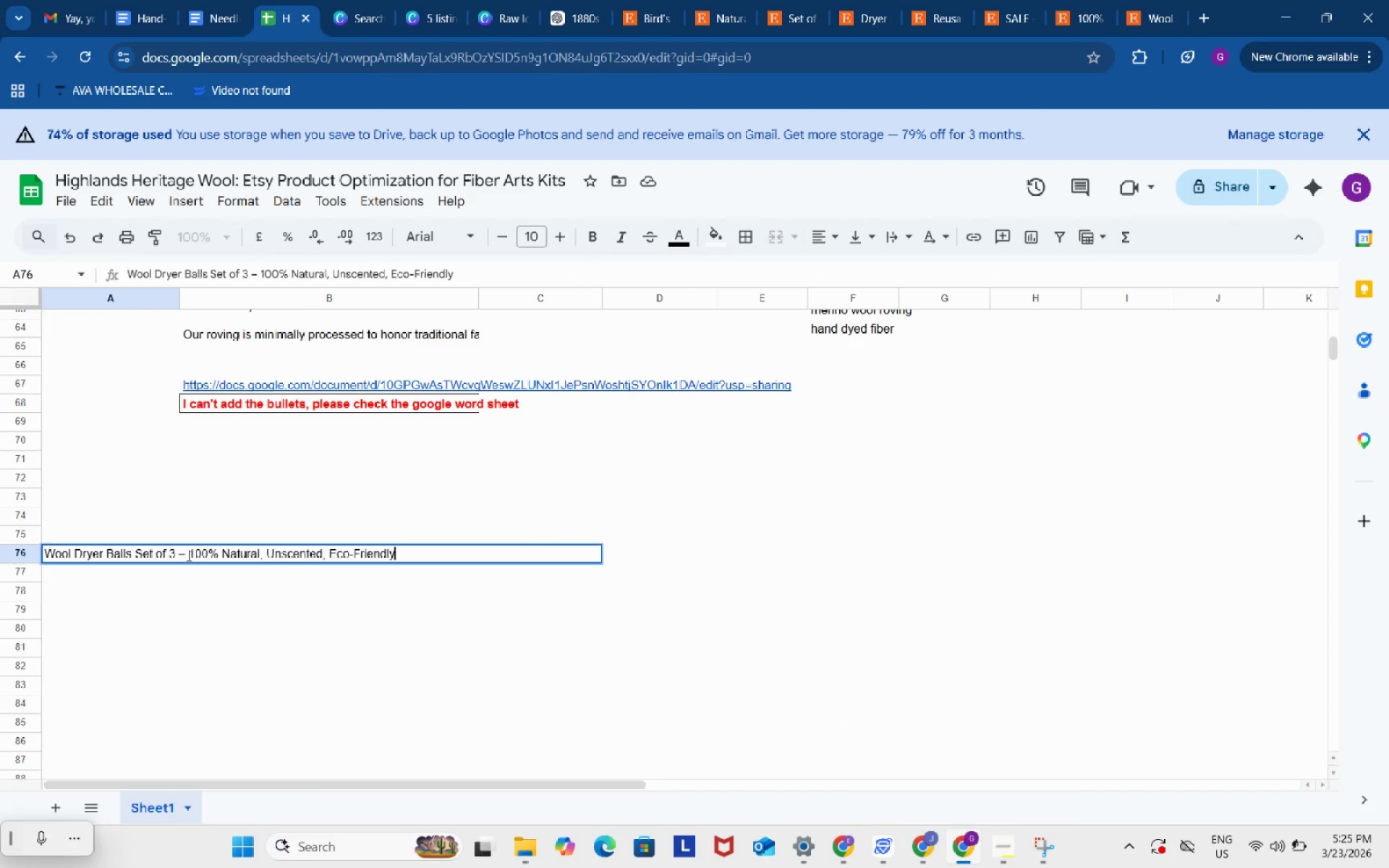 
left_click([133, 574])
 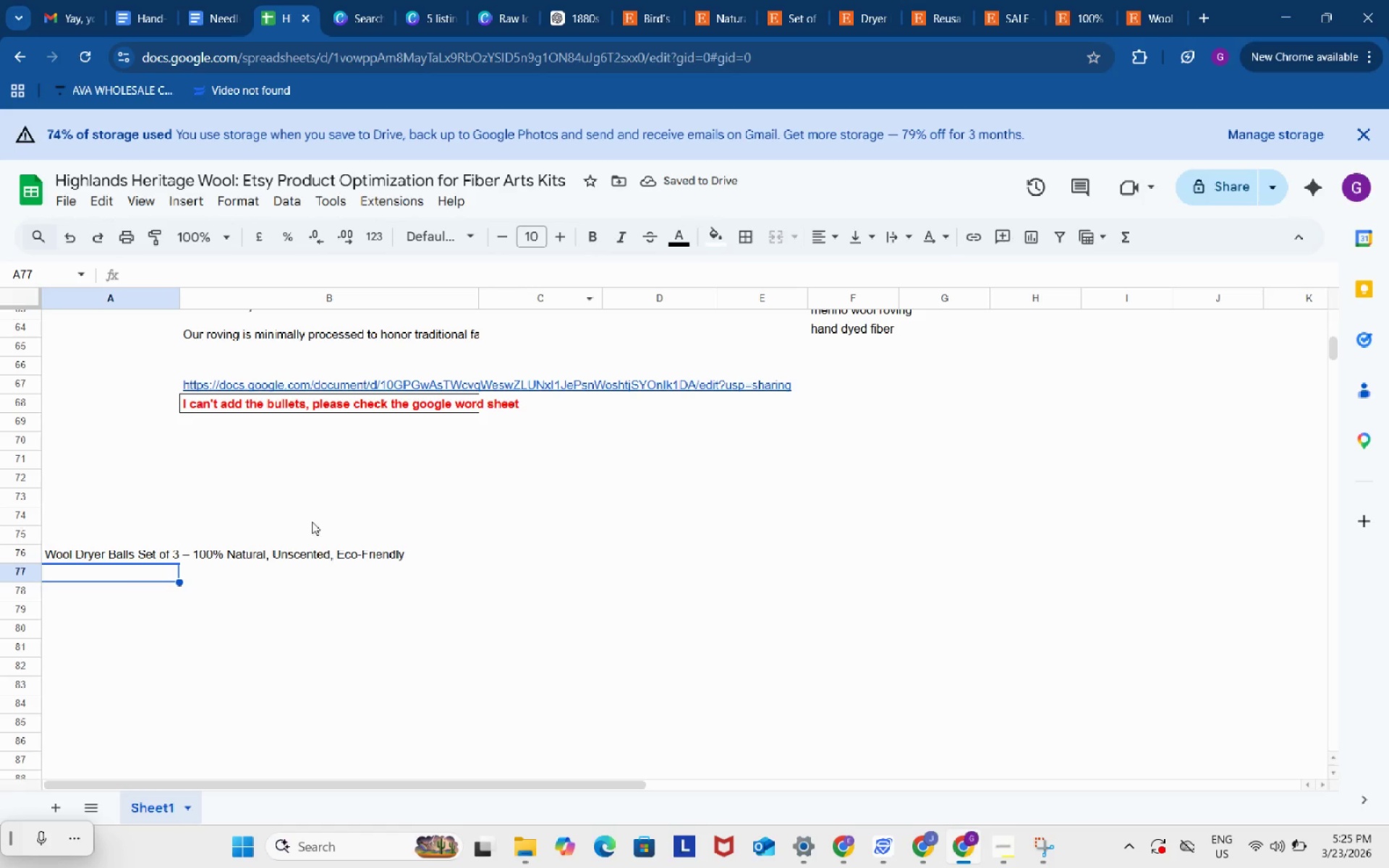 
left_click([114, 553])
 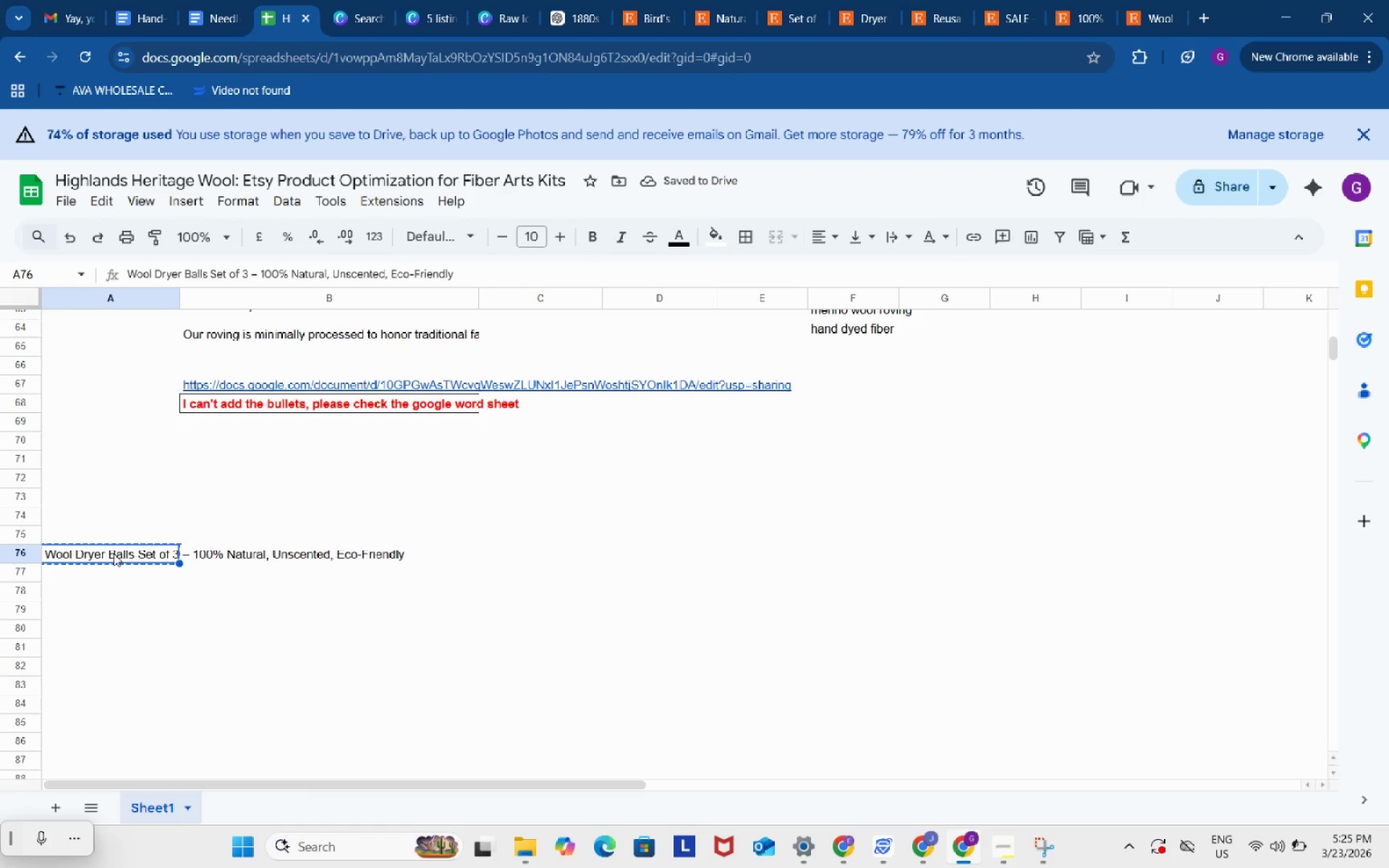 
key(Control+ControlLeft)
 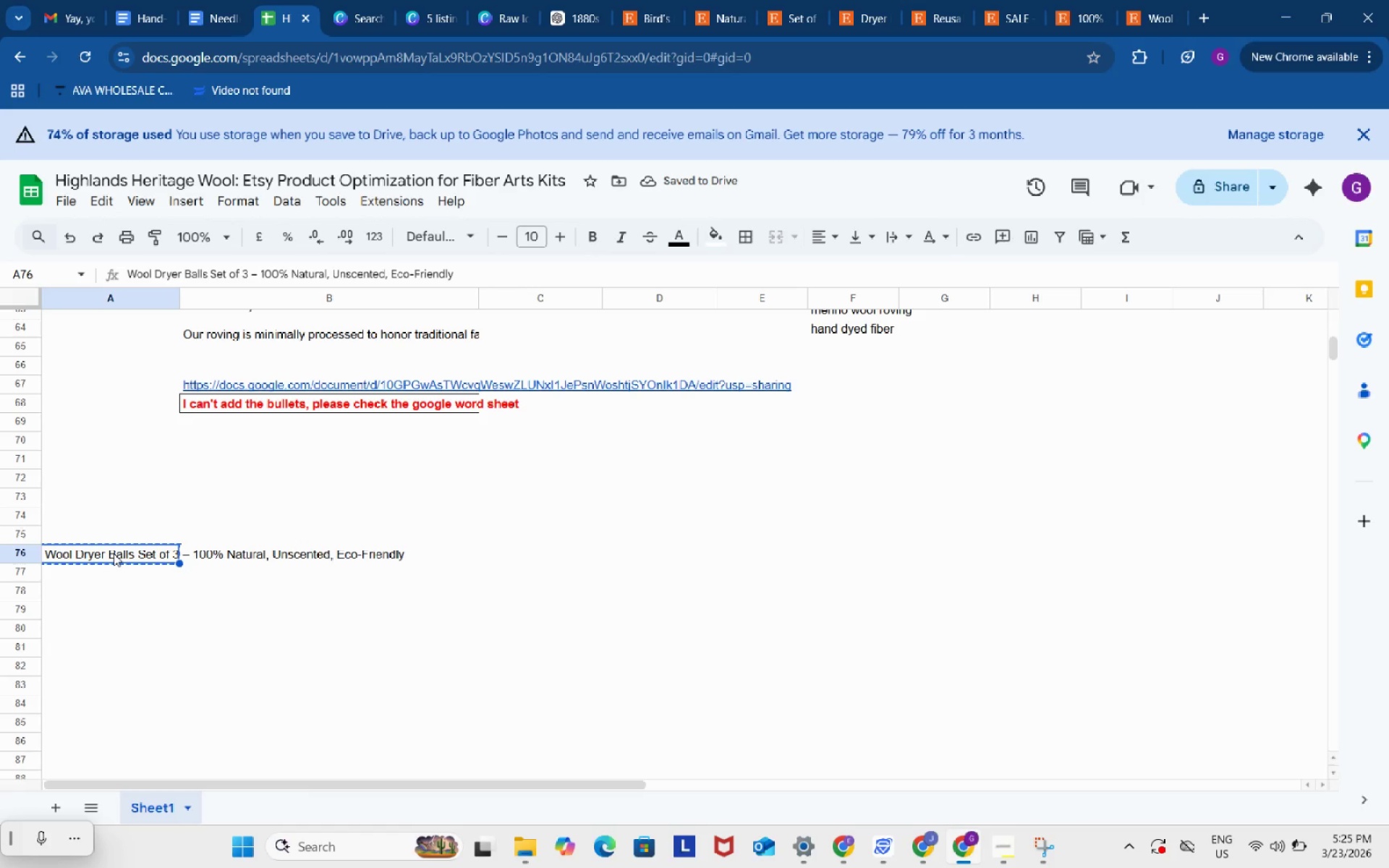 
key(Control+C)
 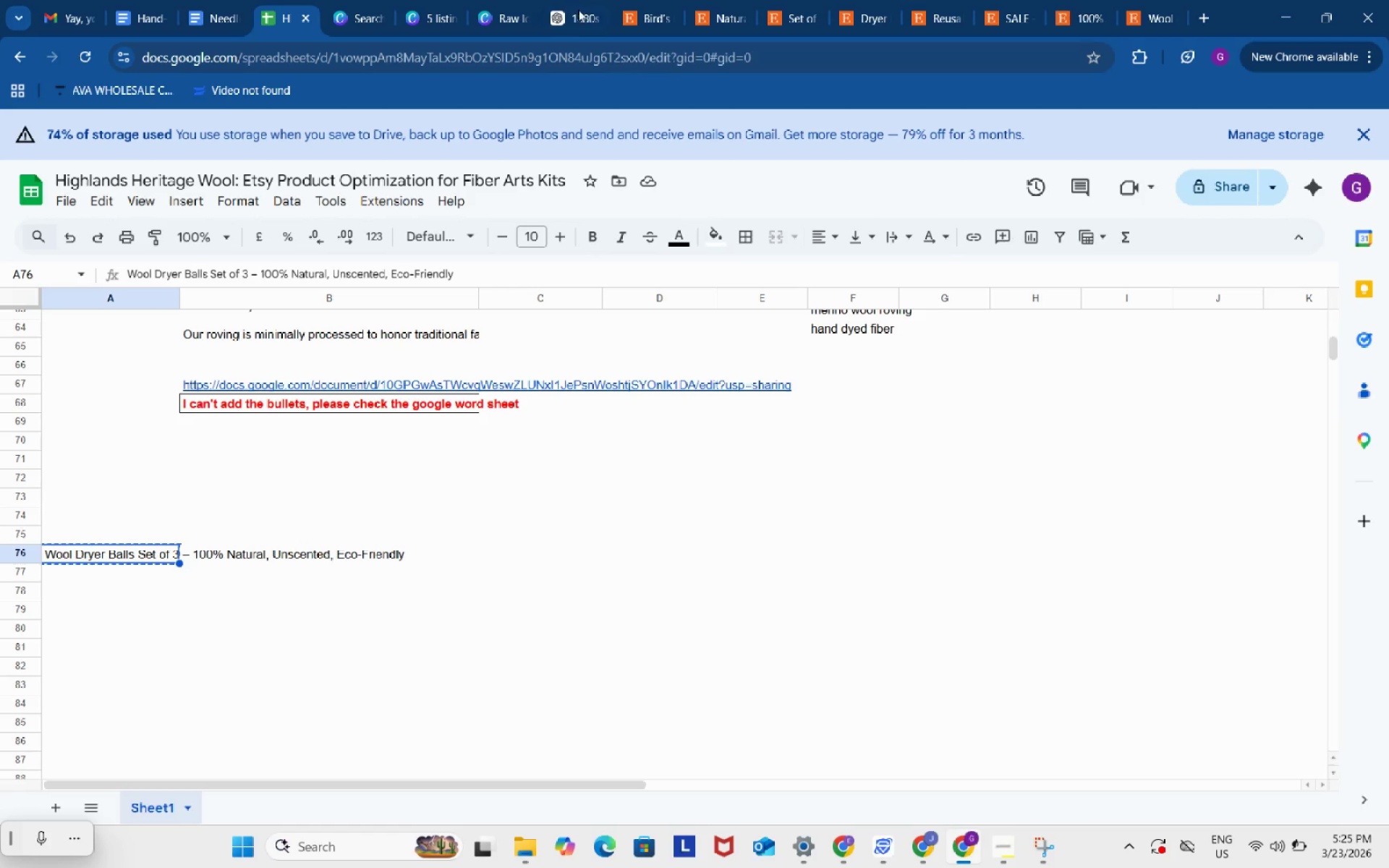 
left_click([578, 7])
 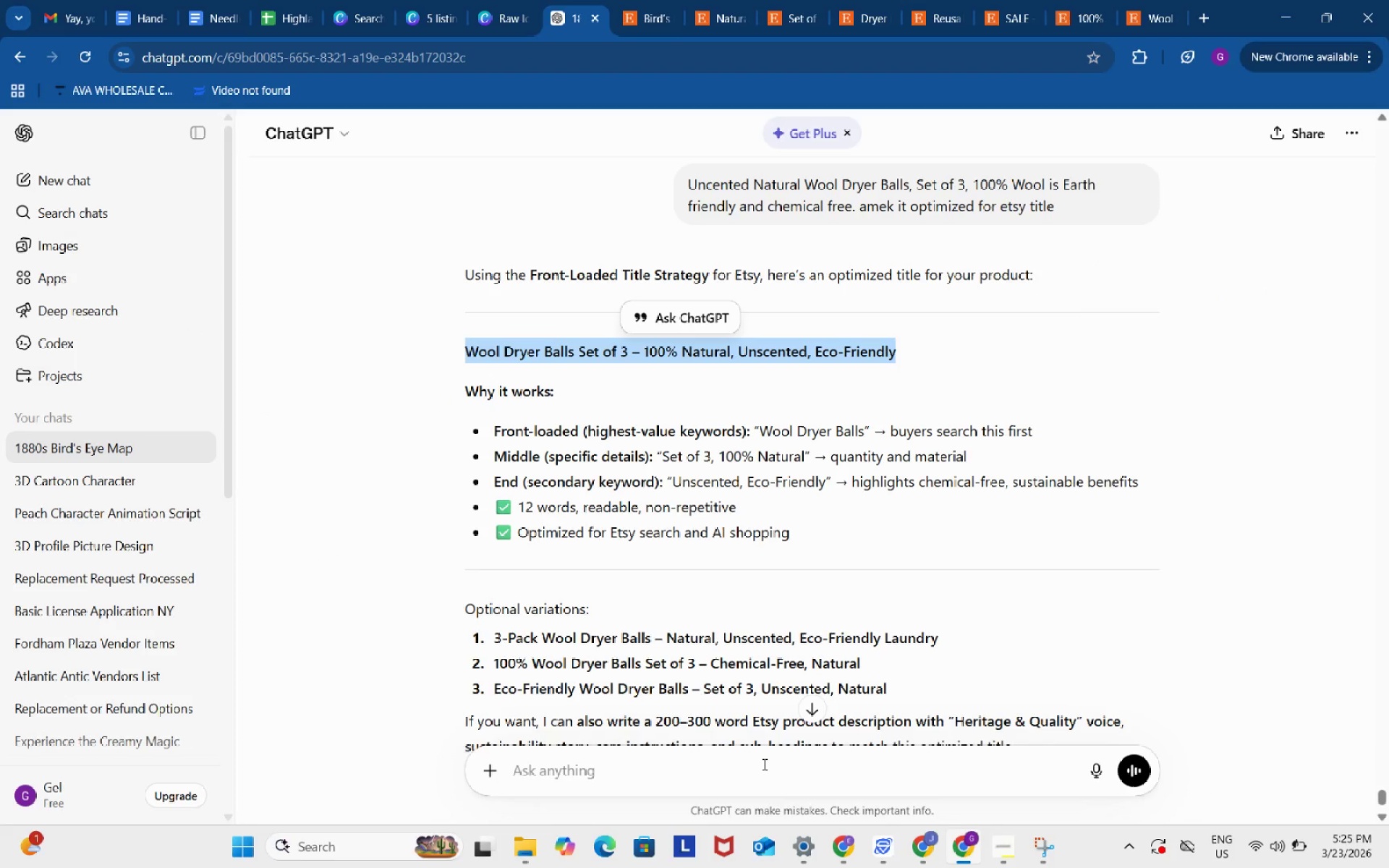 
left_click([763, 764])
 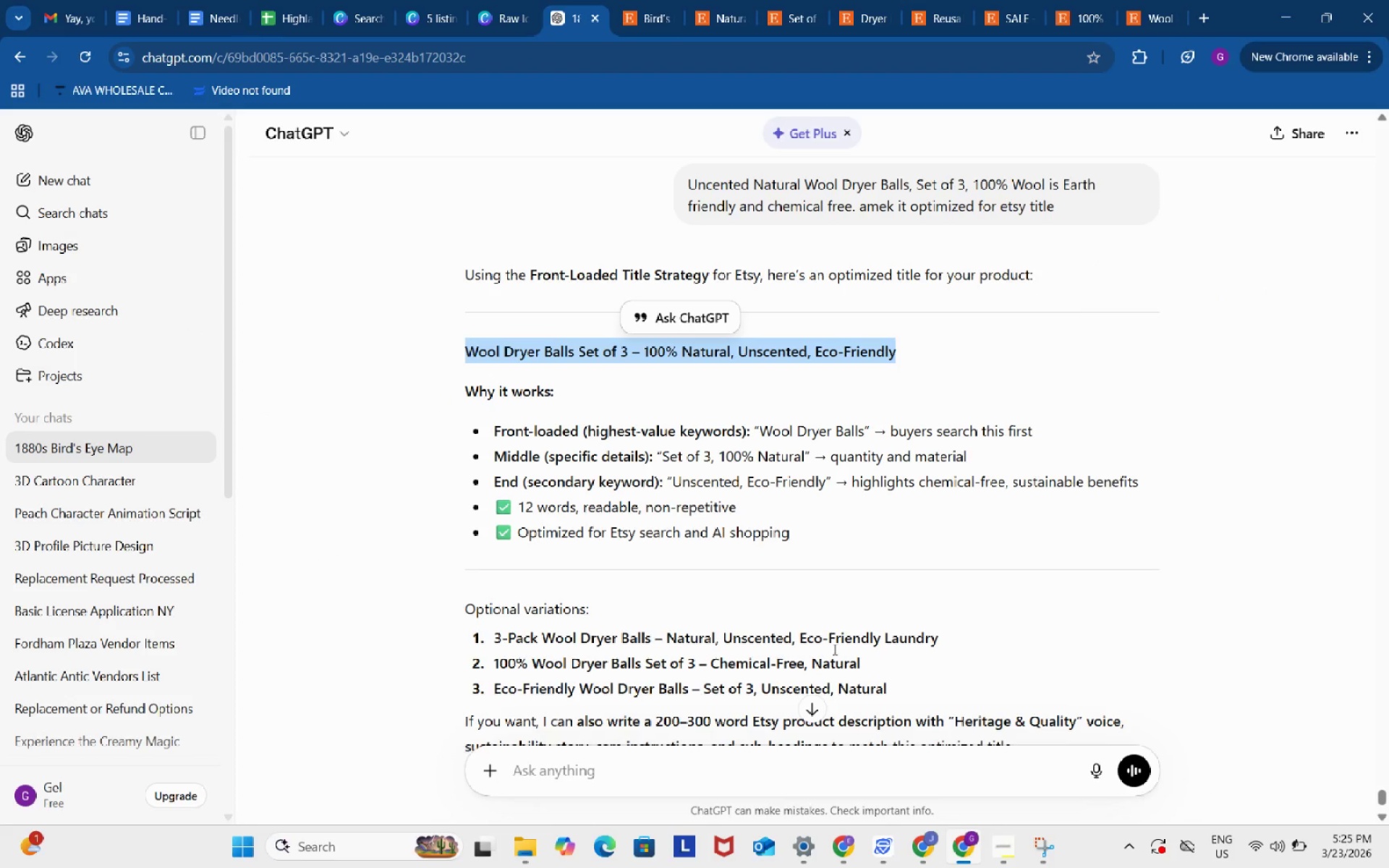 
key(Control+ControlLeft)
 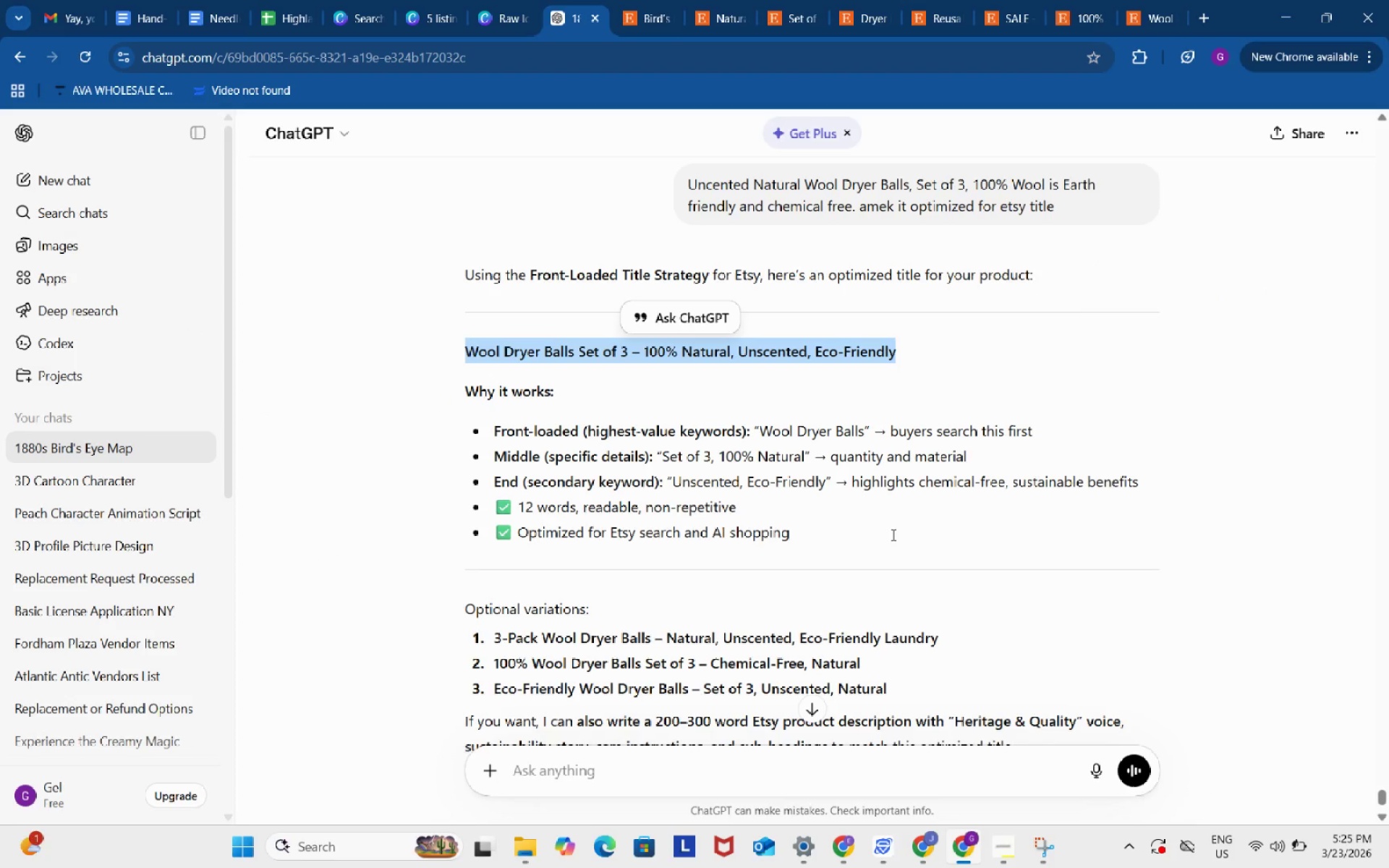 
key(Control+V)
 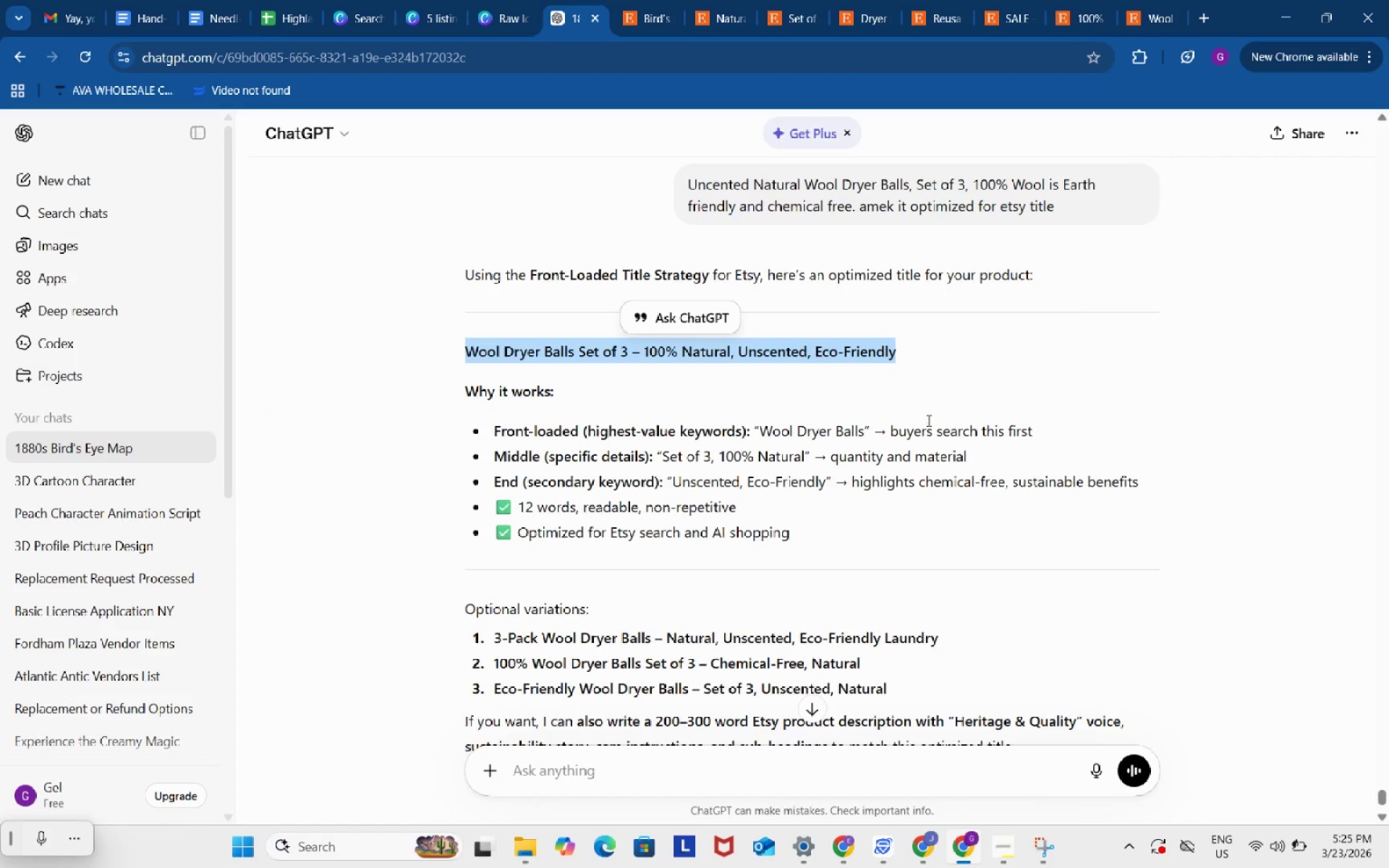 
scroll: coordinate [926, 414], scroll_direction: up, amount: 16.0
 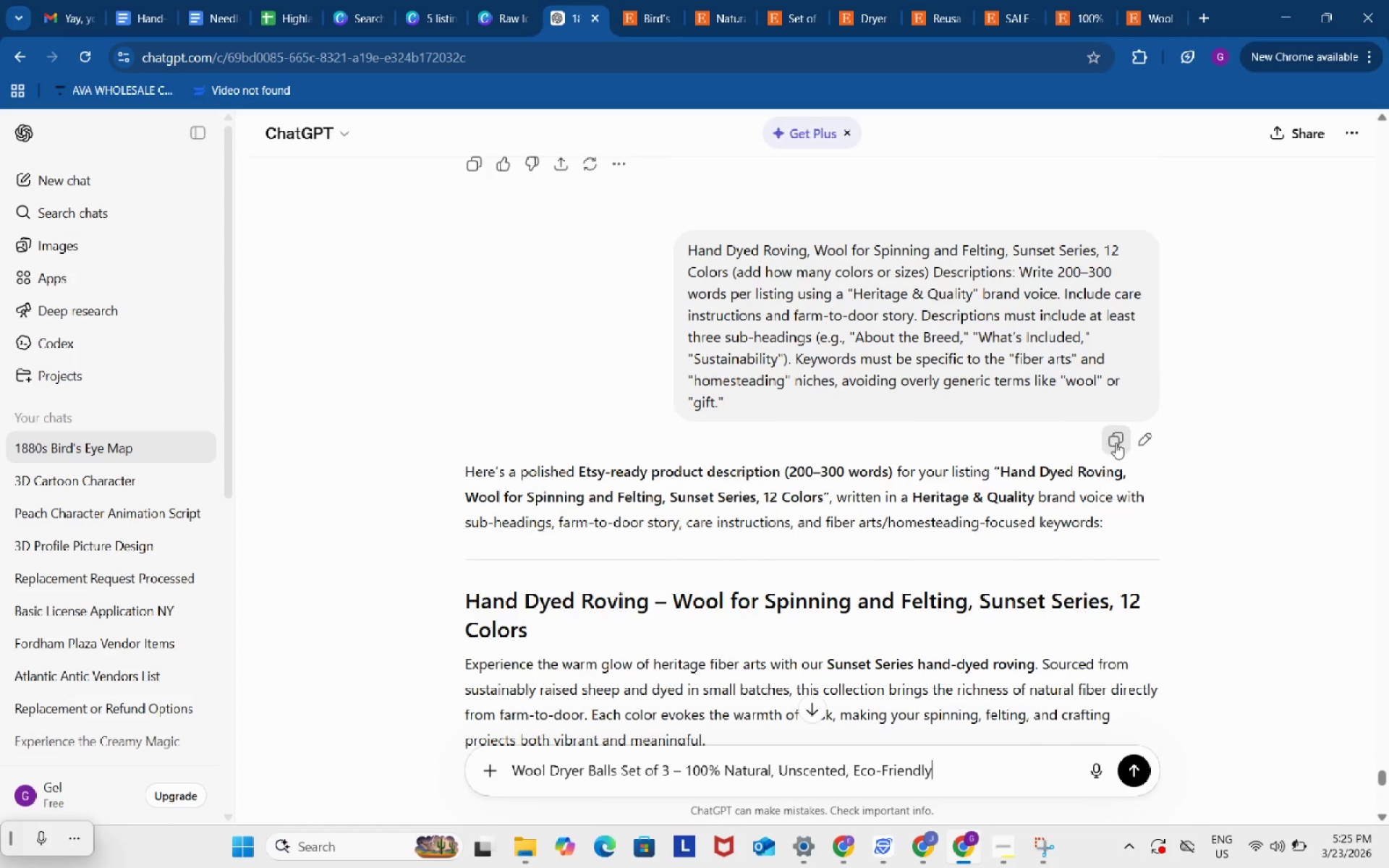 
left_click([1116, 440])
 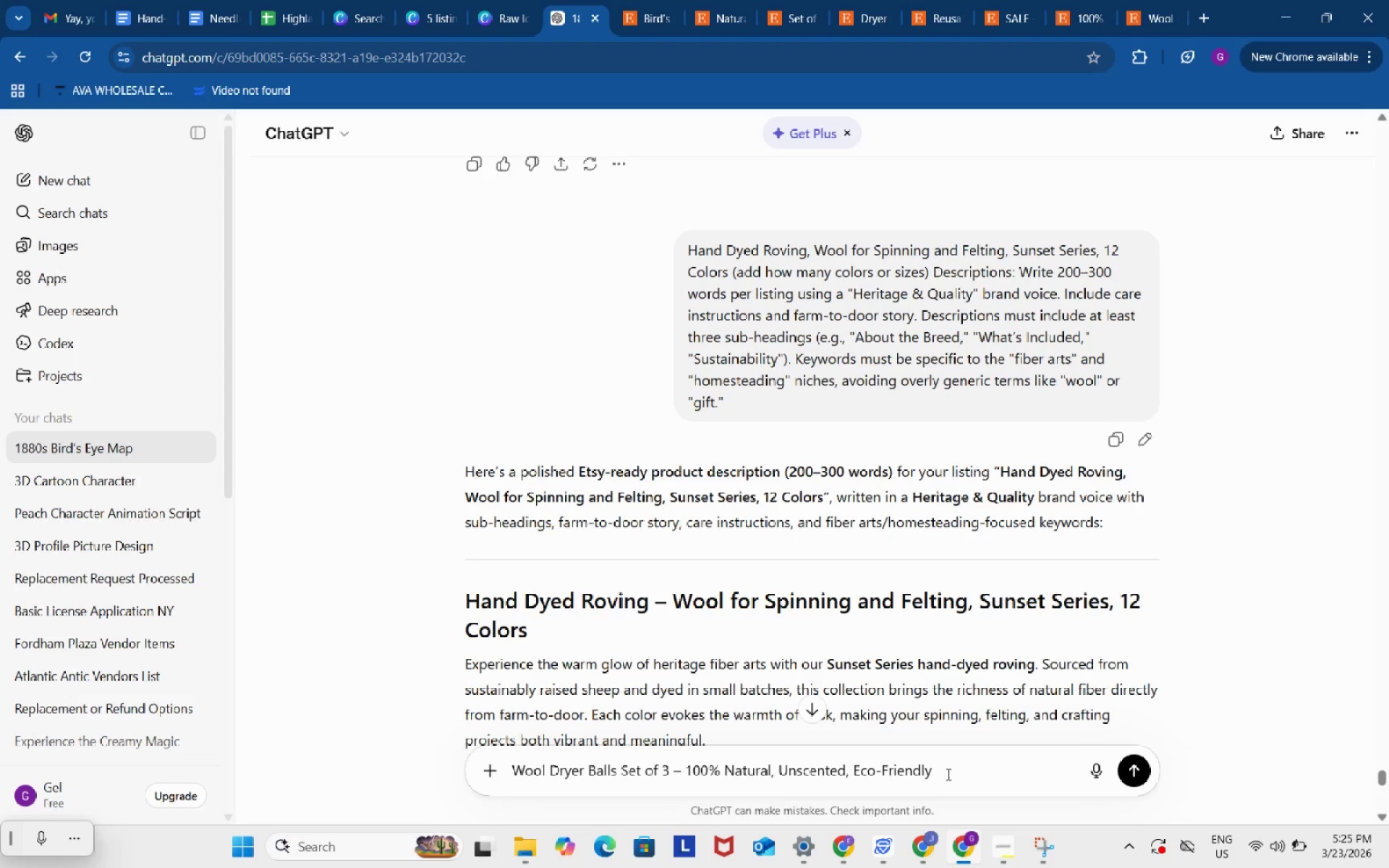 
left_click([947, 774])
 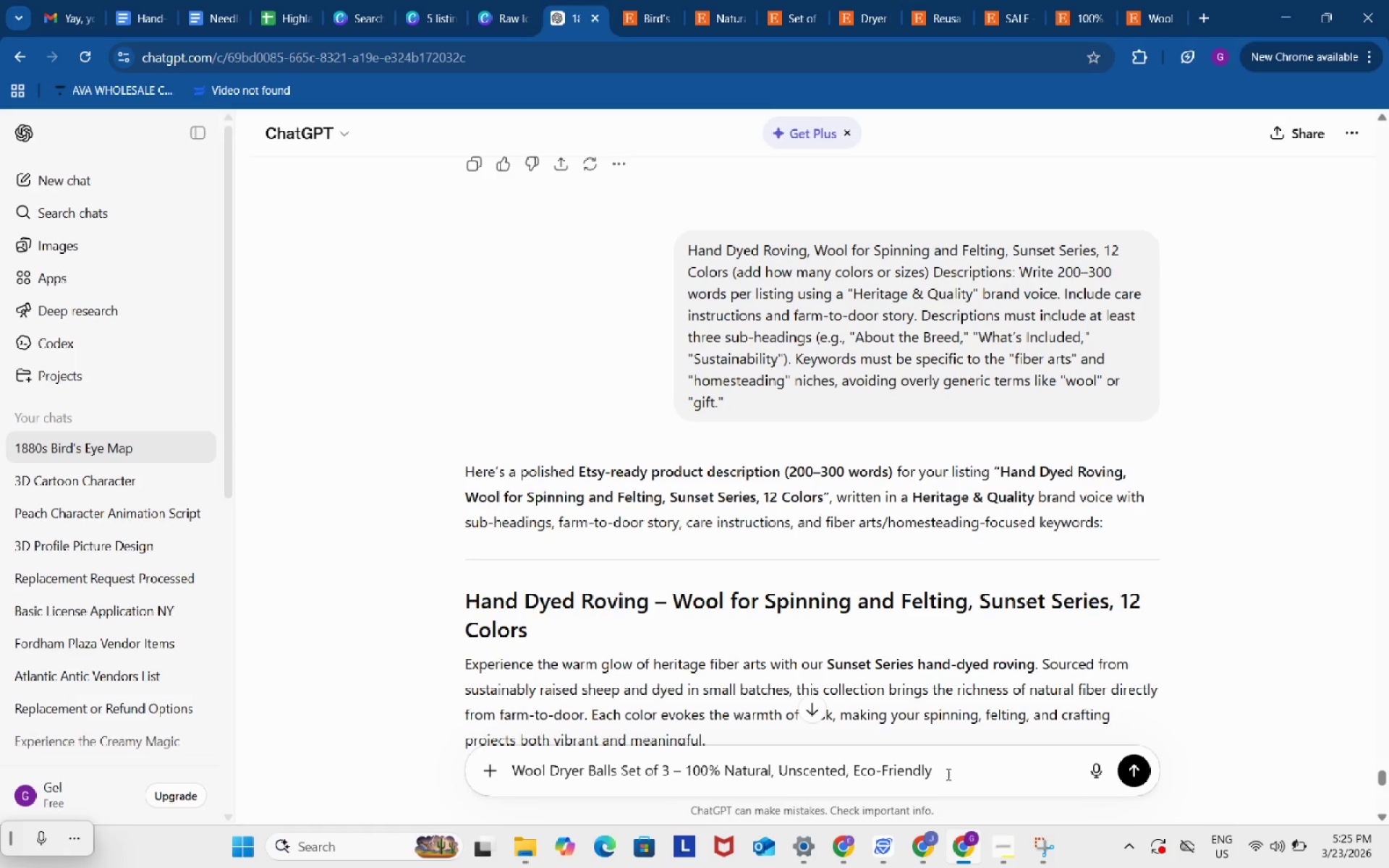 
key(Period)
 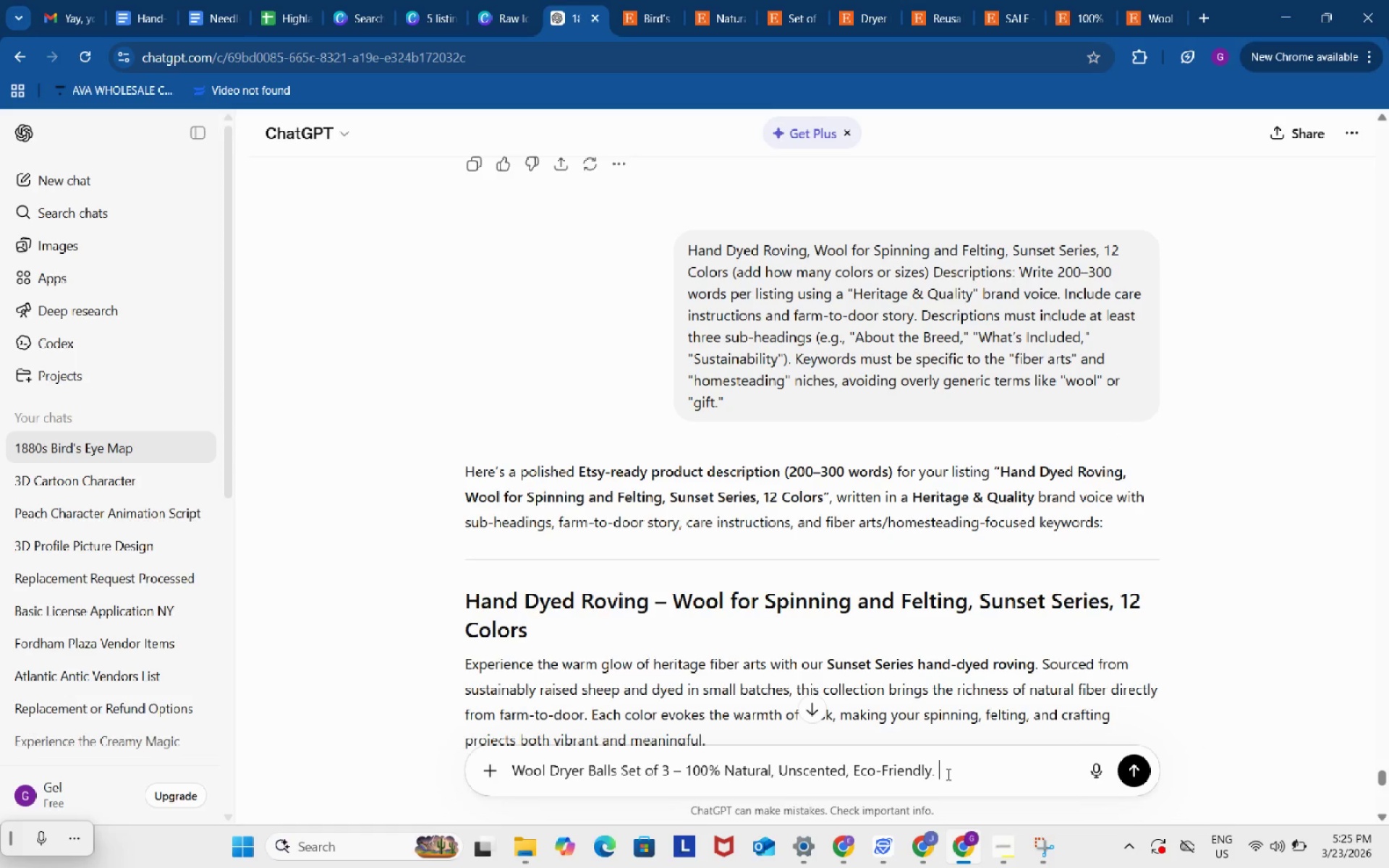 
key(Space)
 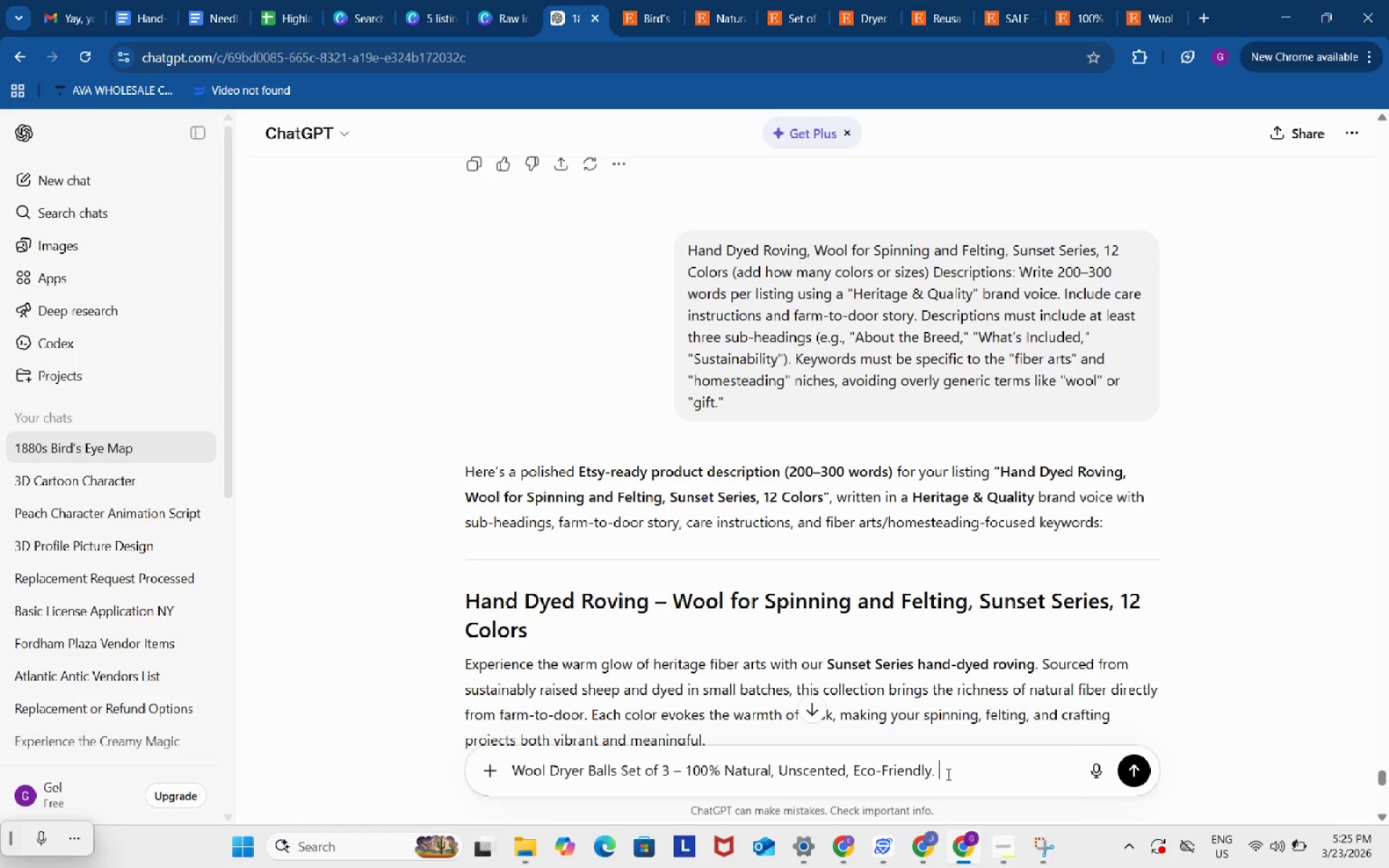 
key(Control+ControlLeft)
 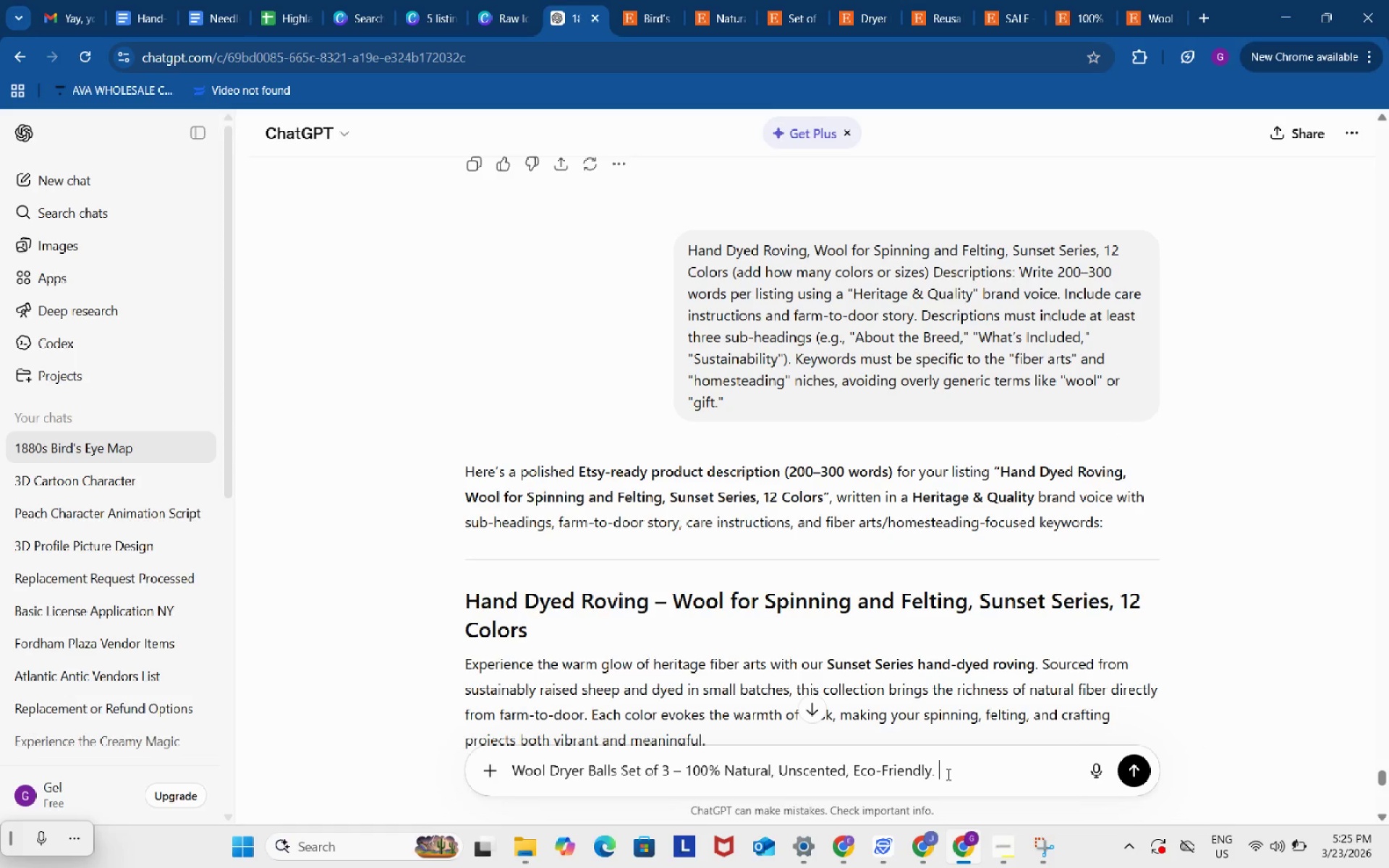 
key(Control+V)
 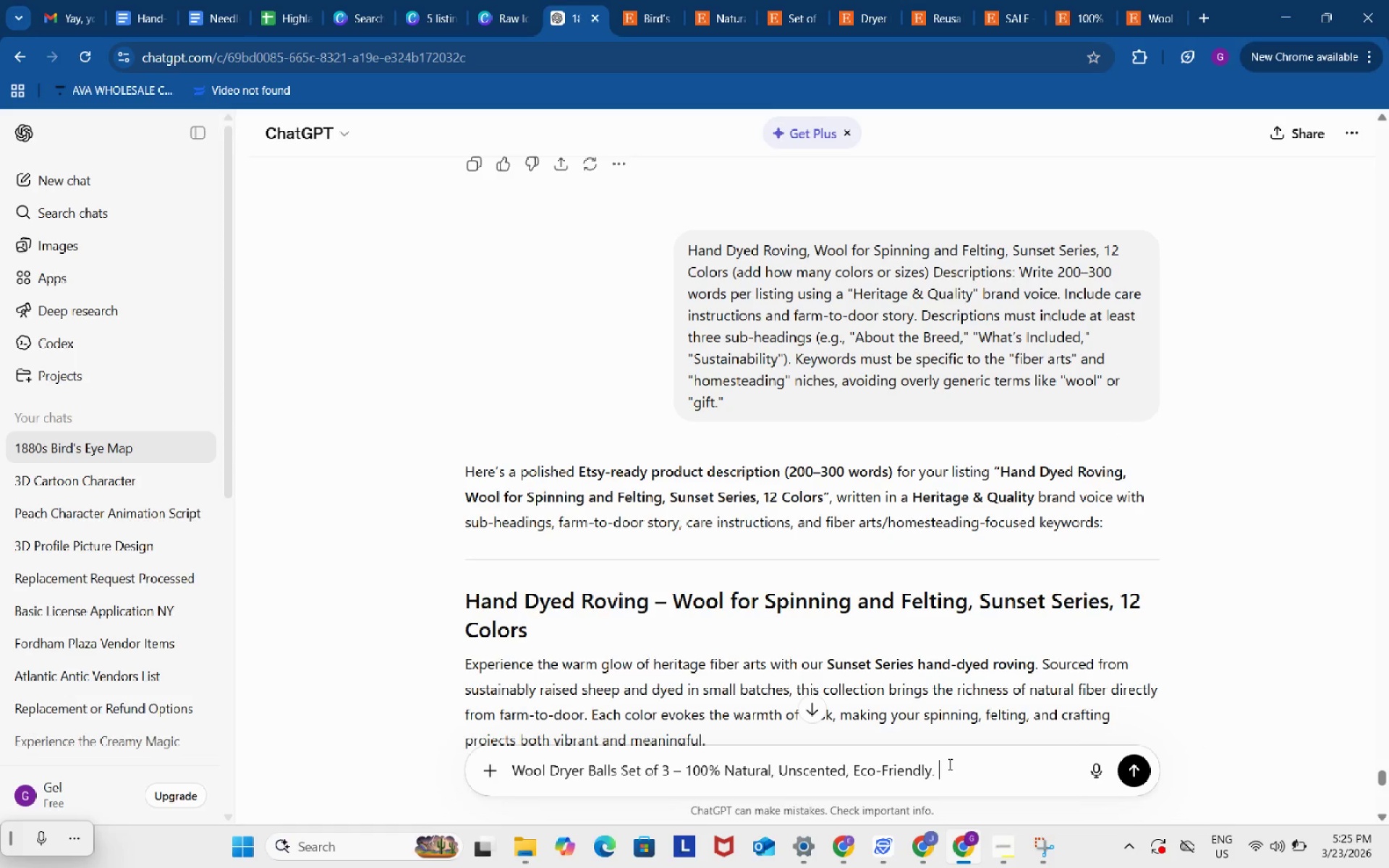 
scroll: coordinate [948, 764], scroll_direction: down, amount: 2.0
 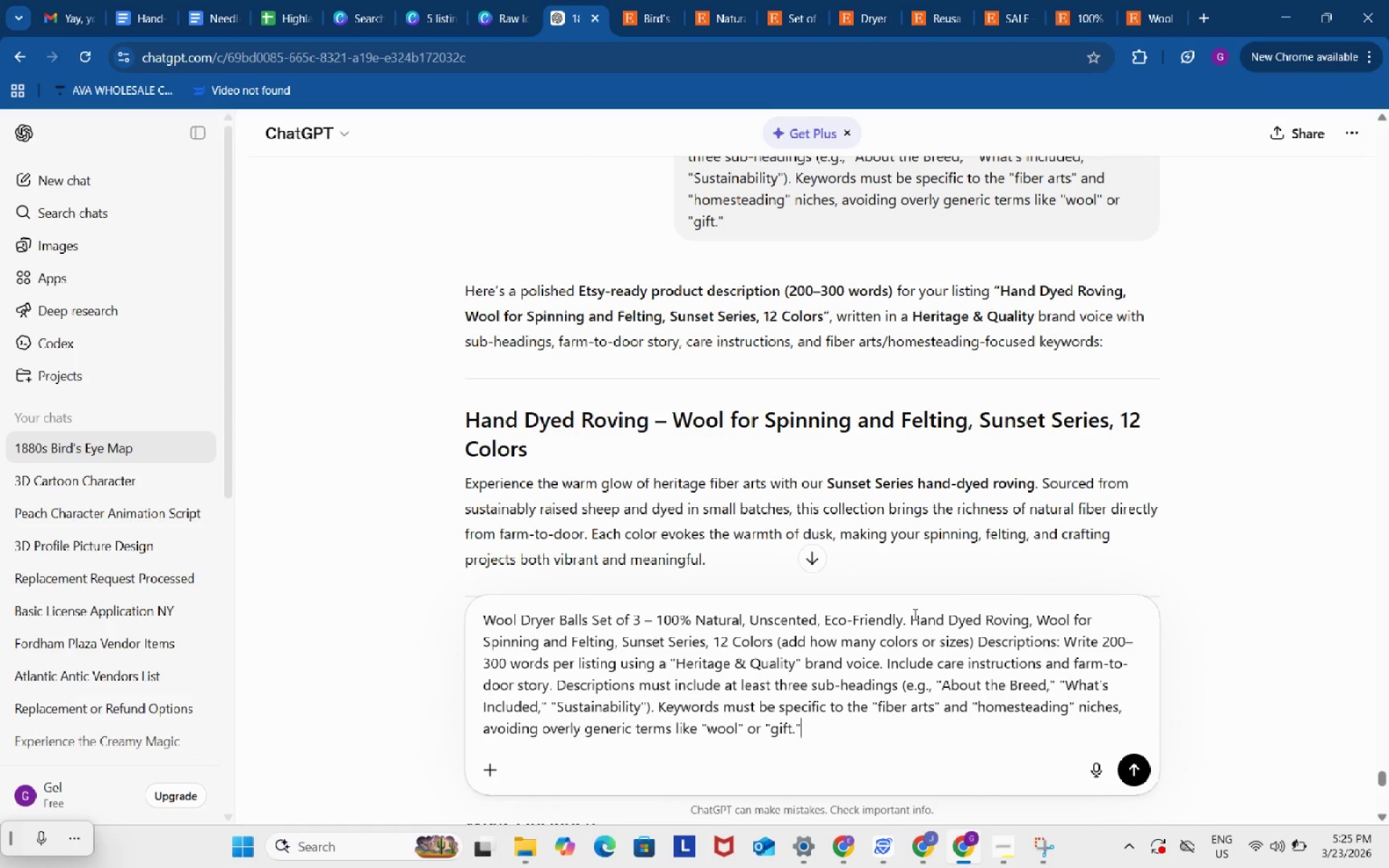 
left_click_drag(start_coordinate=[914, 615], to_coordinate=[980, 644])
 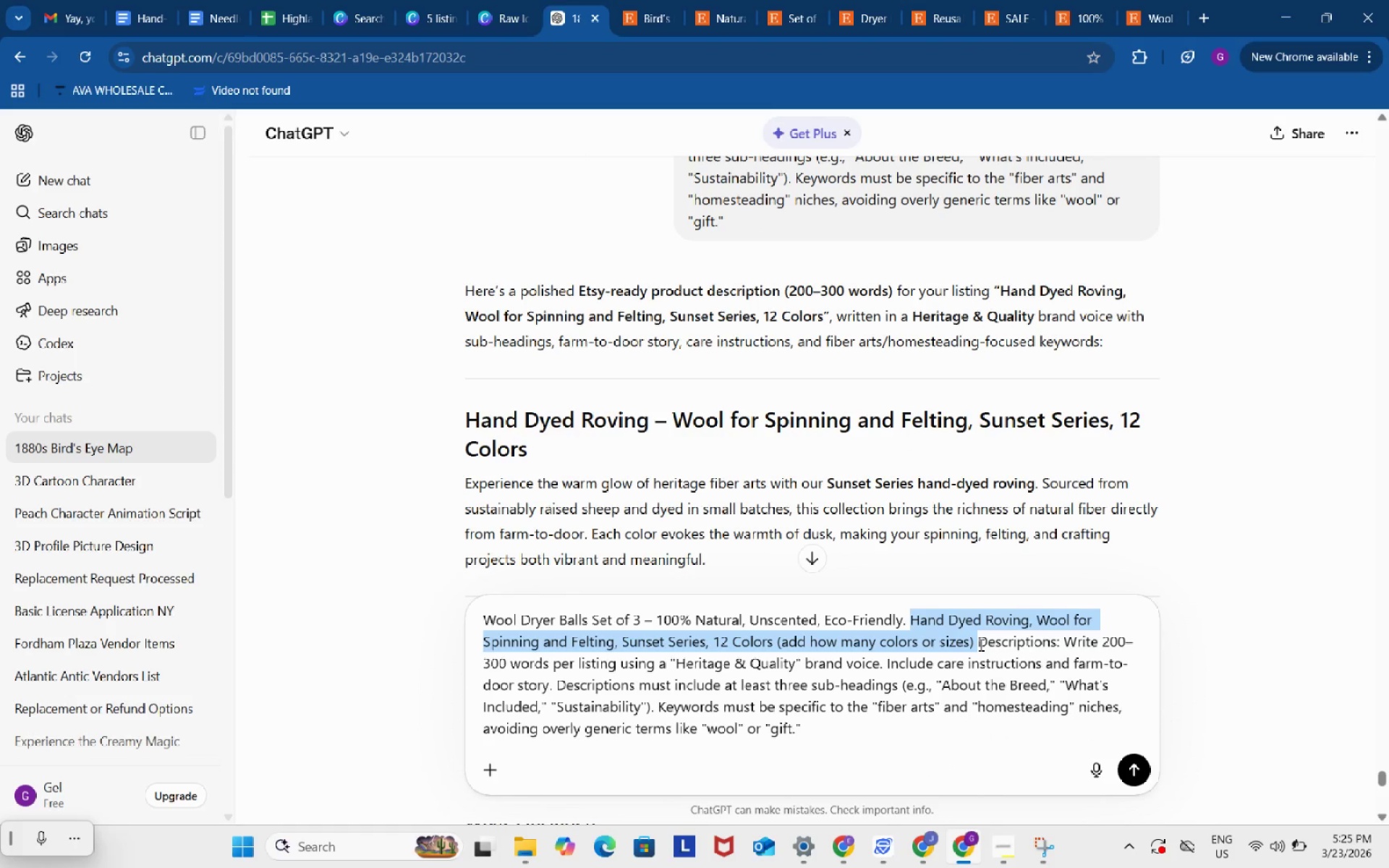 
key(Backspace)
 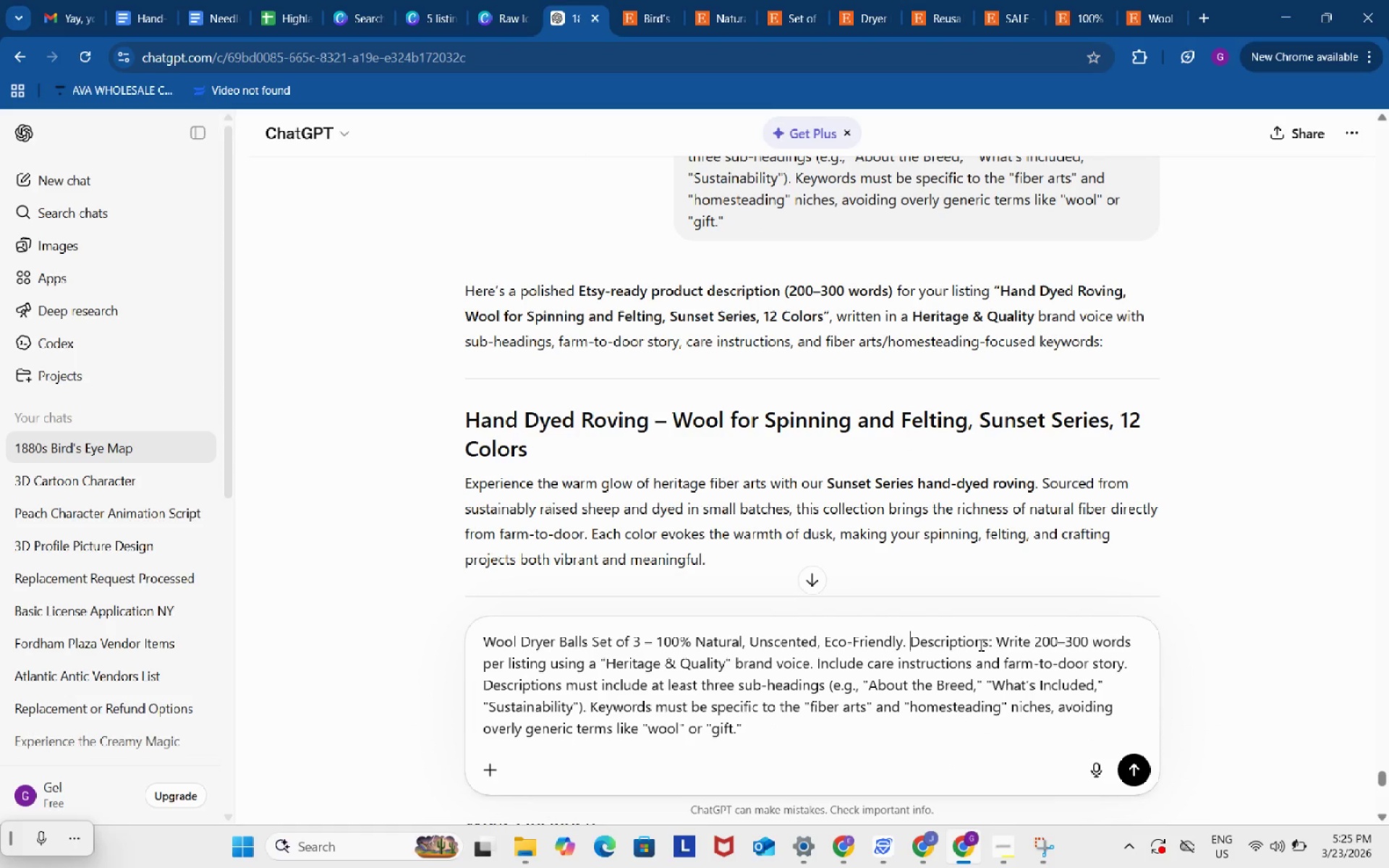 
key(Enter)
 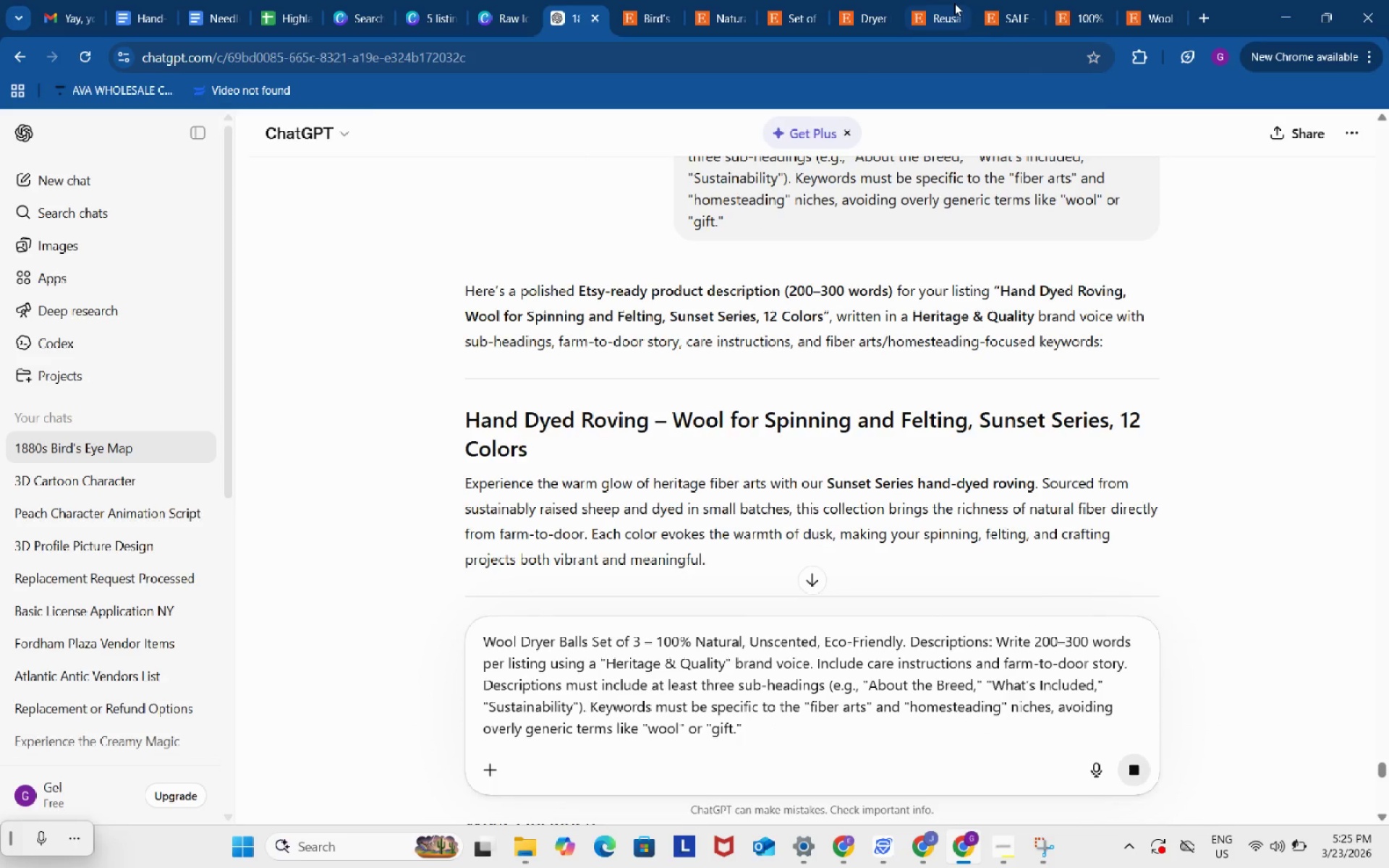 
left_click([954, 3])
 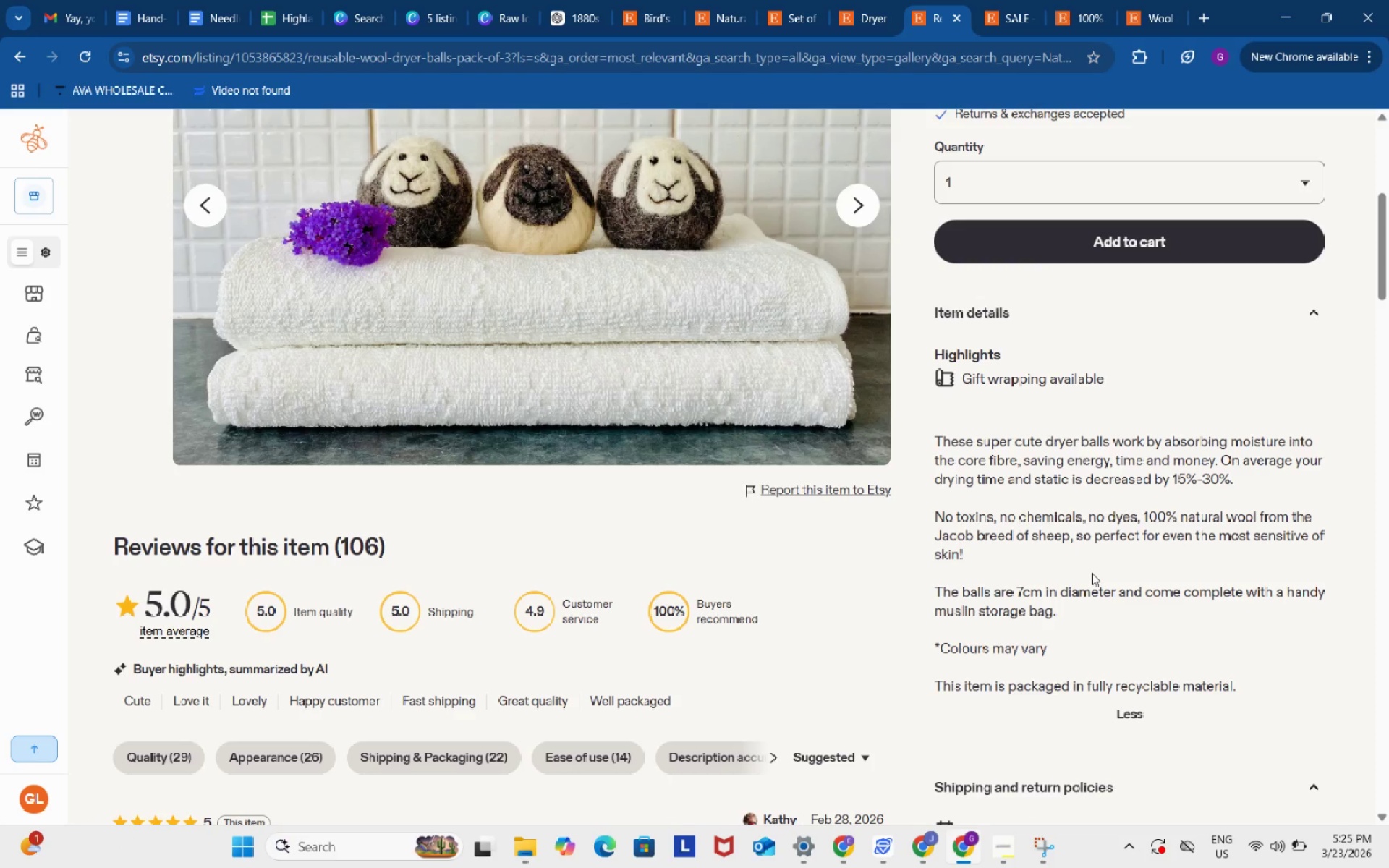 
scroll: coordinate [987, 535], scroll_direction: down, amount: 15.0
 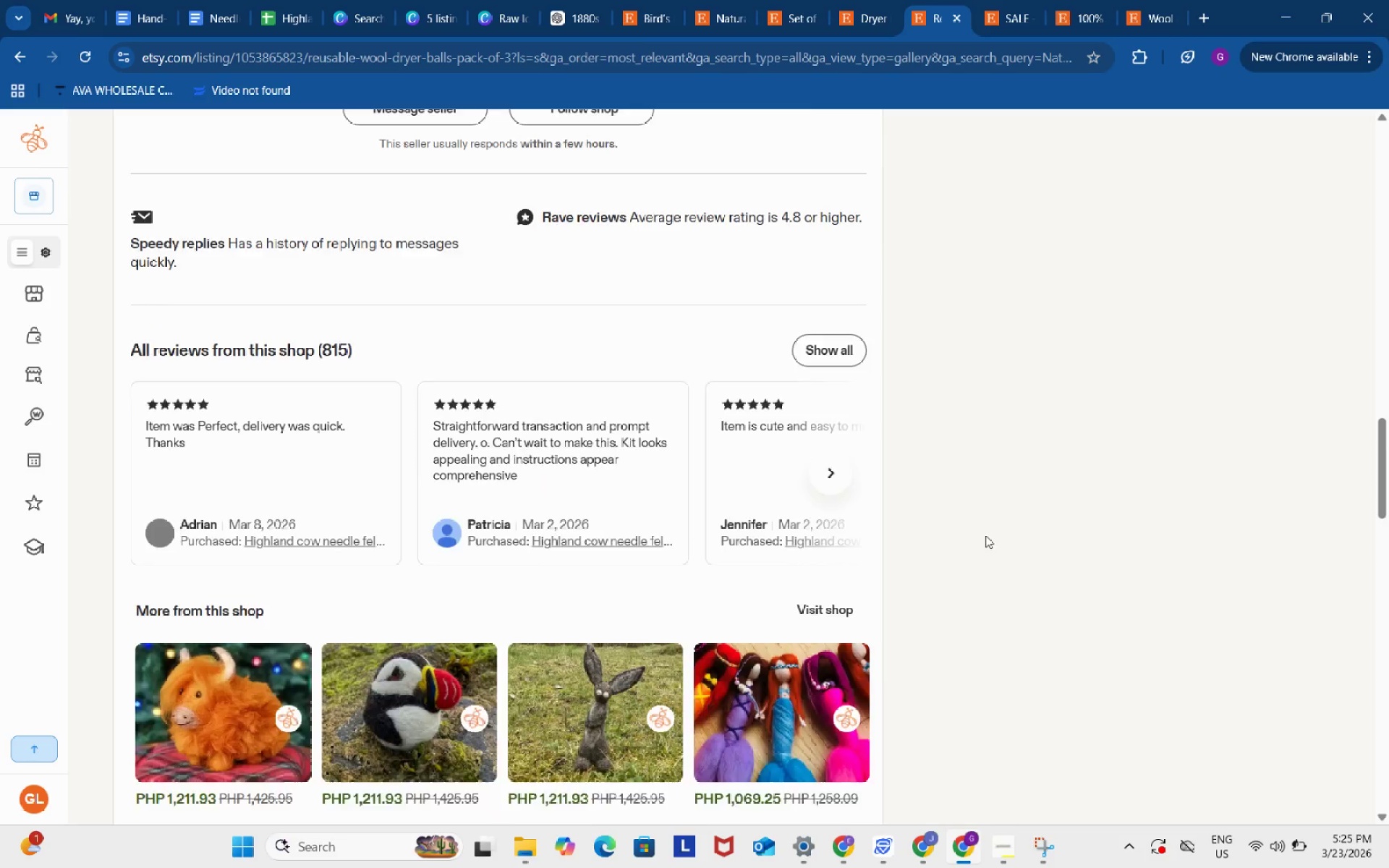 
scroll: coordinate [986, 530], scroll_direction: down, amount: 6.0
 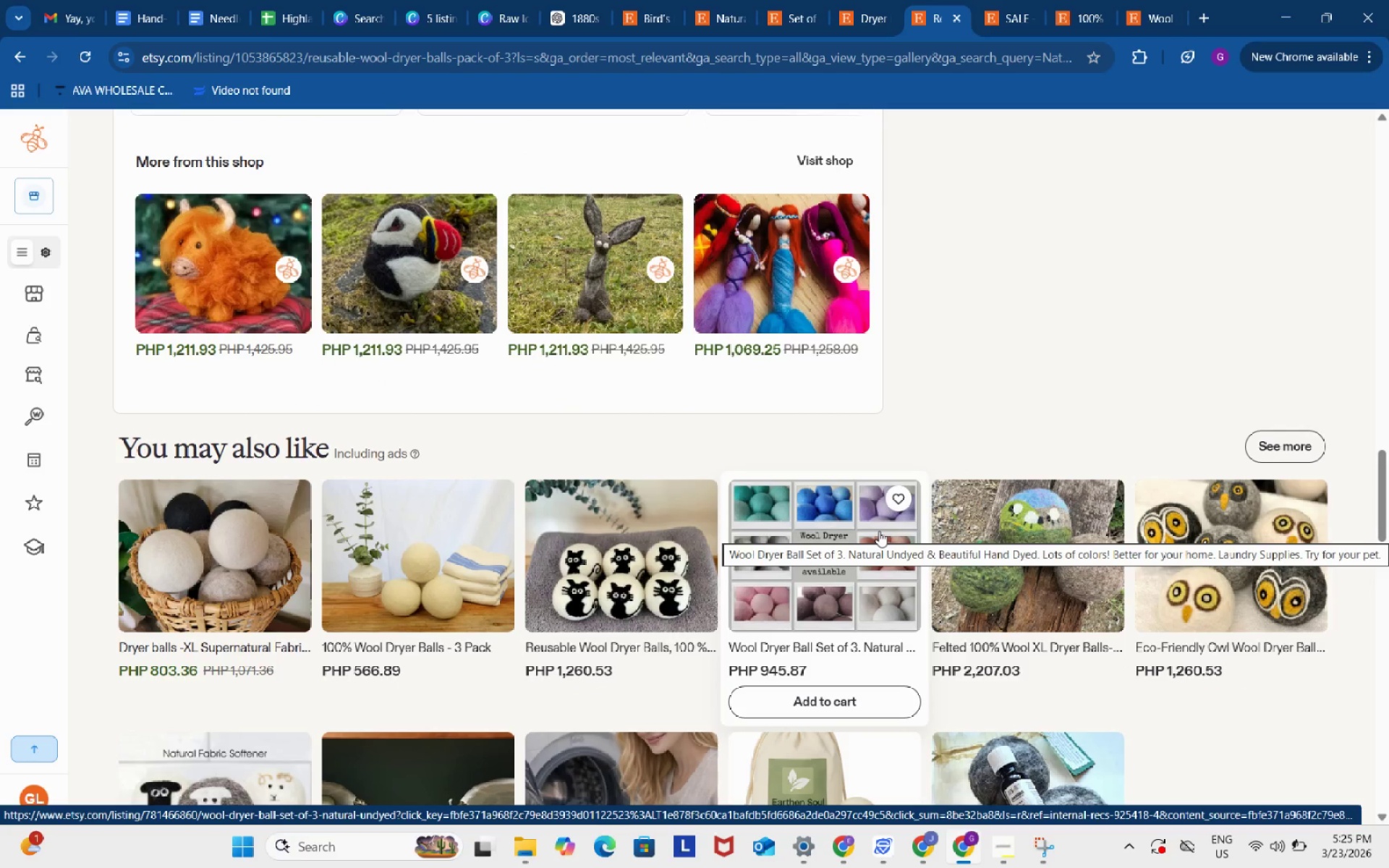 
right_click([879, 531])
 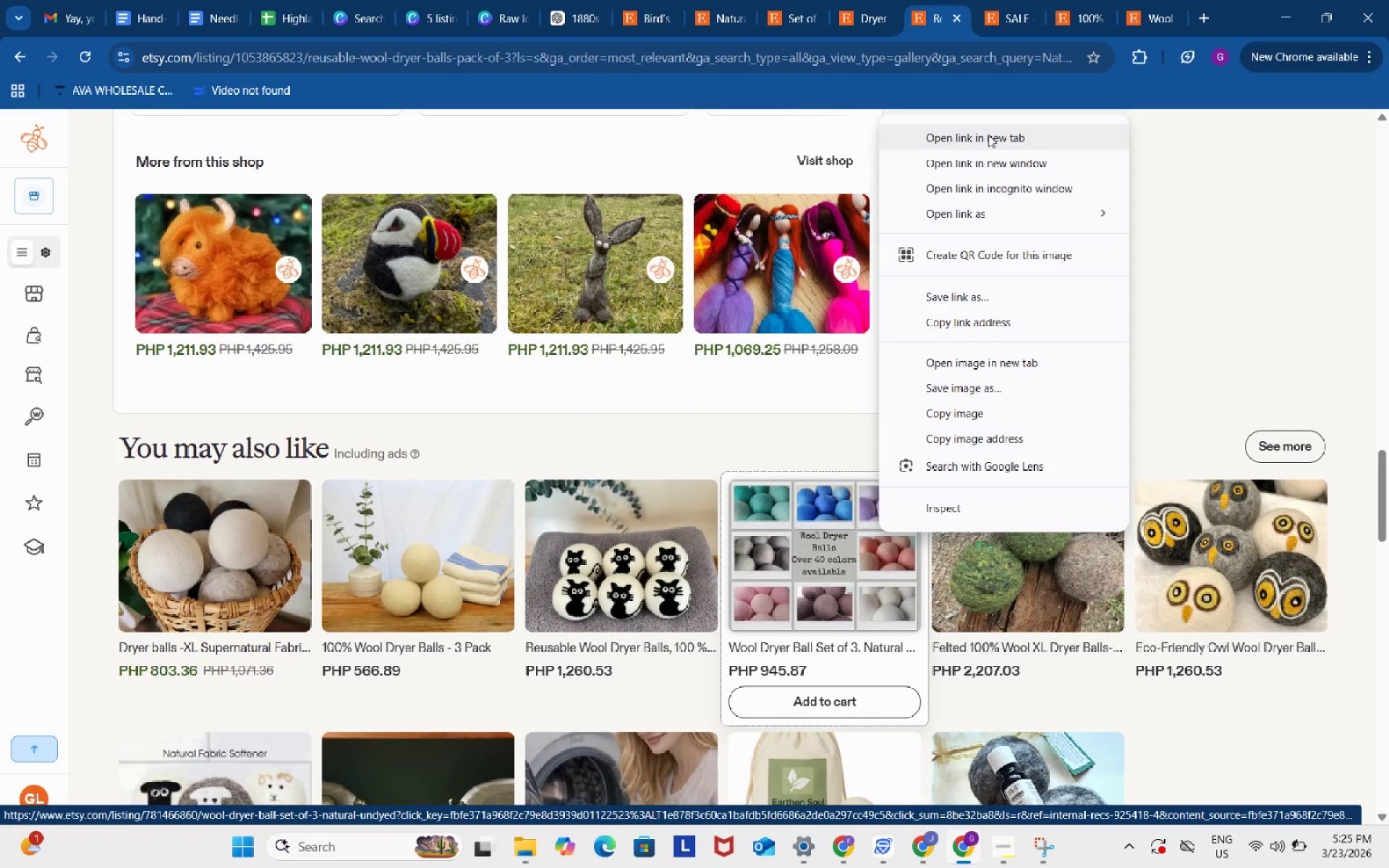 
left_click([988, 135])
 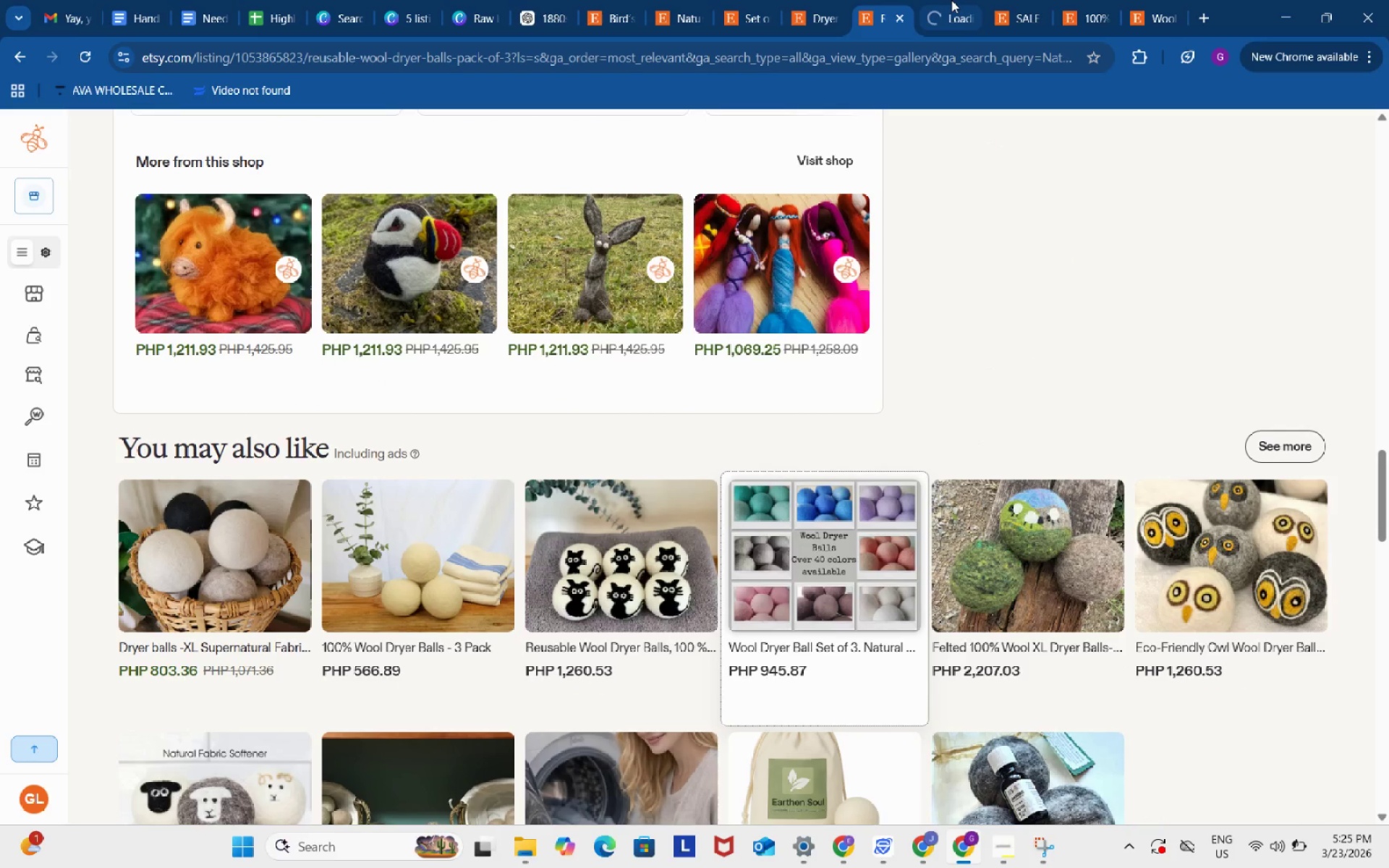 
left_click([951, 0])
 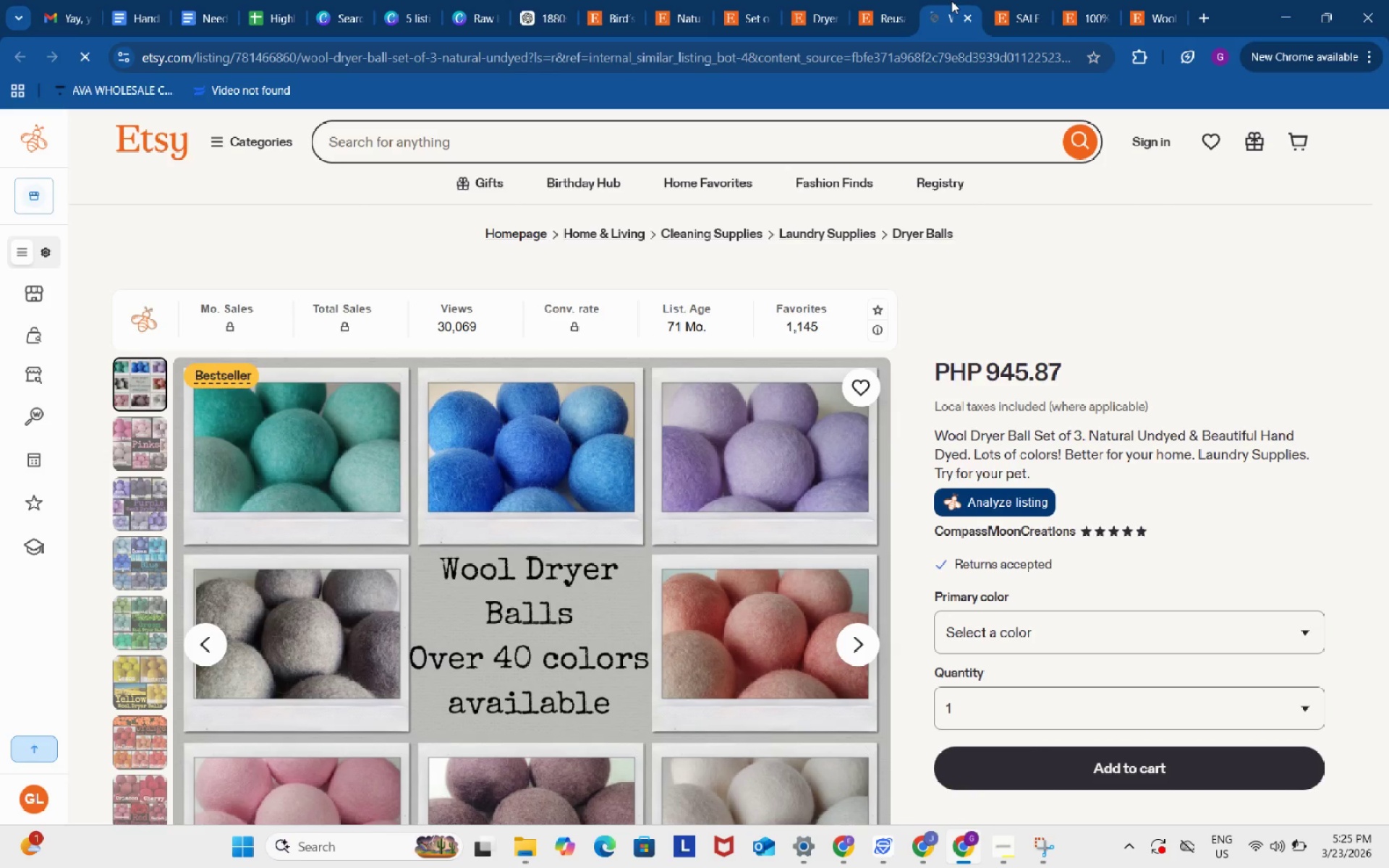 
wait(7.5)
 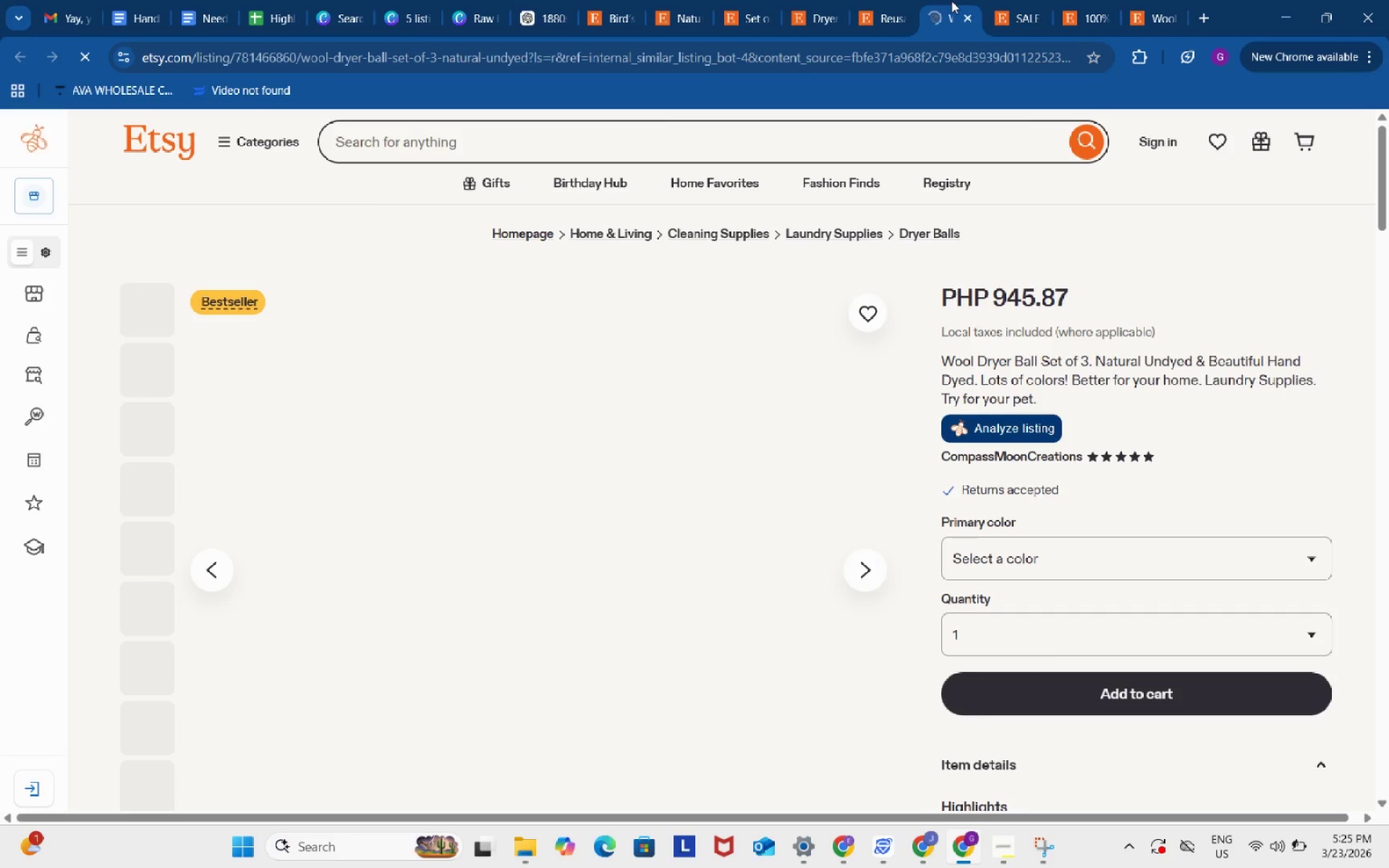 
left_click([1227, 621])
 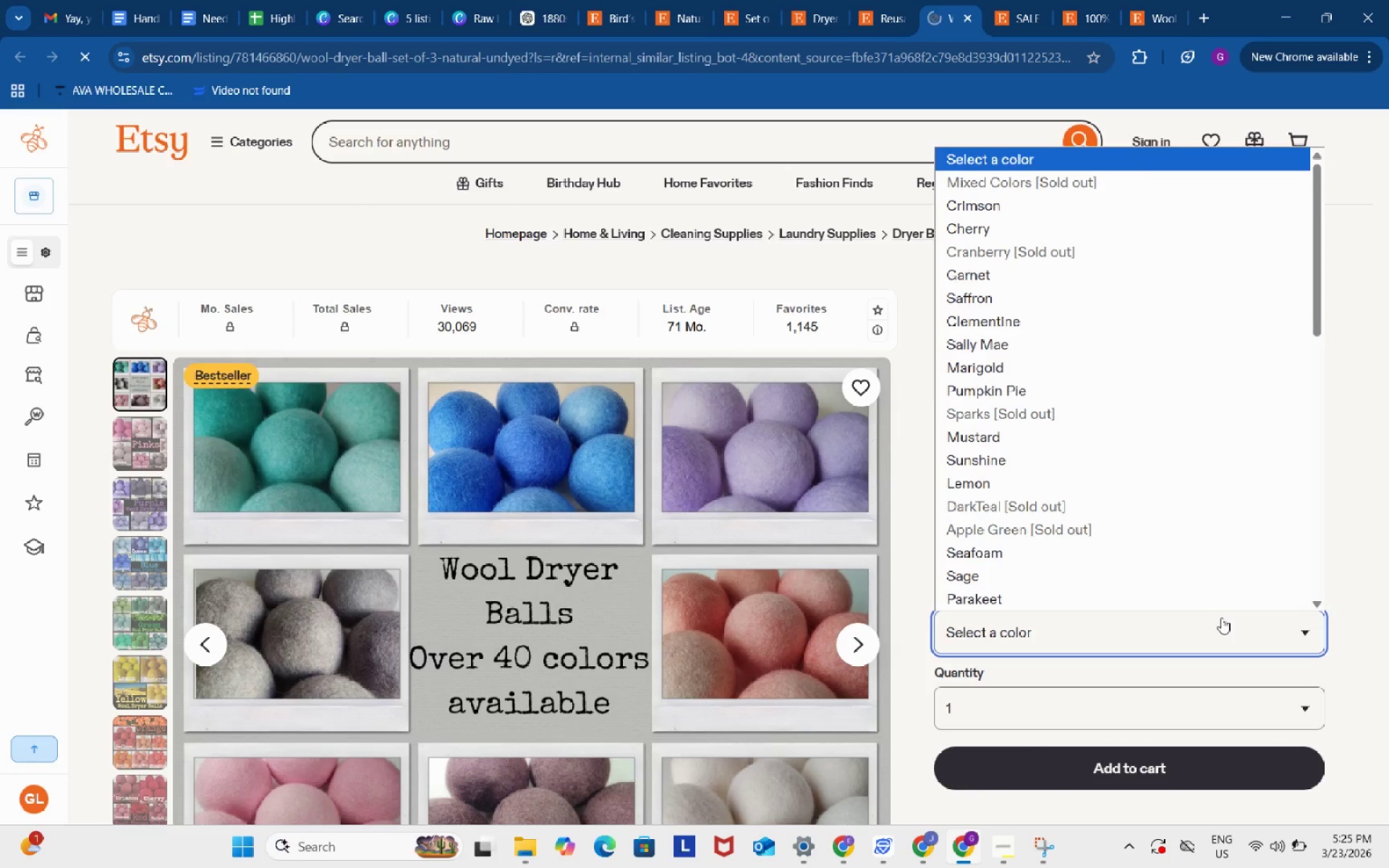 
left_click([908, 529])
 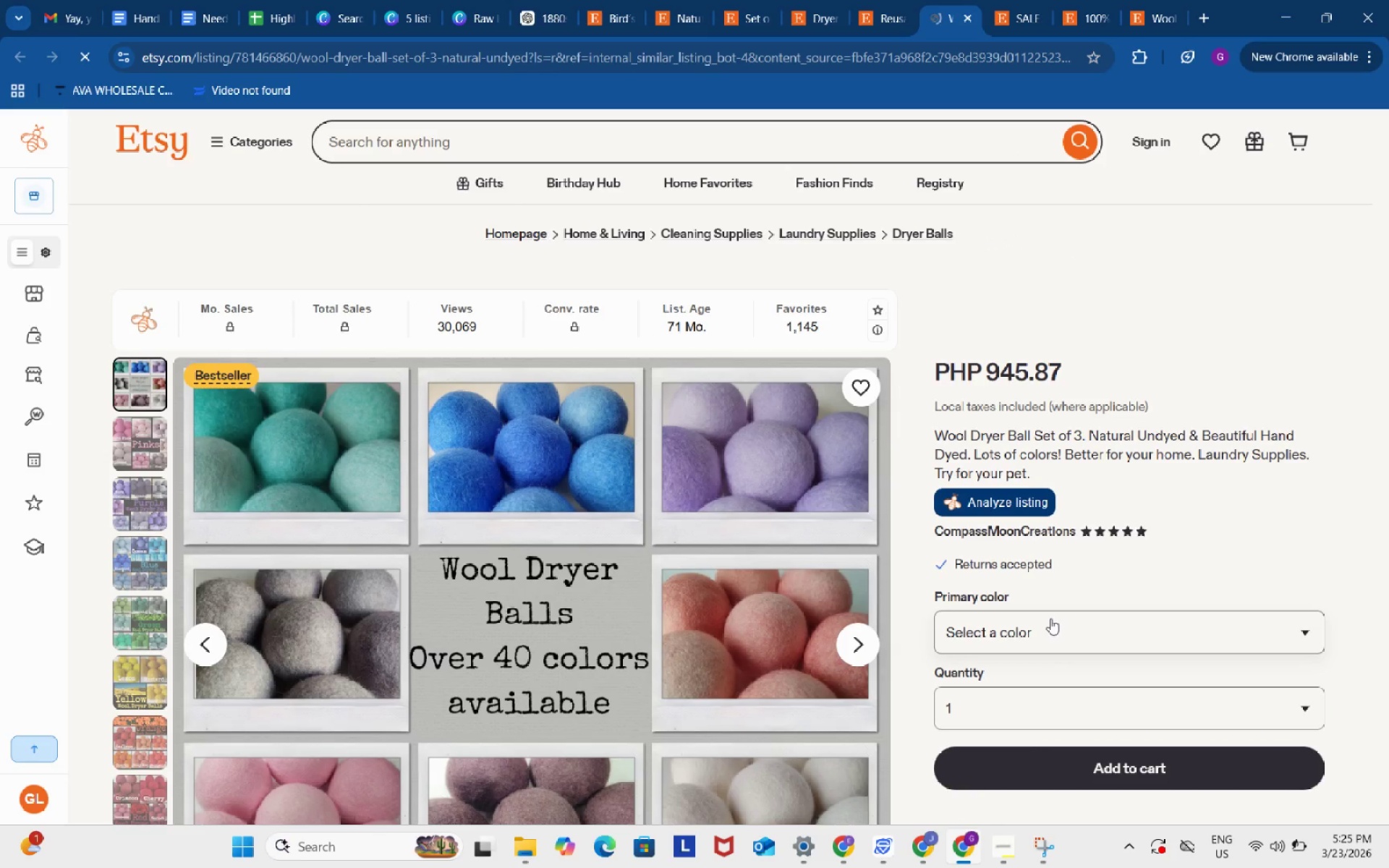 
left_click([1050, 618])
 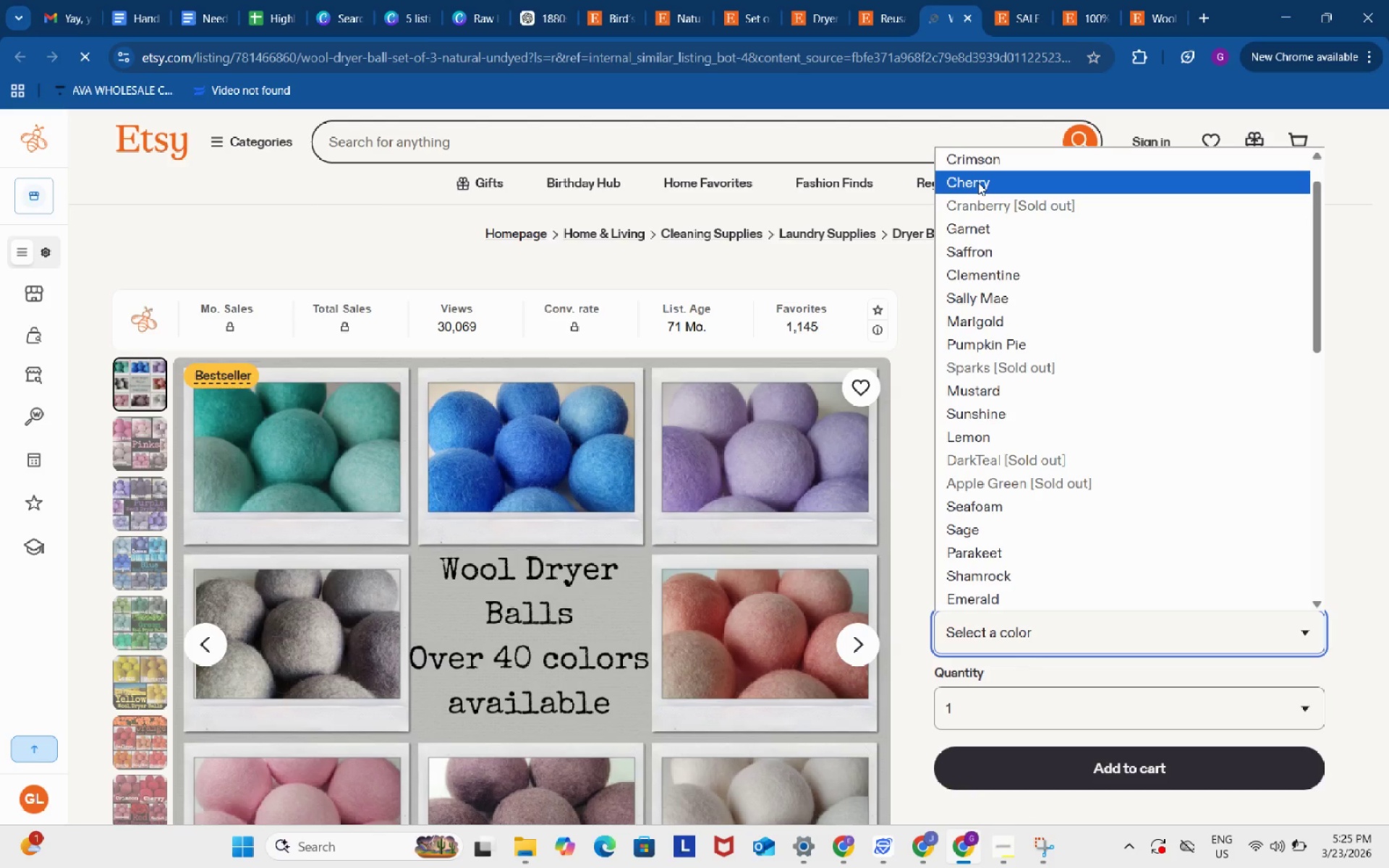 
left_click([978, 182])
 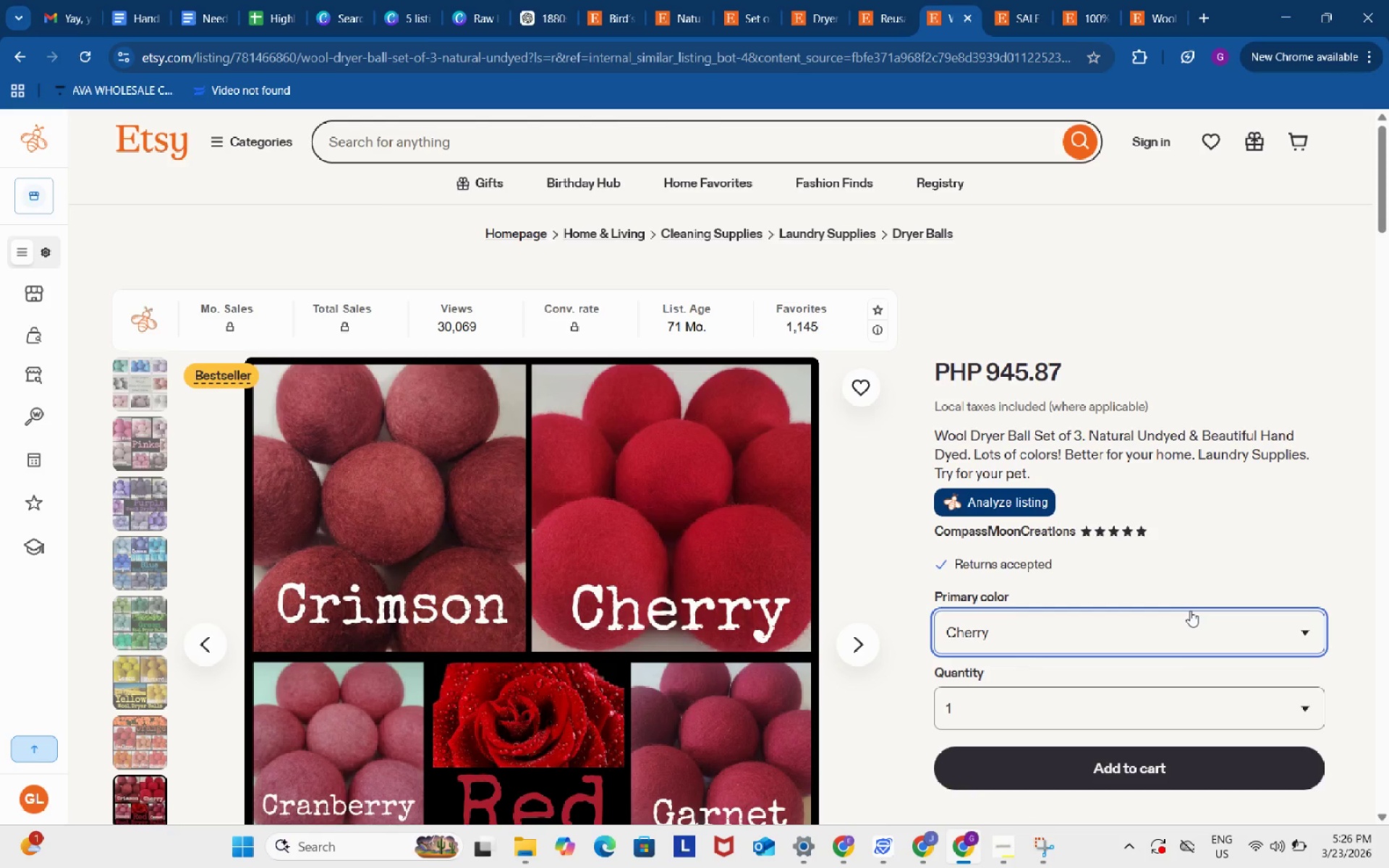 
scroll: coordinate [1190, 610], scroll_direction: down, amount: 2.0
 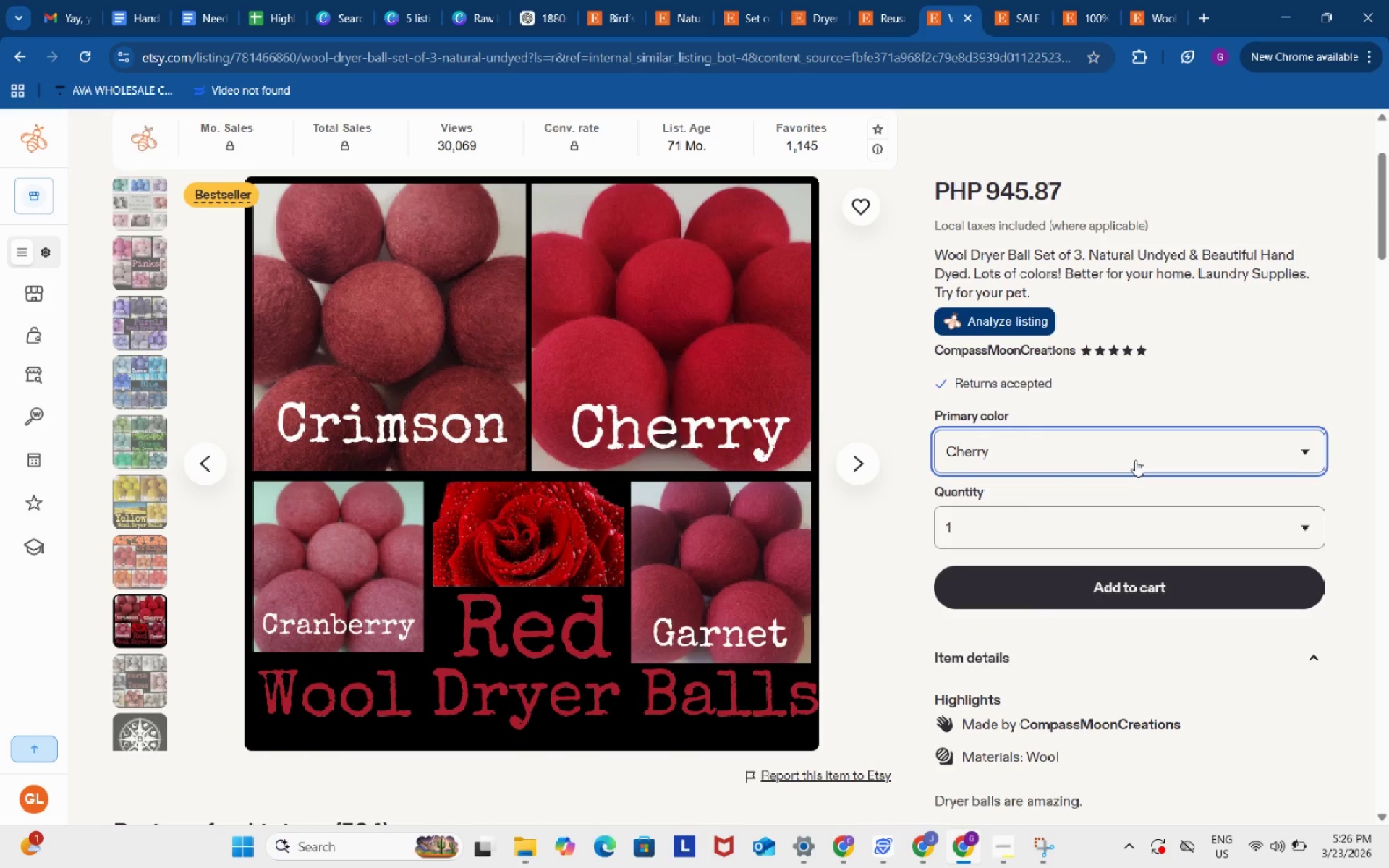 
left_click([1137, 461])
 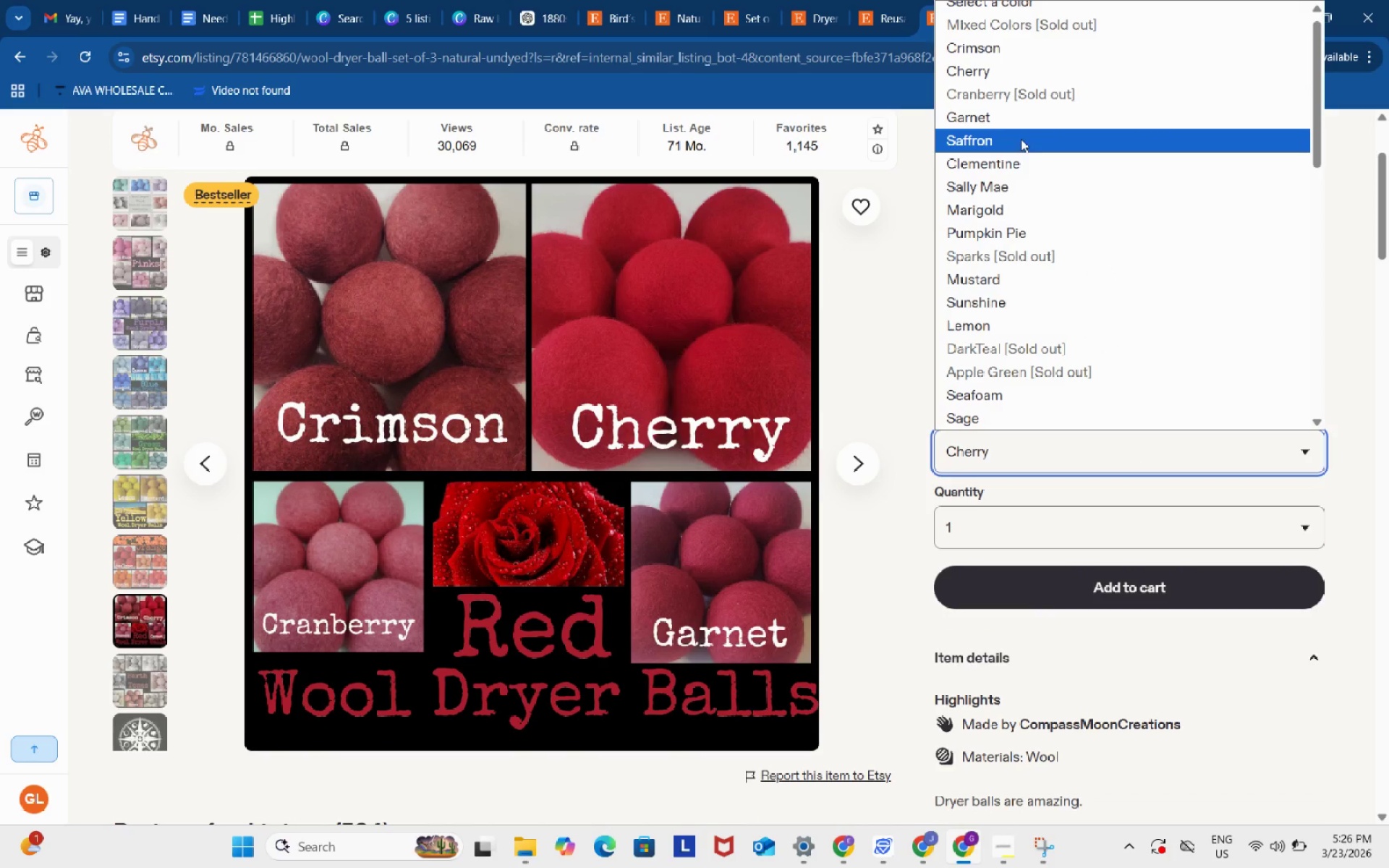 
left_click([1020, 137])
 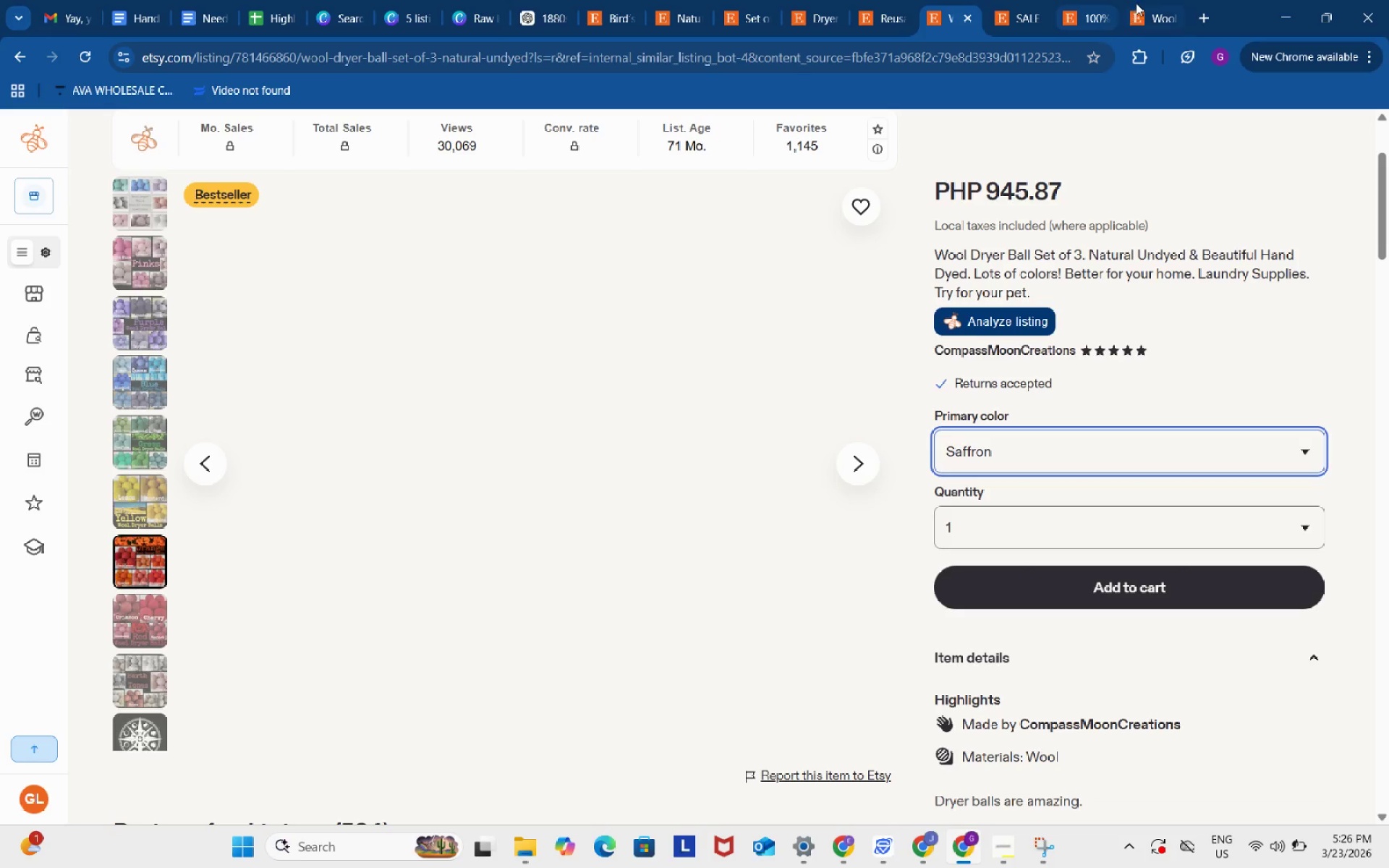 
left_click([1159, 4])
 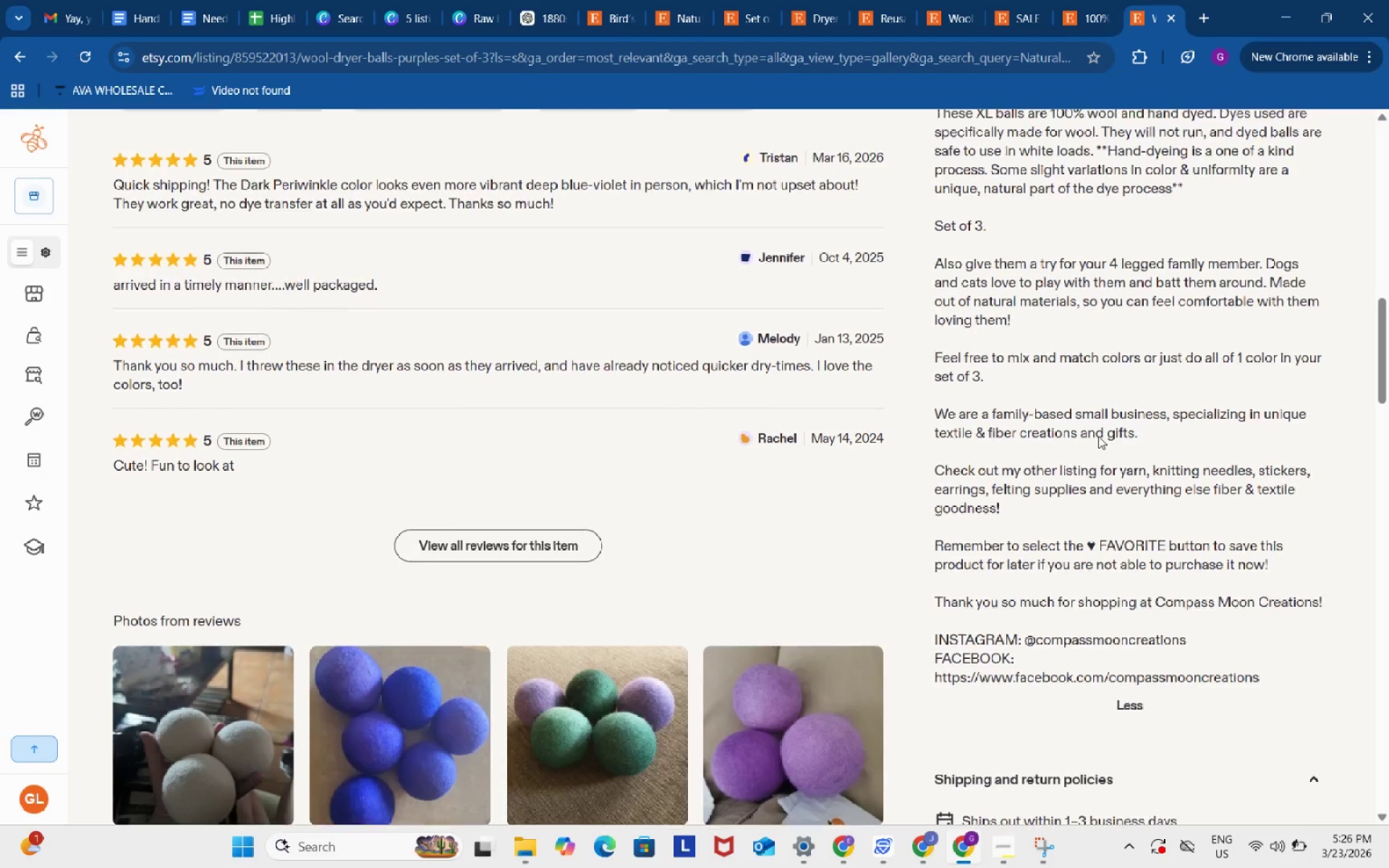 
scroll: coordinate [1097, 435], scroll_direction: up, amount: 14.0
 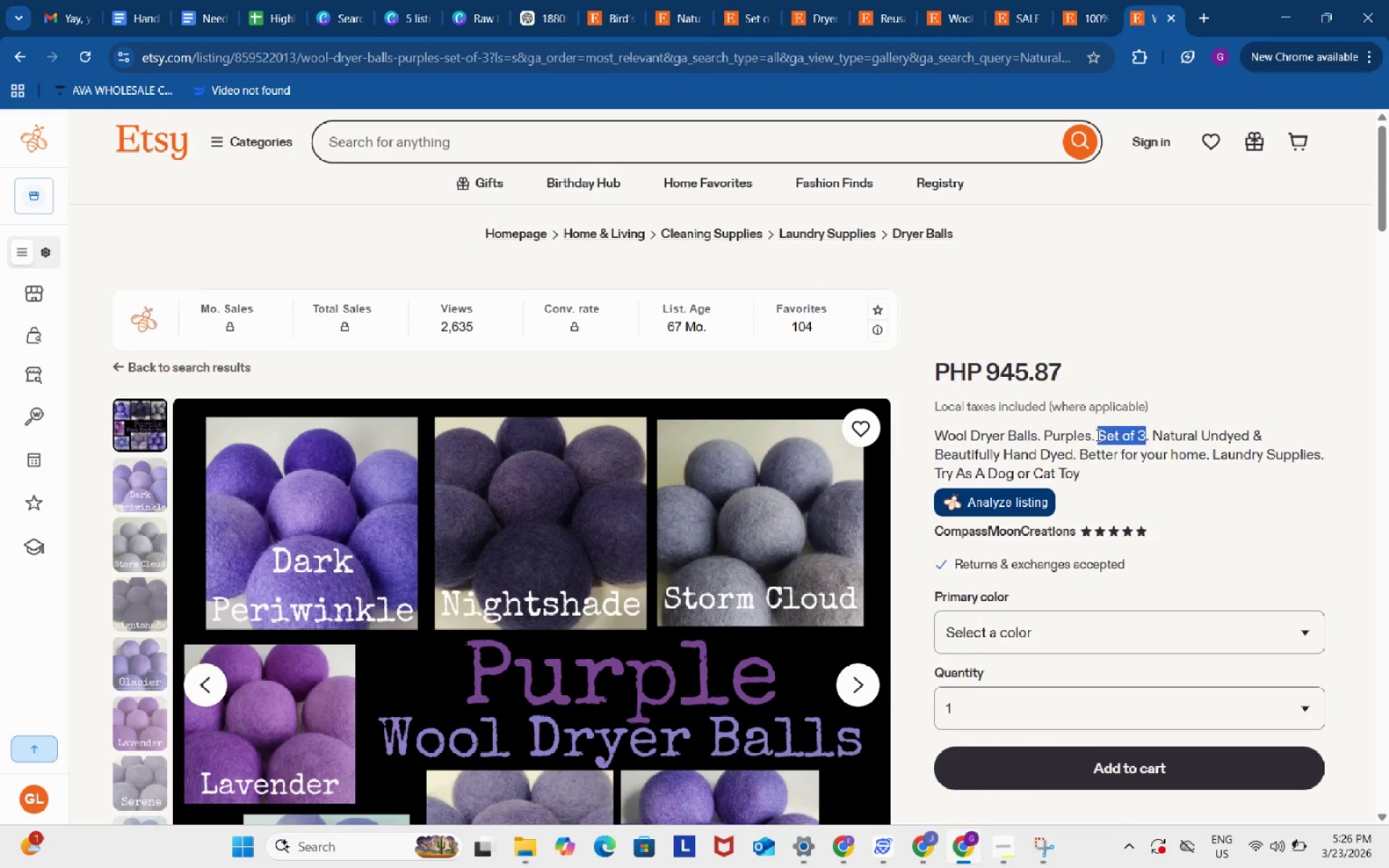 
scroll: coordinate [1097, 435], scroll_direction: down, amount: 1.0
 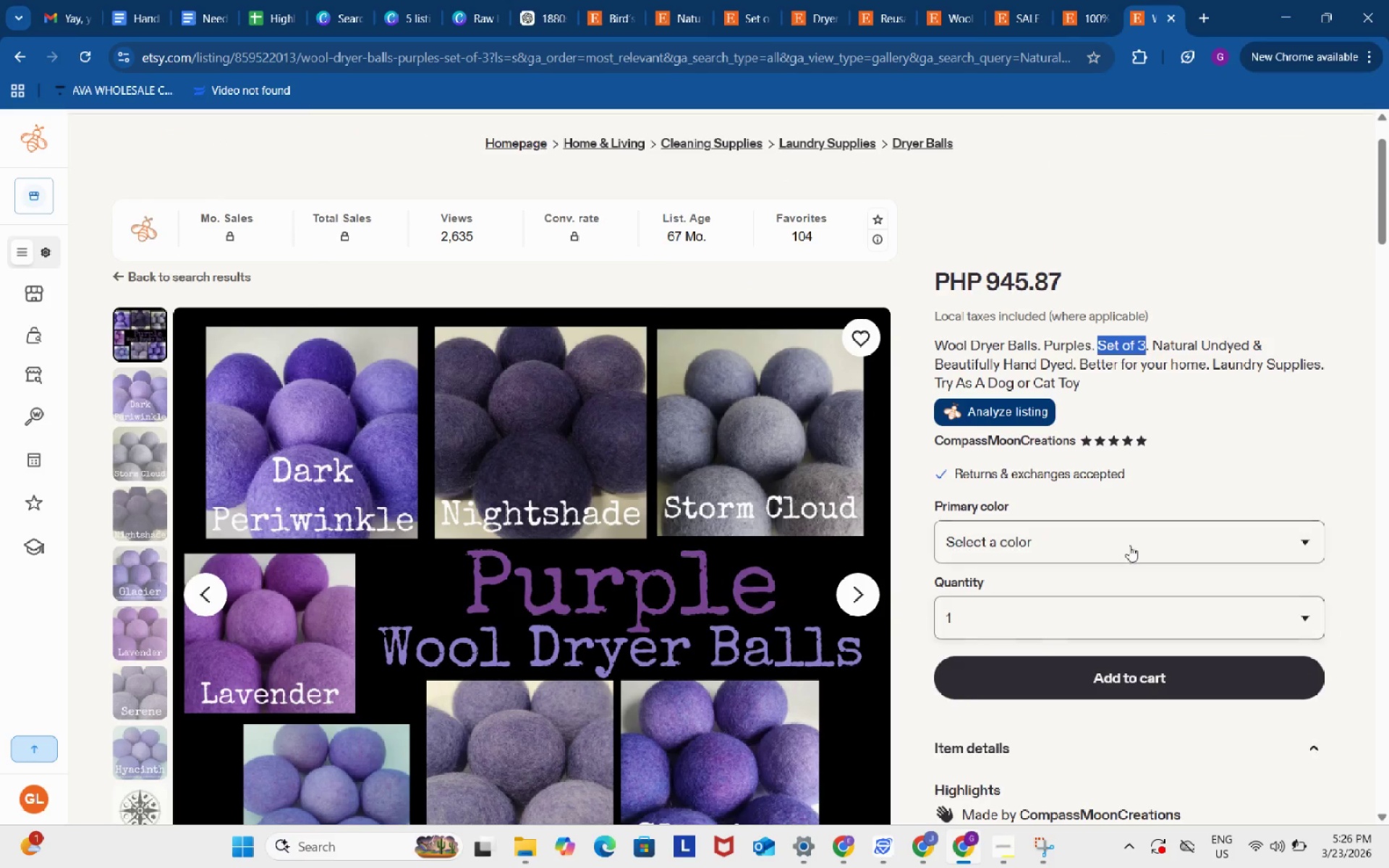 
left_click([1129, 545])
 